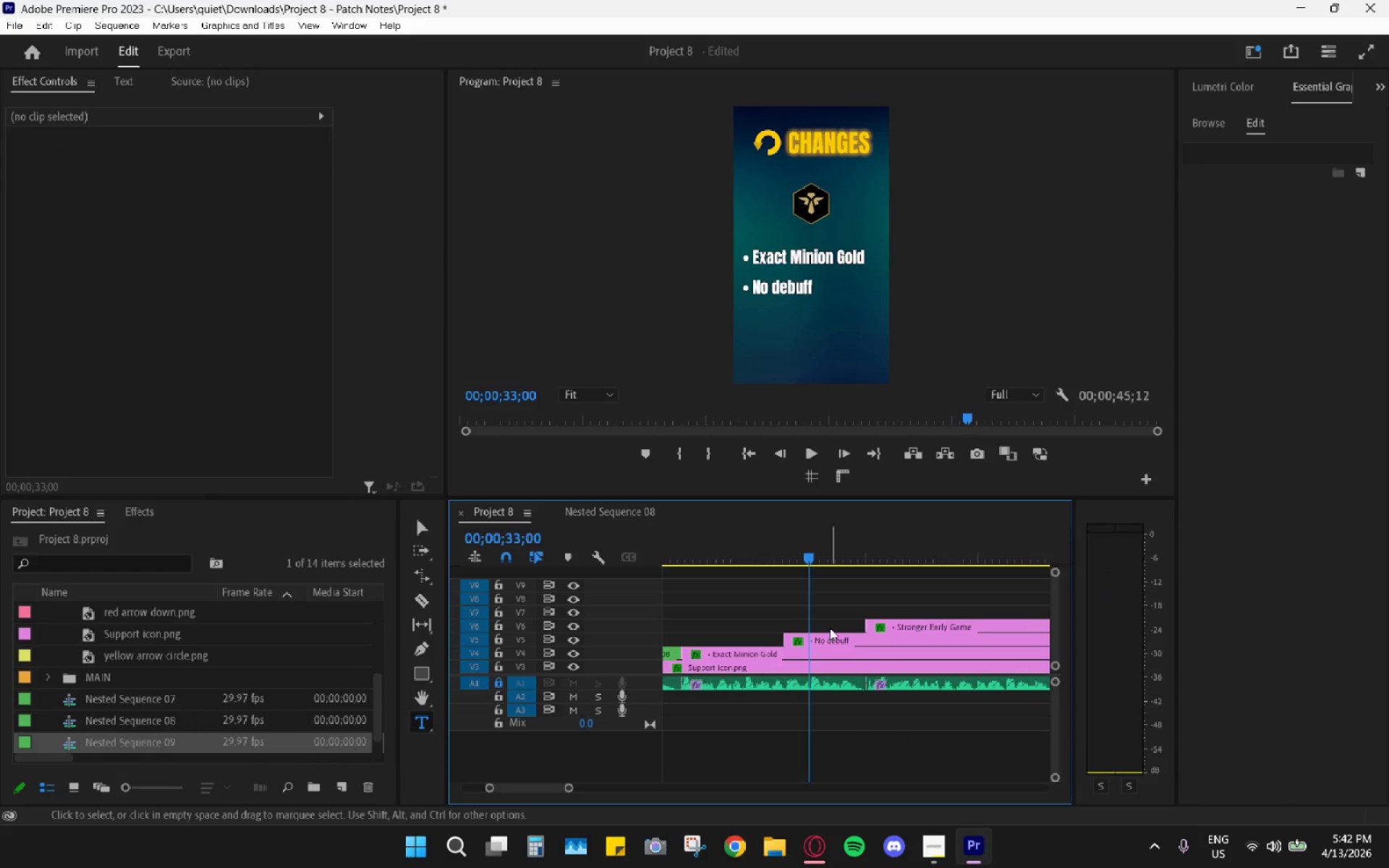 
left_click([830, 628])
 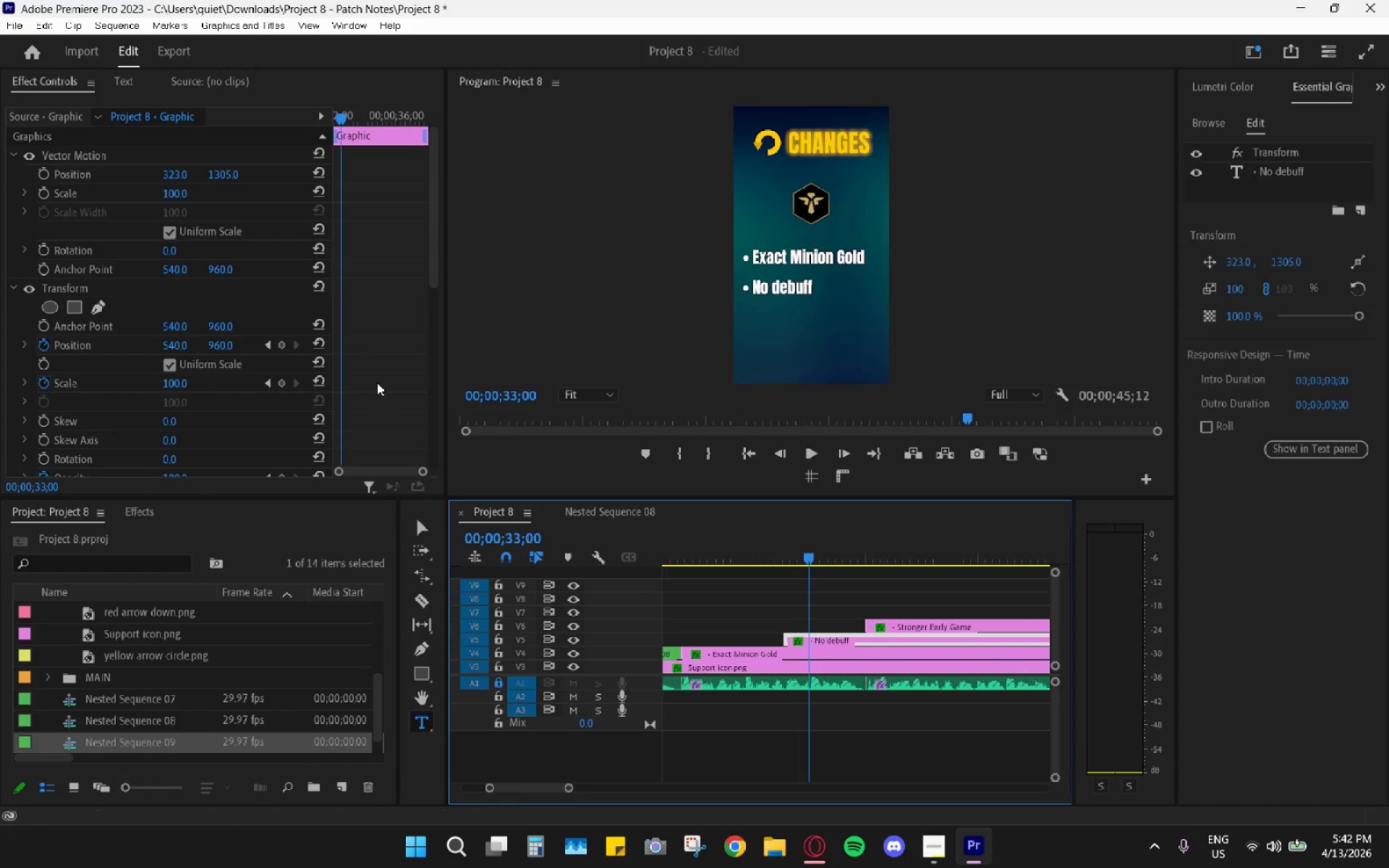 
scroll: coordinate [360, 373], scroll_direction: down, amount: 19.0
 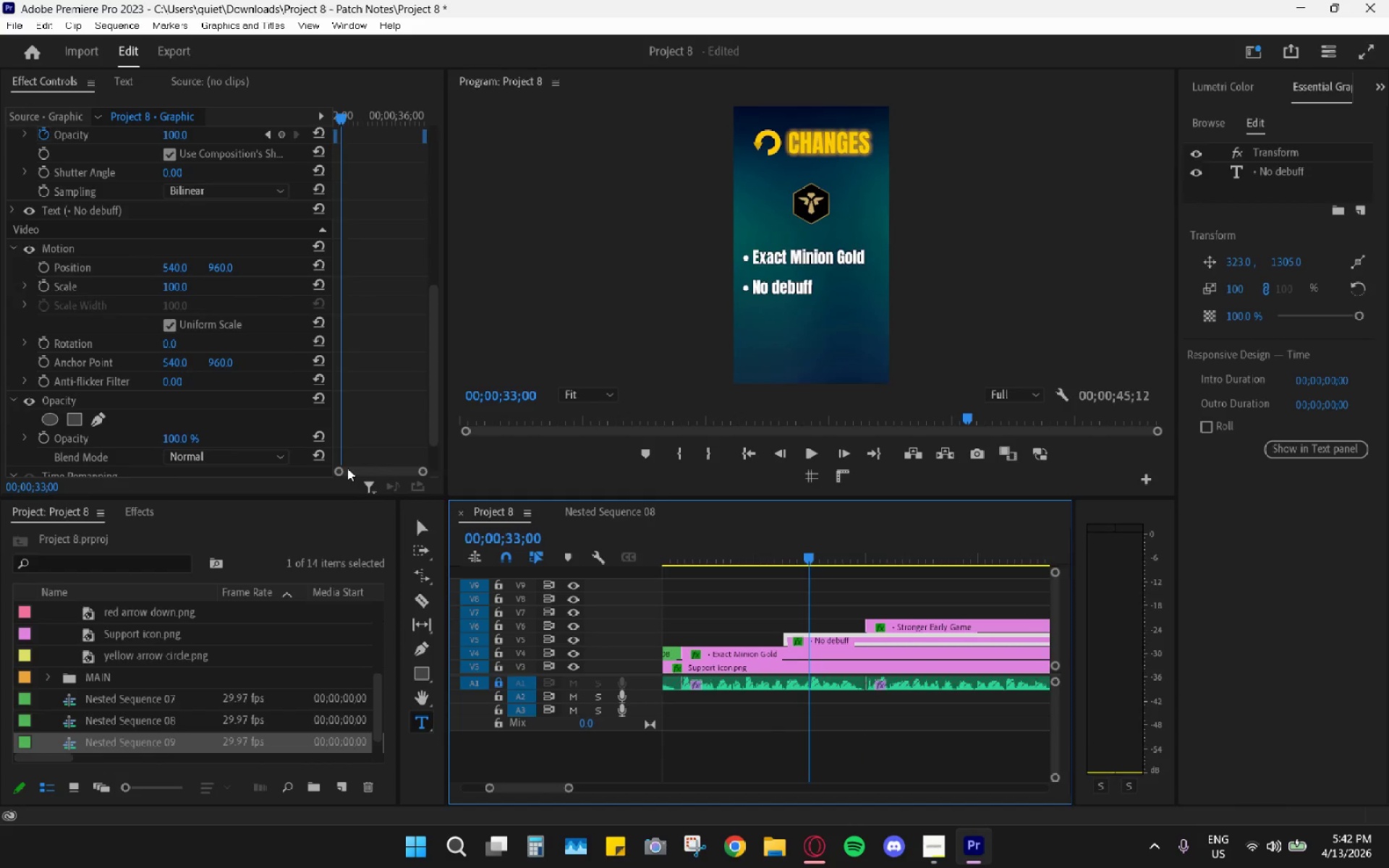 
left_click_drag(start_coordinate=[343, 469], to_coordinate=[243, 485])
 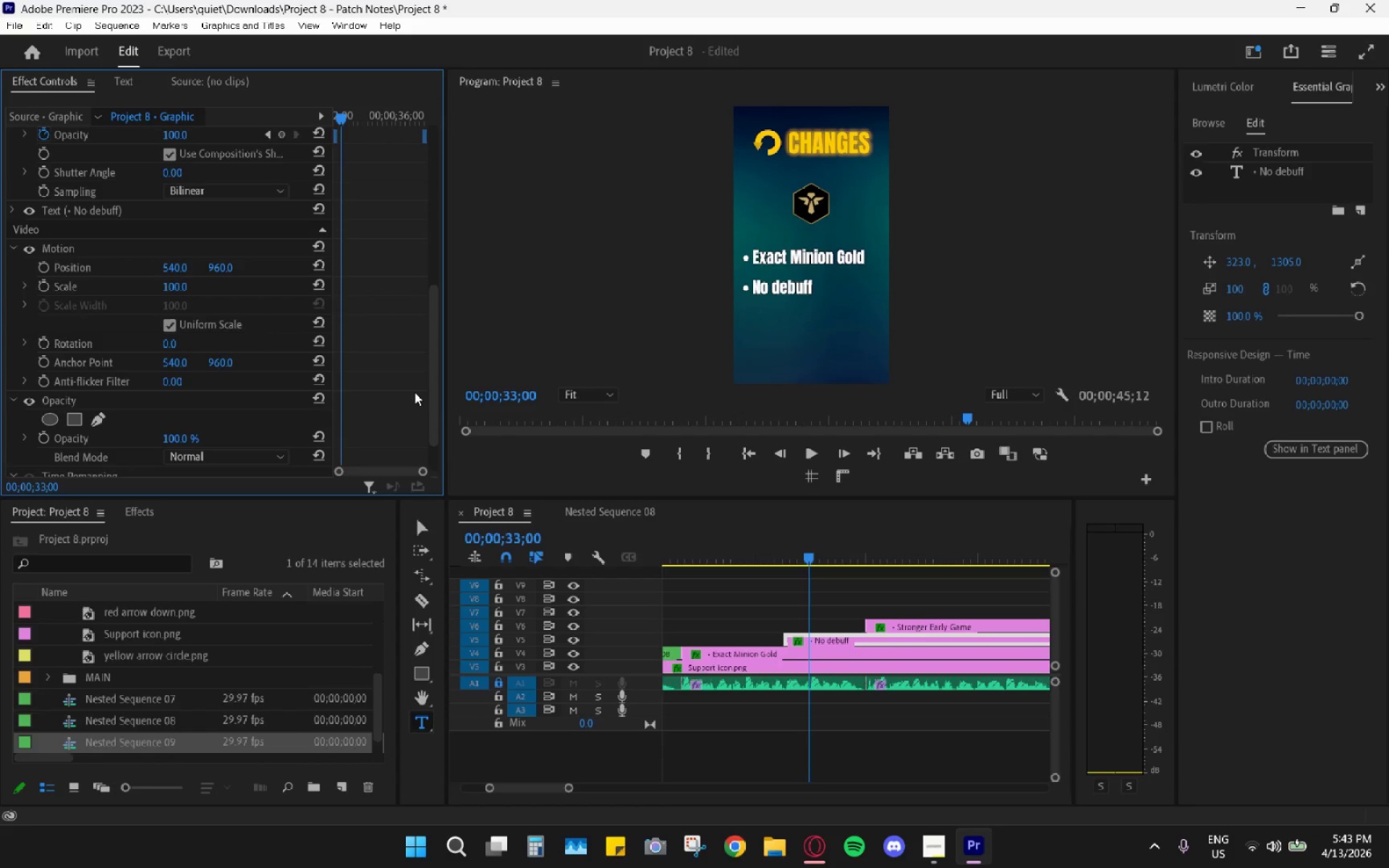 
scroll: coordinate [415, 392], scroll_direction: down, amount: 5.0
 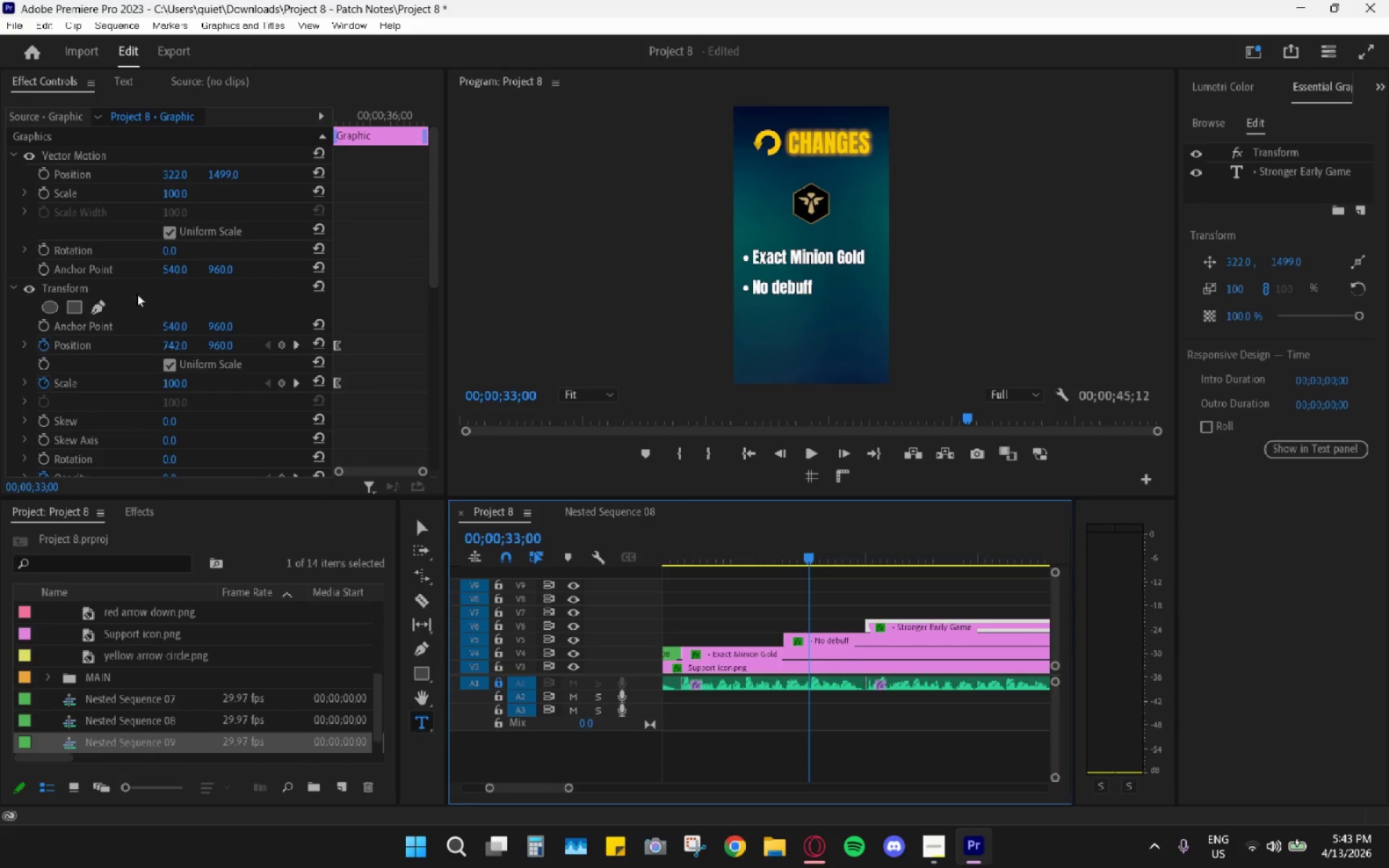 
hold_key(key=ControlLeft, duration=0.55)
right_click([84, 284])
 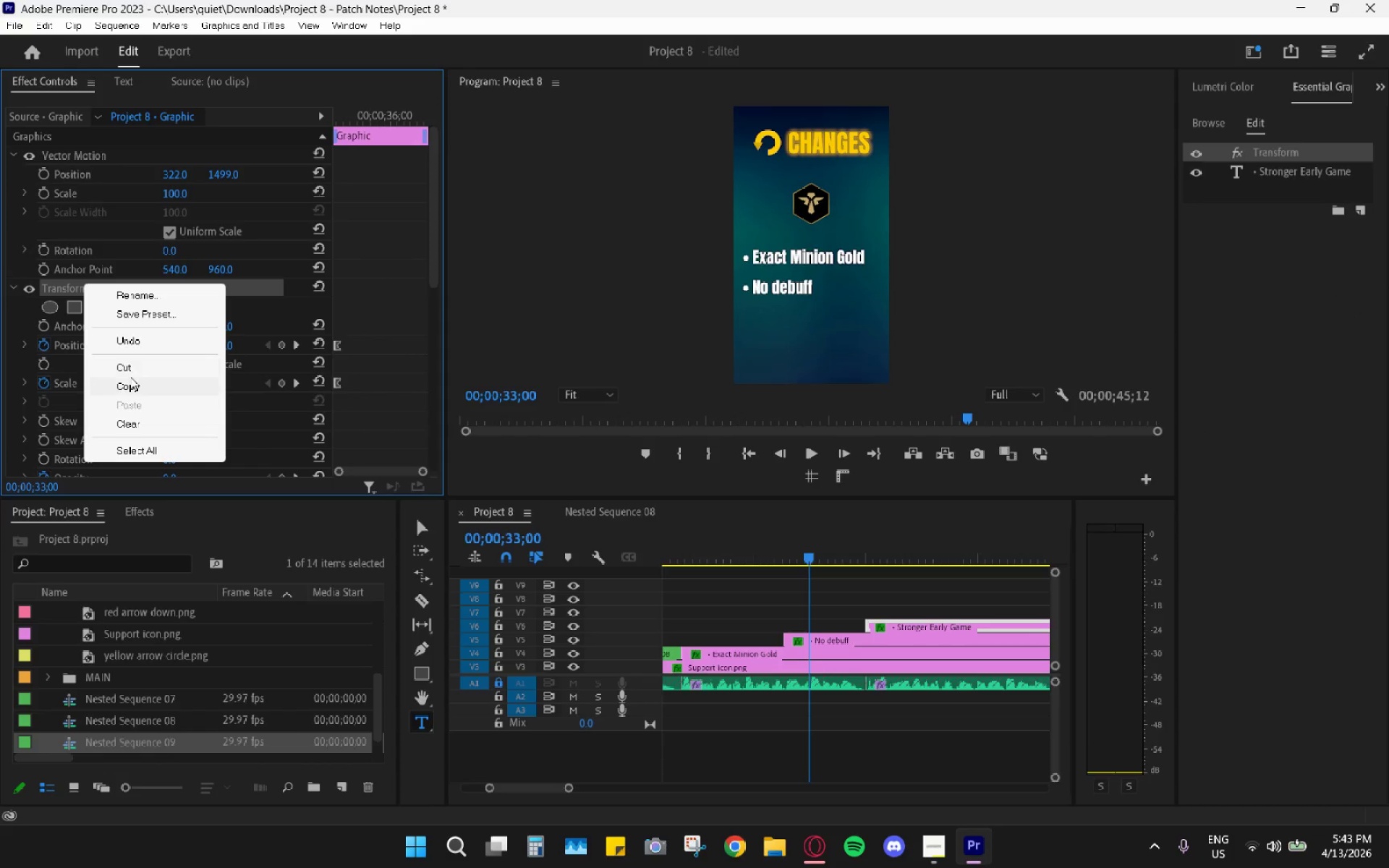 
left_click([131, 388])
 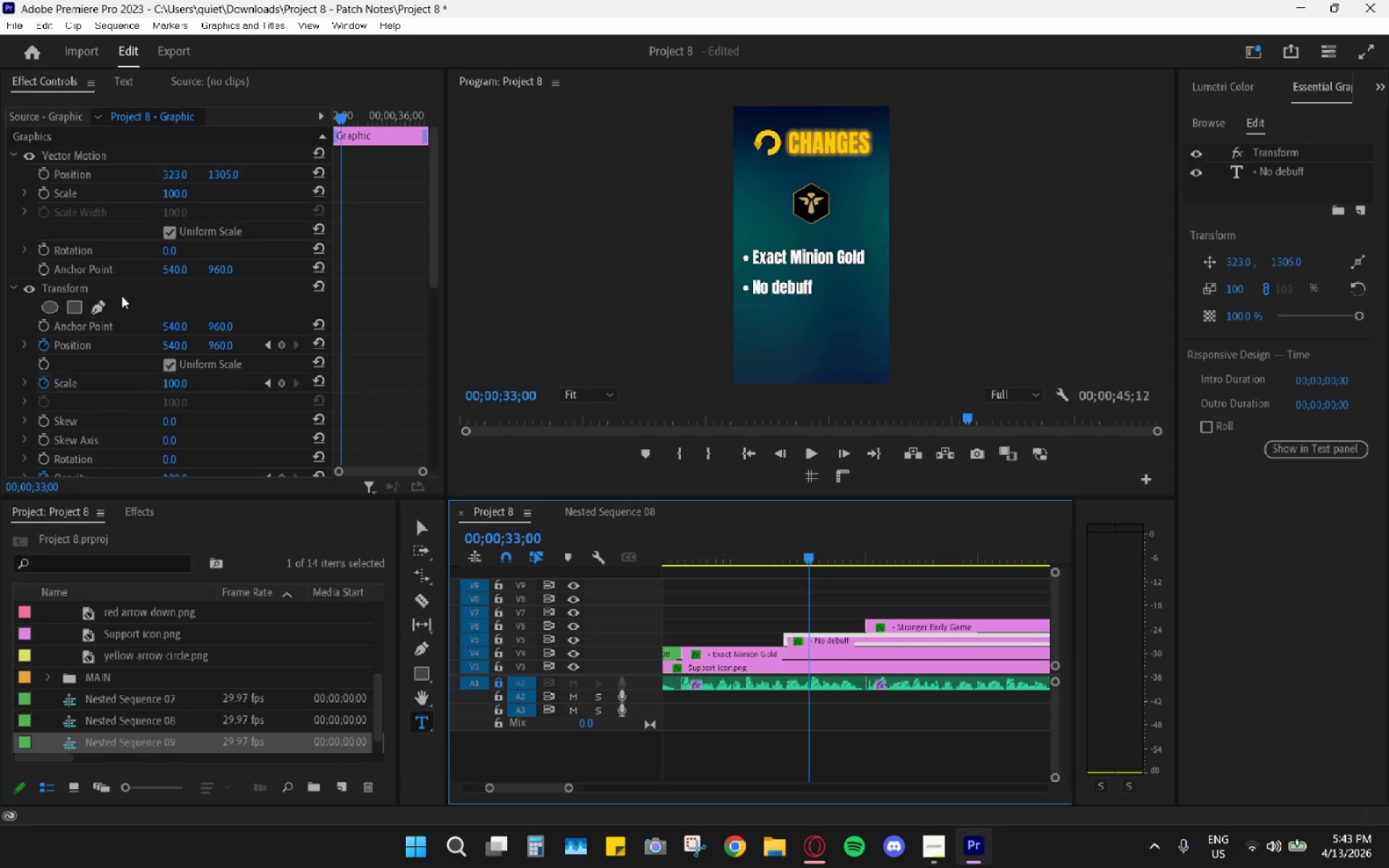 
key(Control+V)
 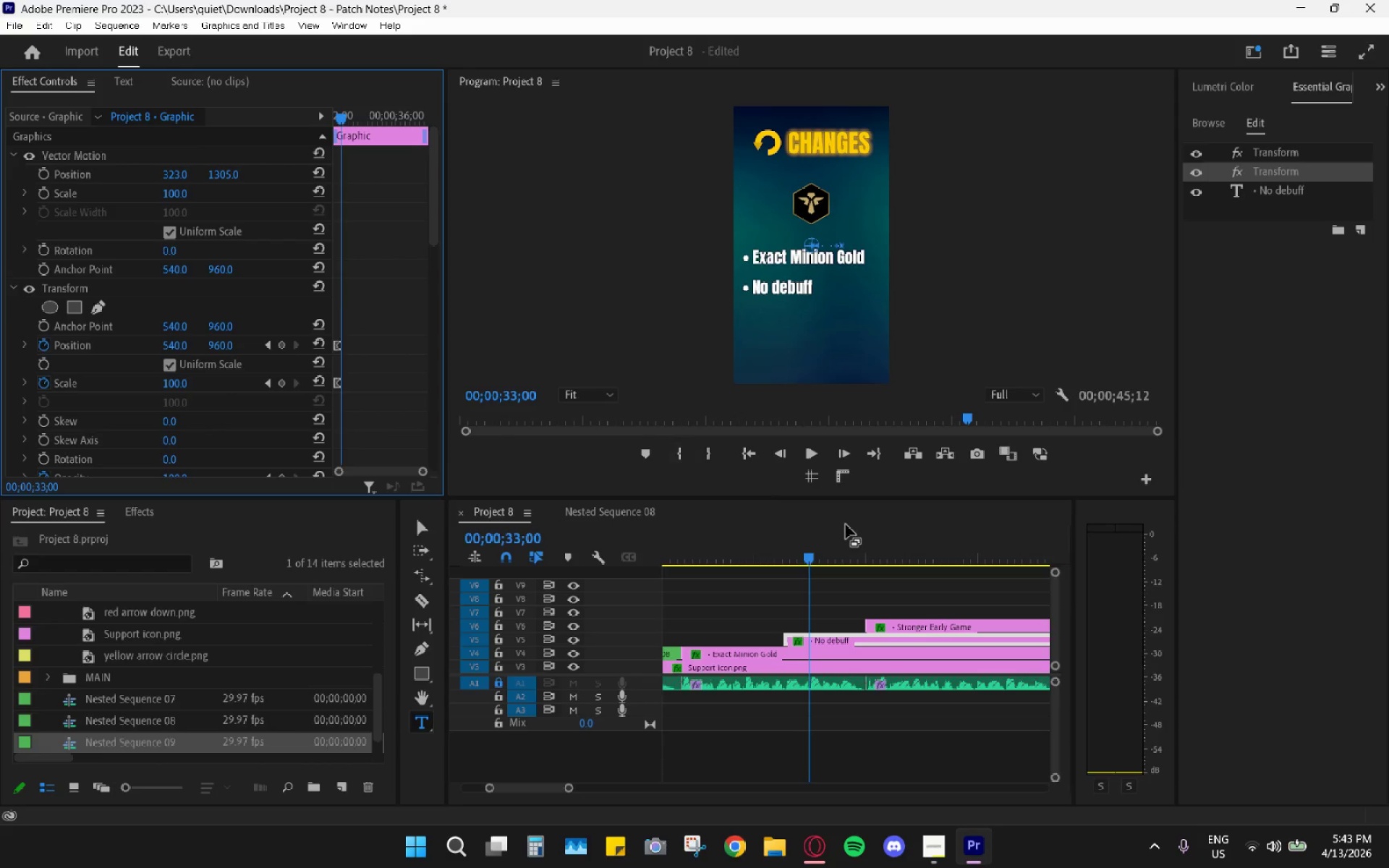 
left_click_drag(start_coordinate=[806, 539], to_coordinate=[682, 532])
 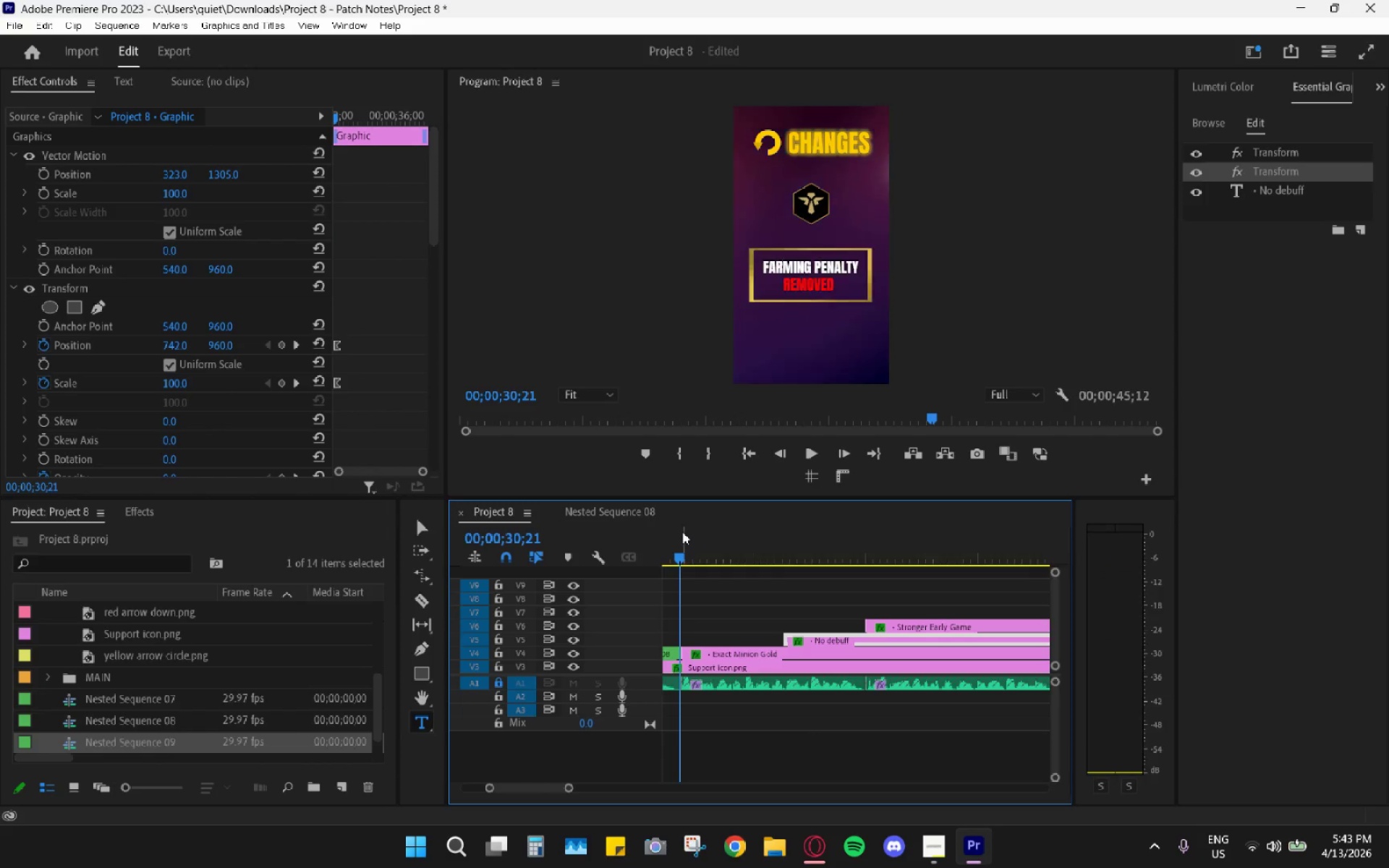 
key(Space)
 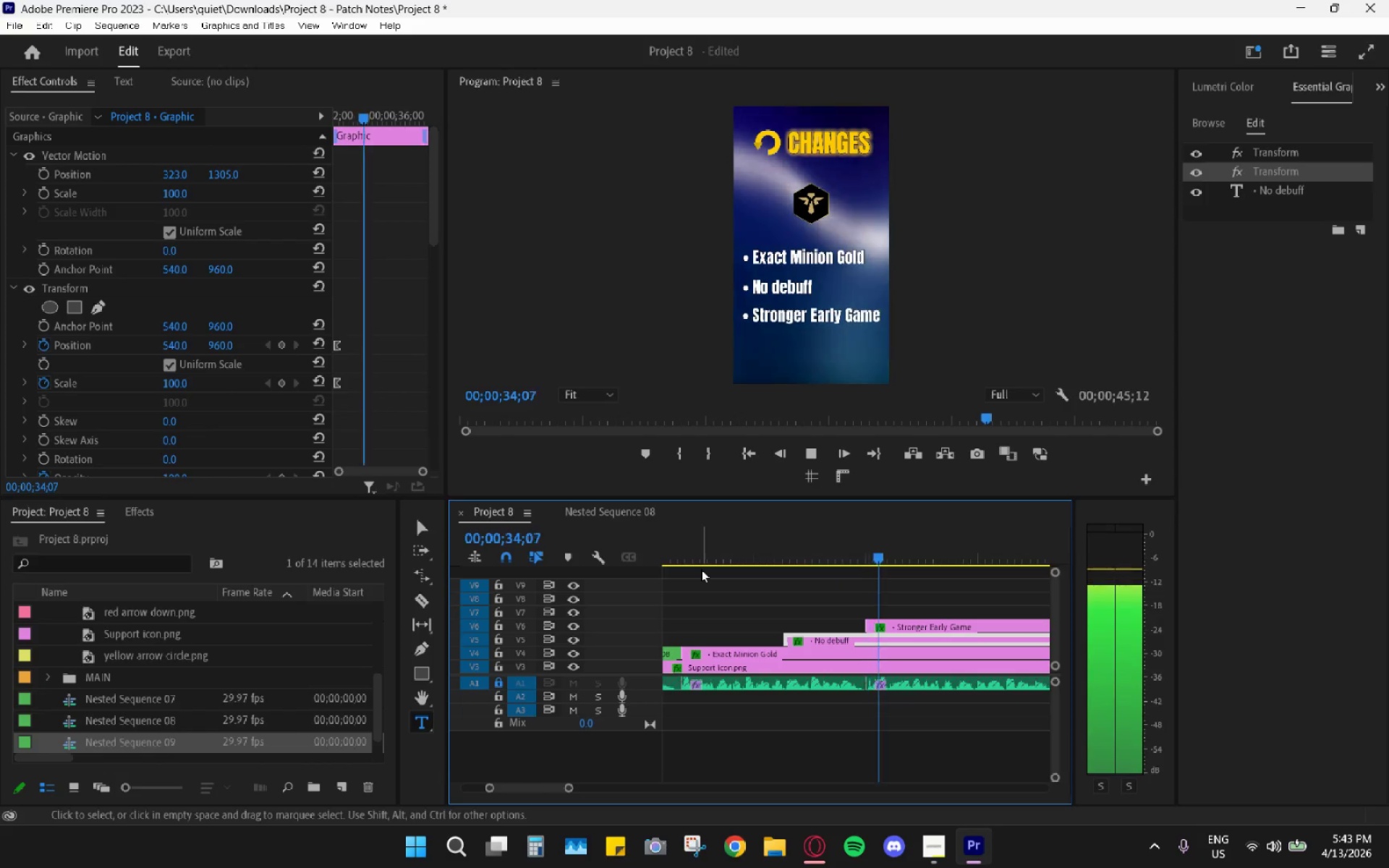 
key(Space)
 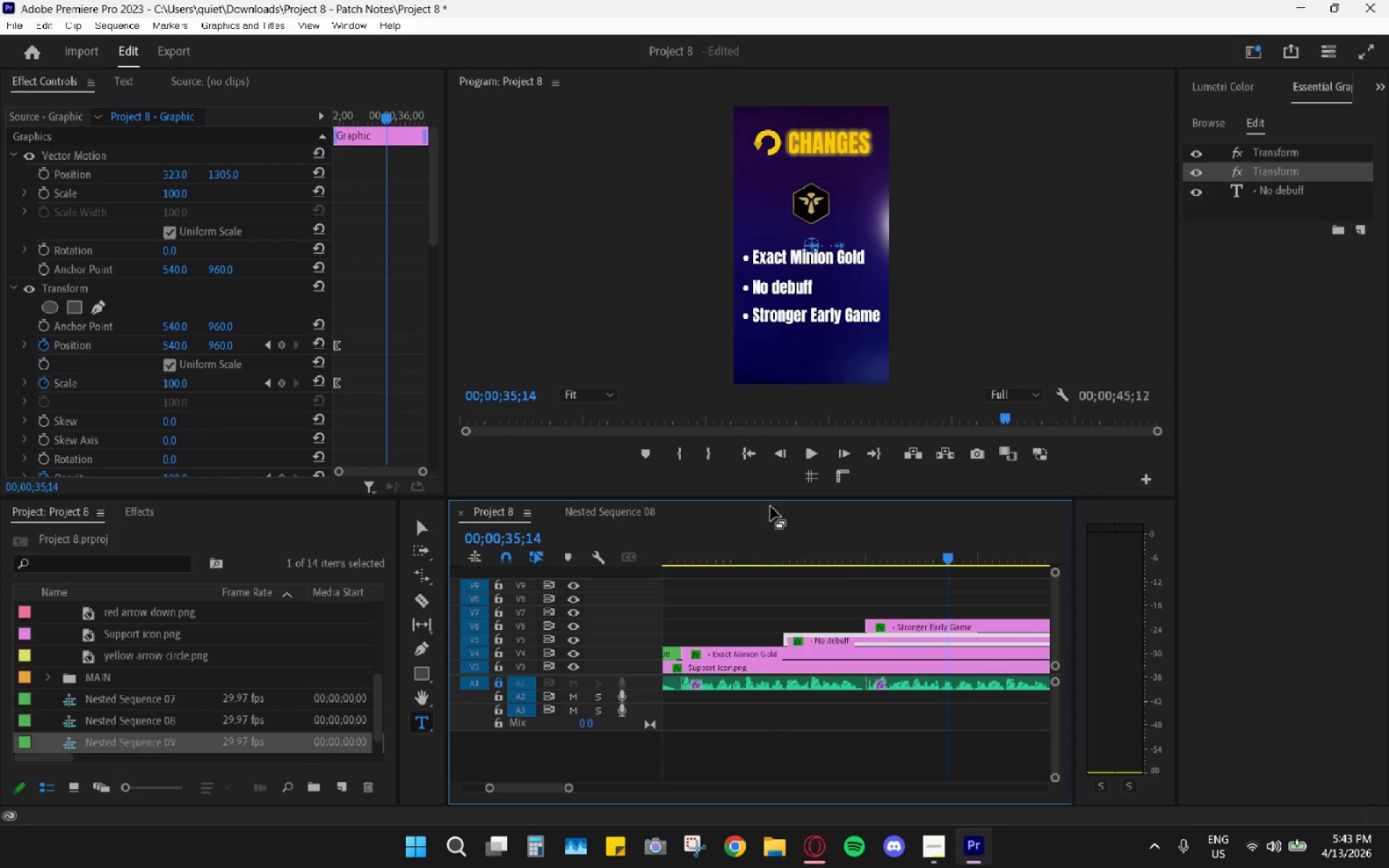 
mouse_move([753, 474])
 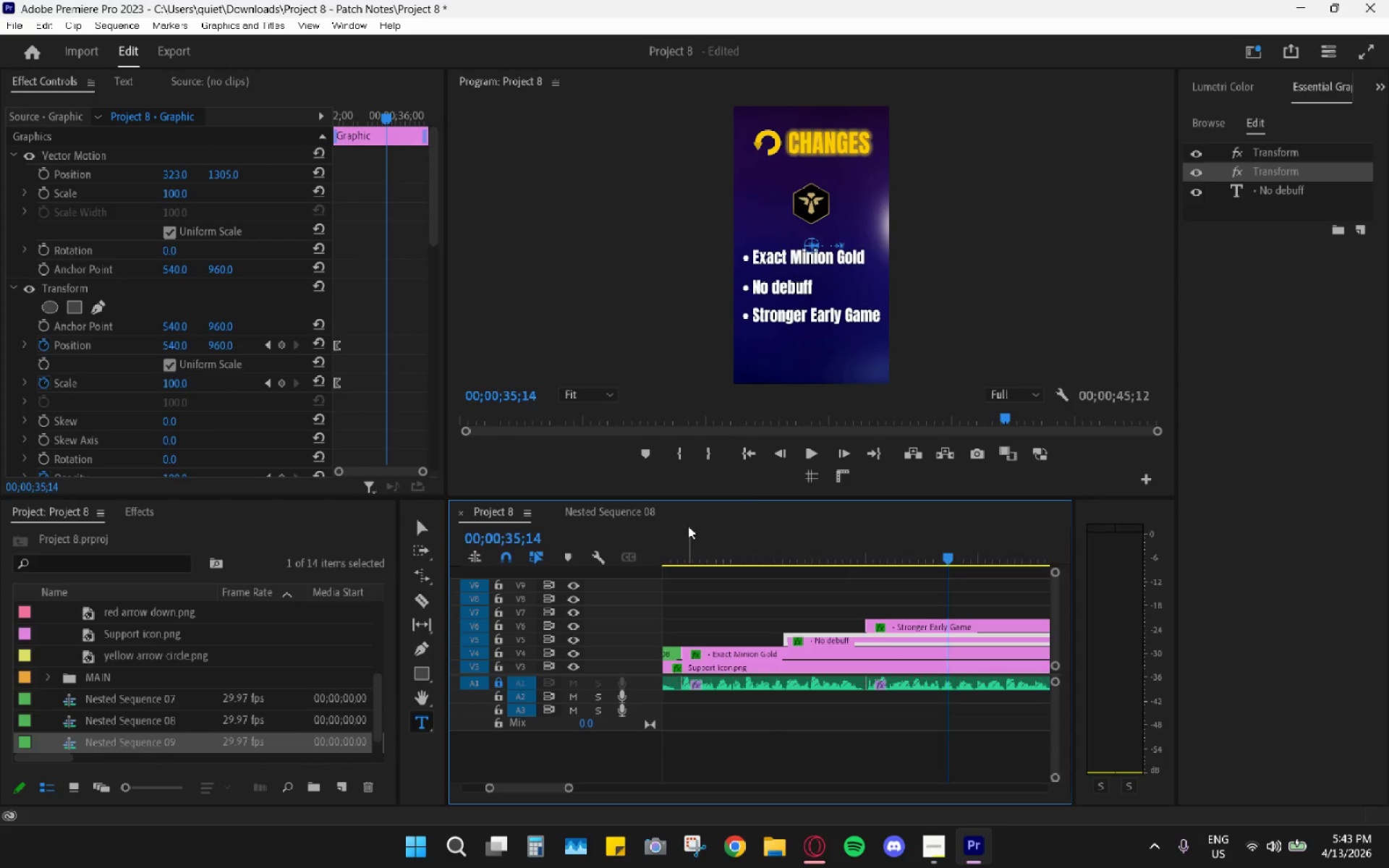 
left_click([687, 527])
 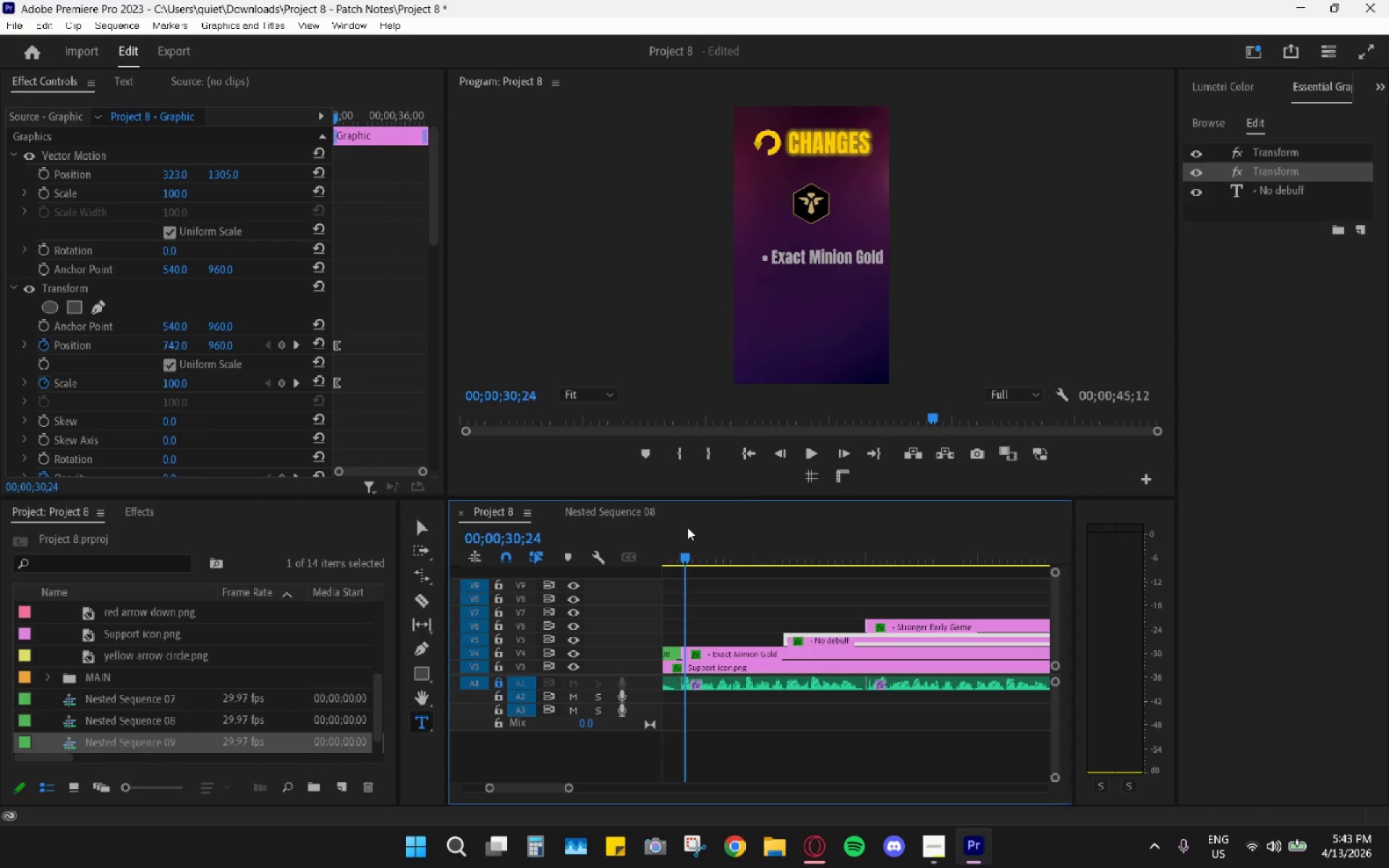 
key(Space)
 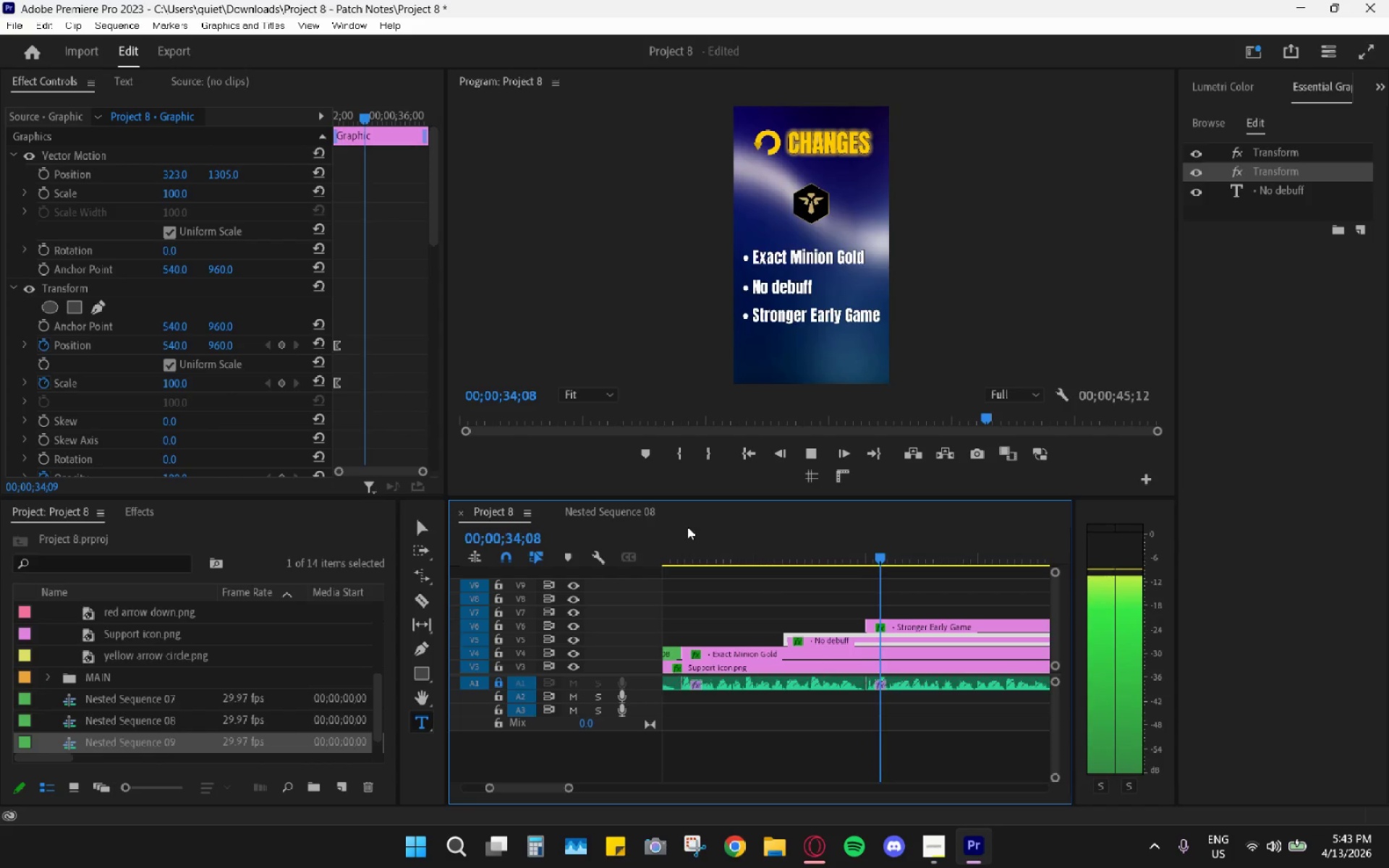 
hold_key(key=AltLeft, duration=0.83)
scroll: coordinate [845, 608], scroll_direction: down, amount: 10.0
 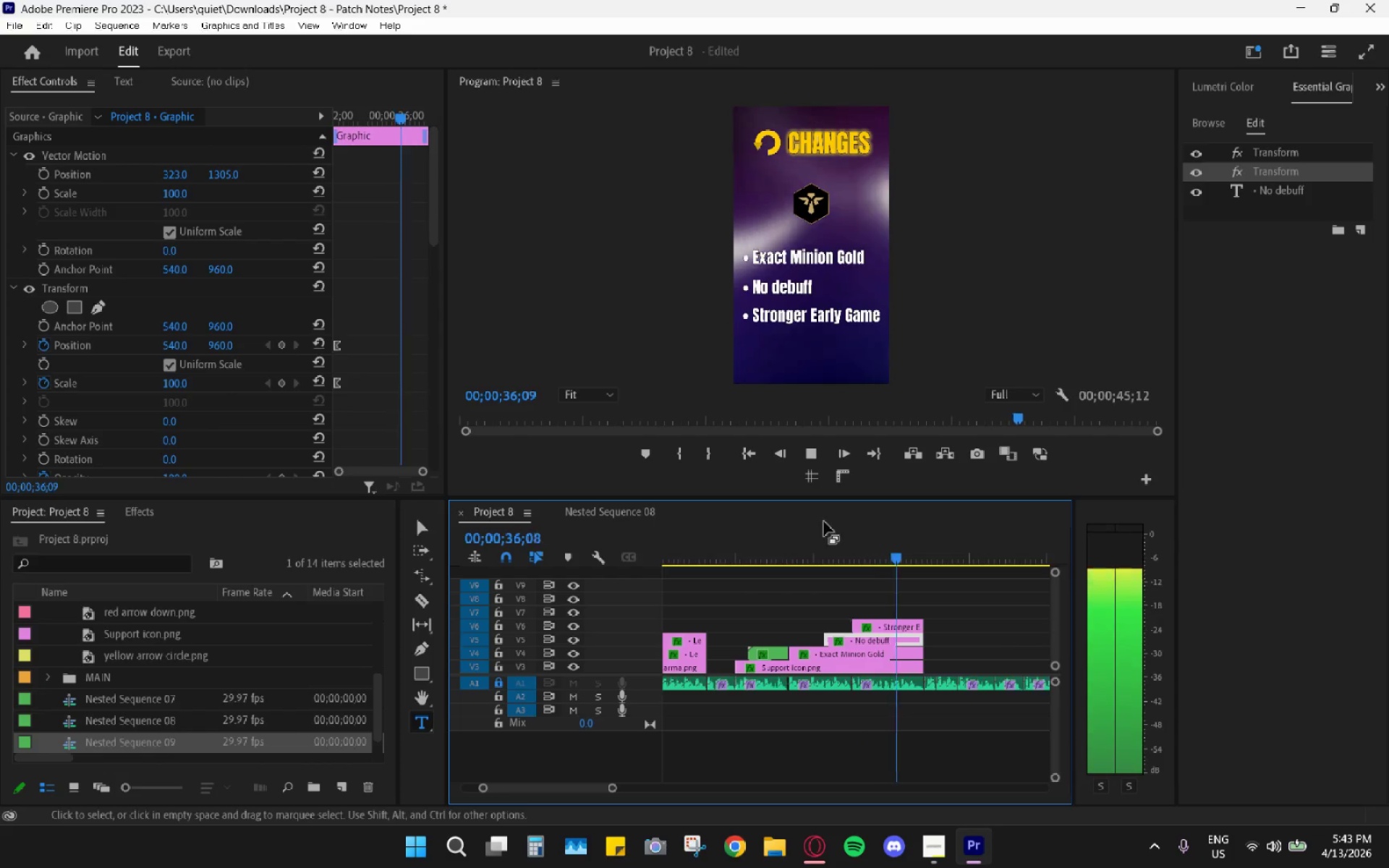 
key(Space)
 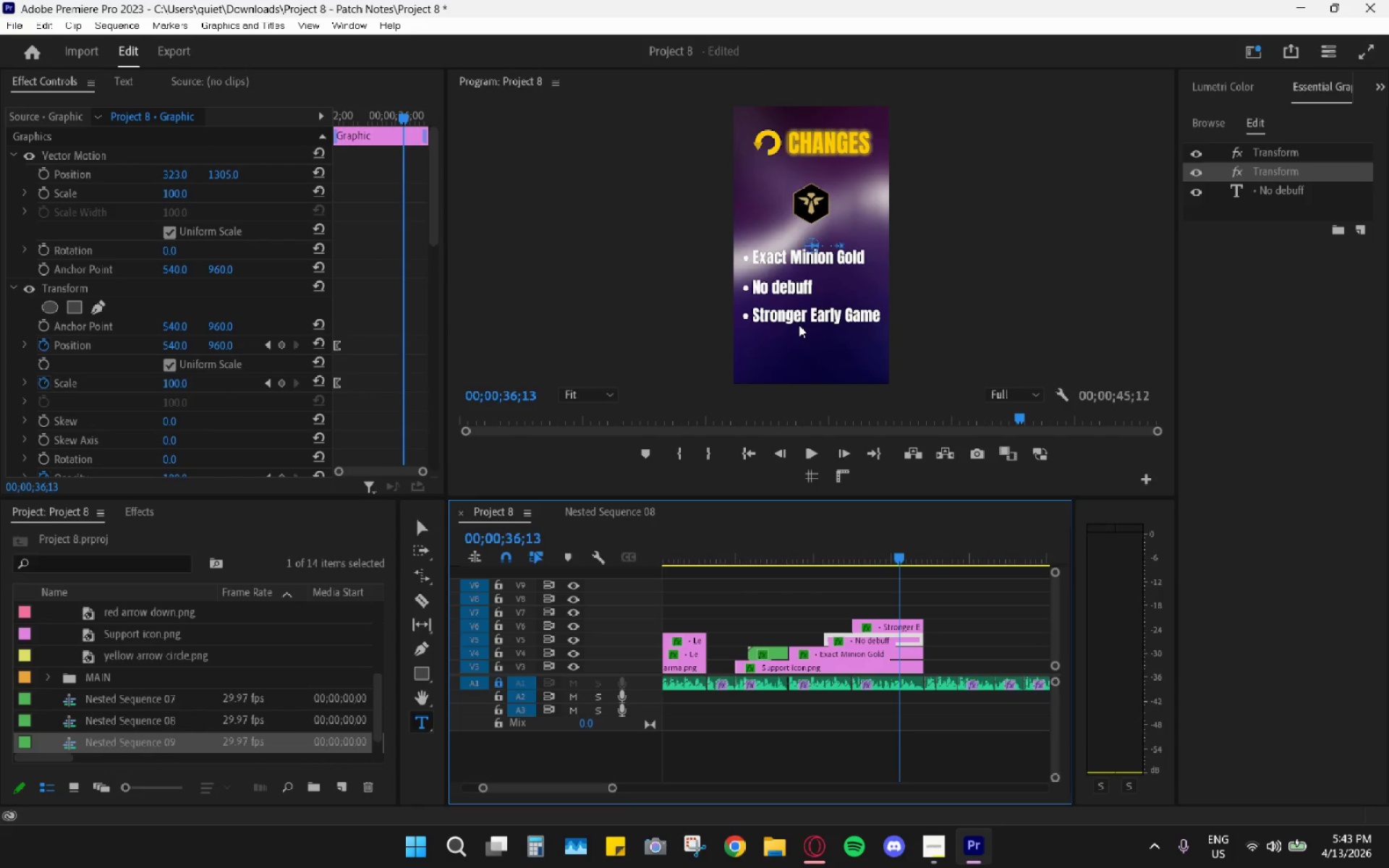 
left_click([799, 324])
 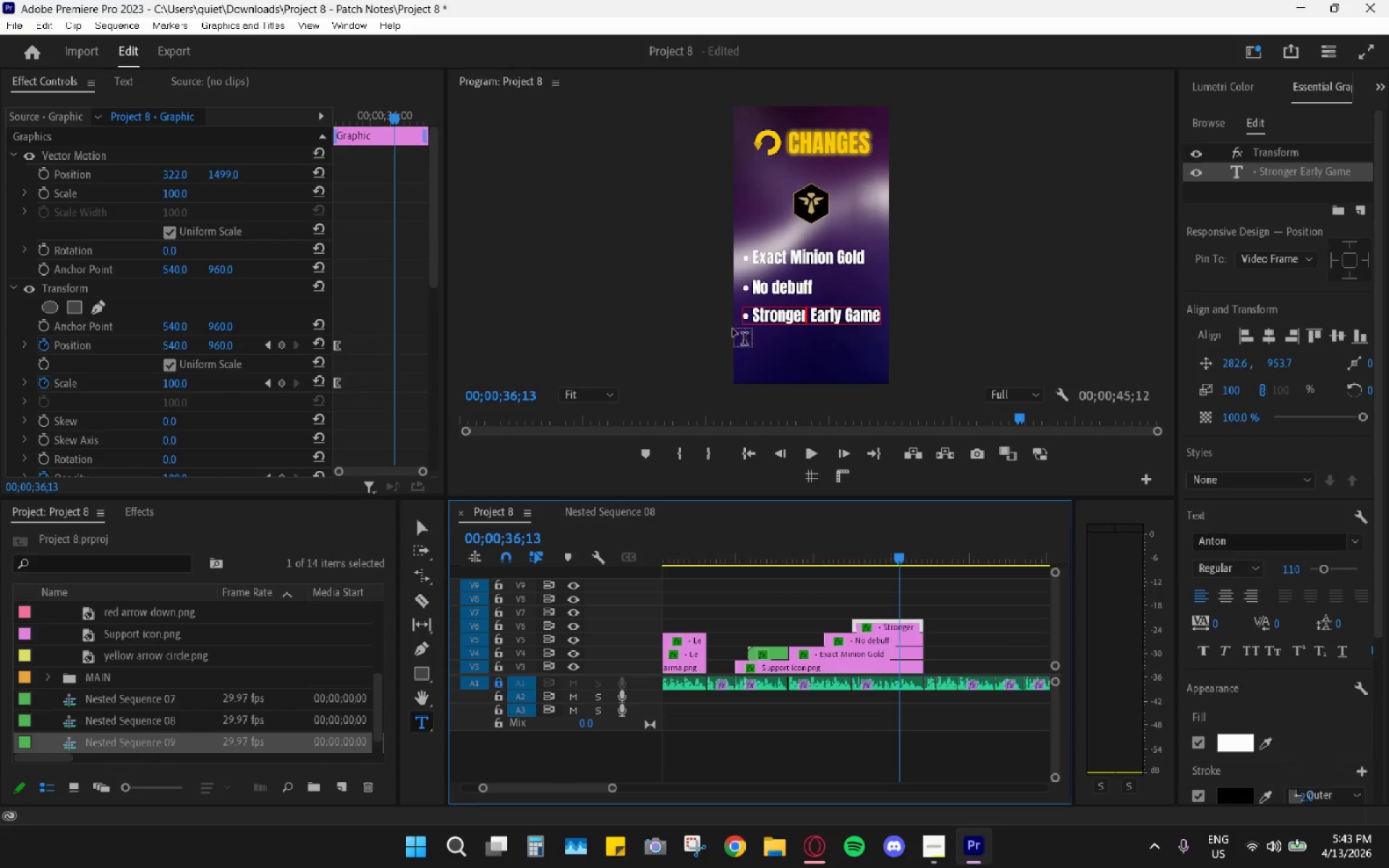 
double_click([826, 312])
 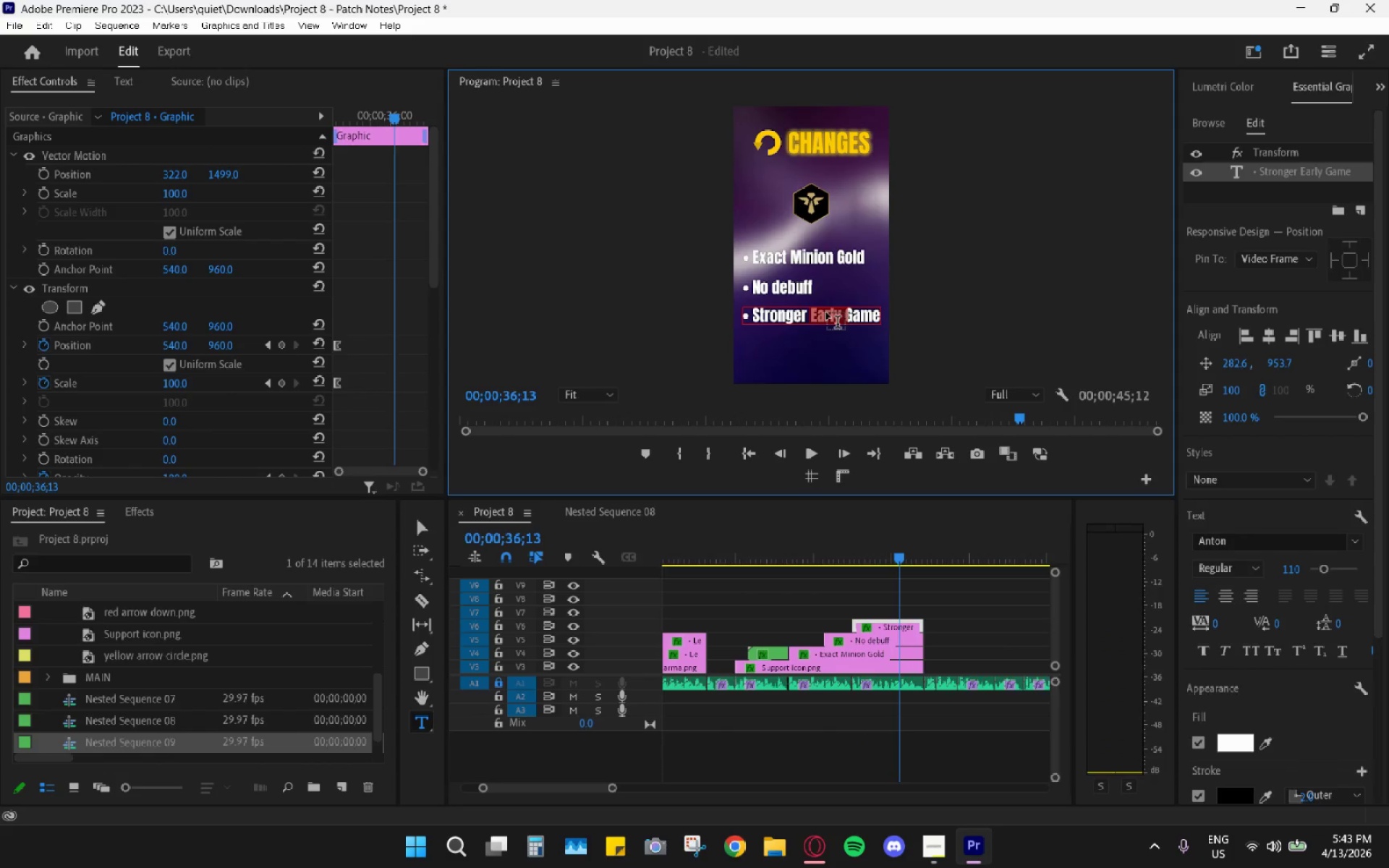 
triple_click([826, 312])
 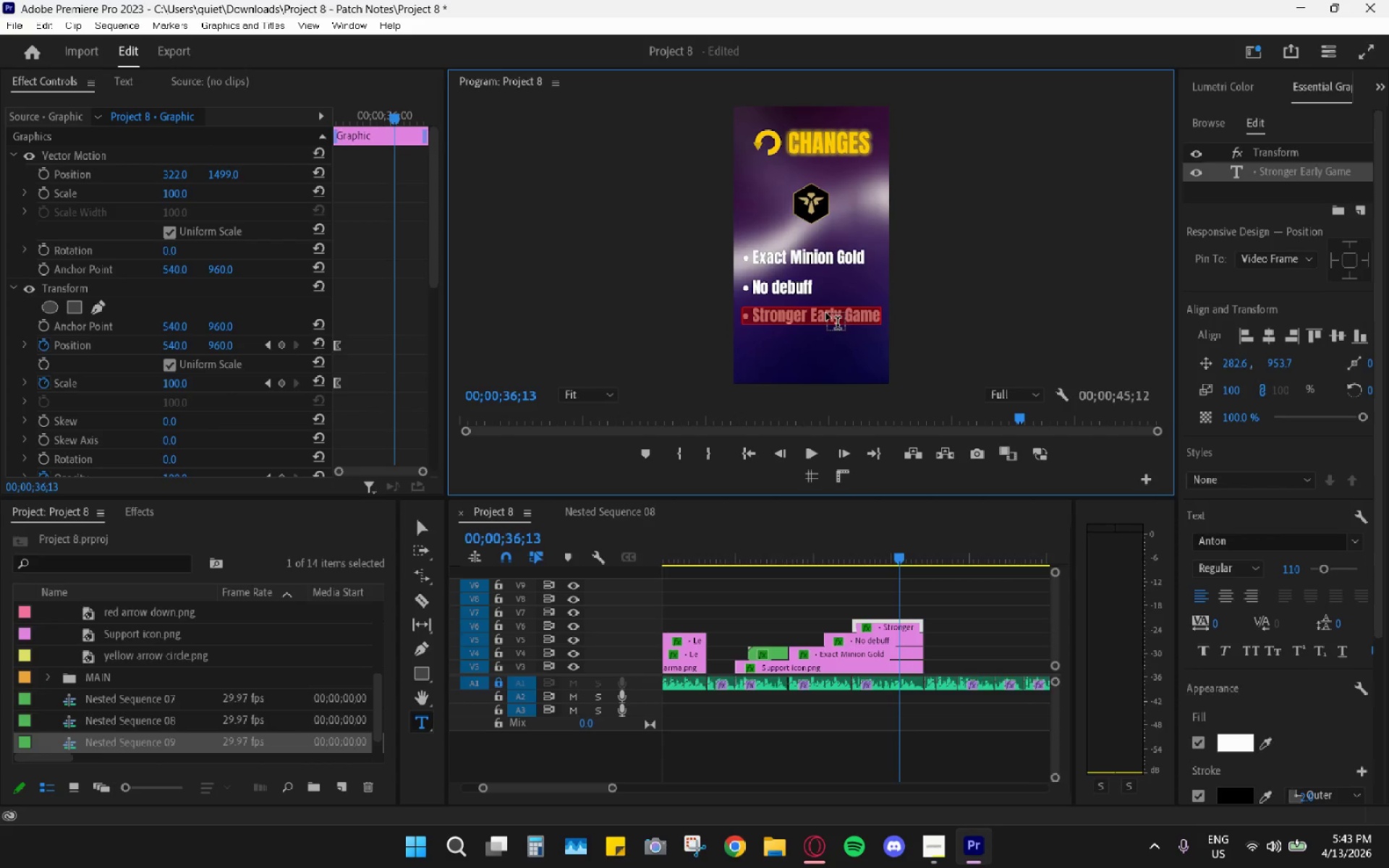 
key(ArrowRight)
 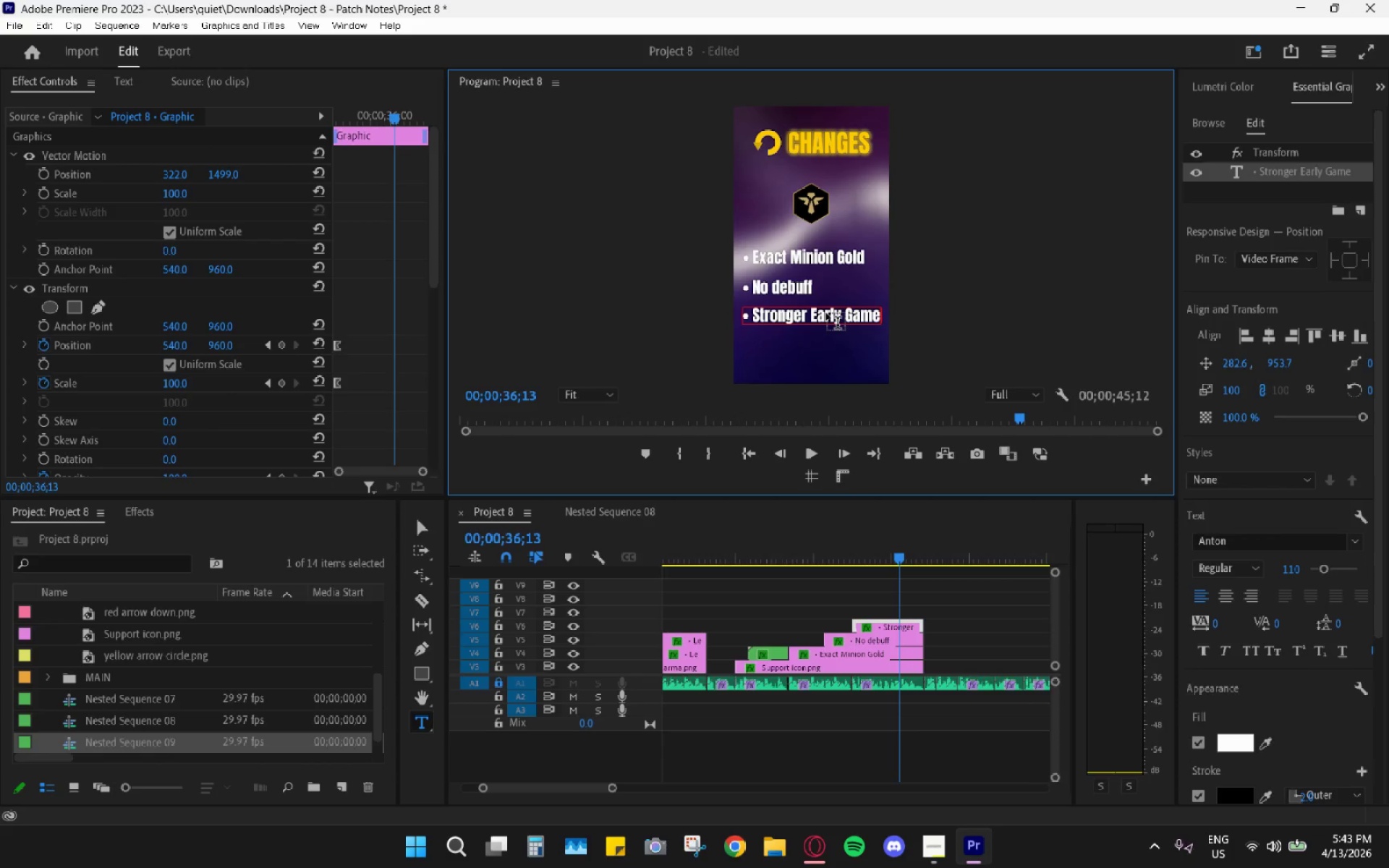 
hold_key(key=Backspace, duration=0.86)
 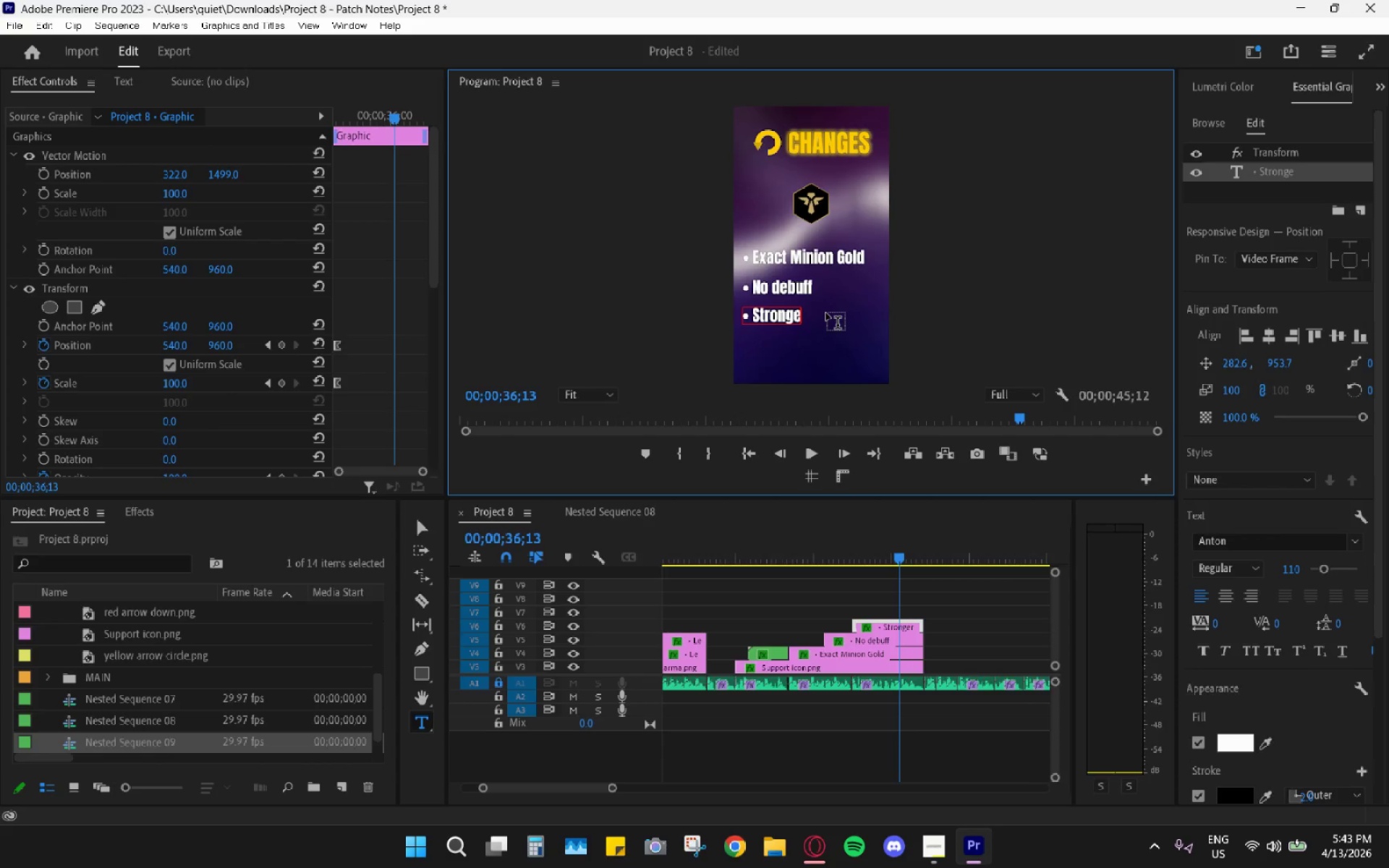 
key(Backspace)
key(Backspace)
key(Backspace)
key(Backspace)
key(Backspace)
key(Backspace)
key(Backspace)
type(Aggressive Plays)
 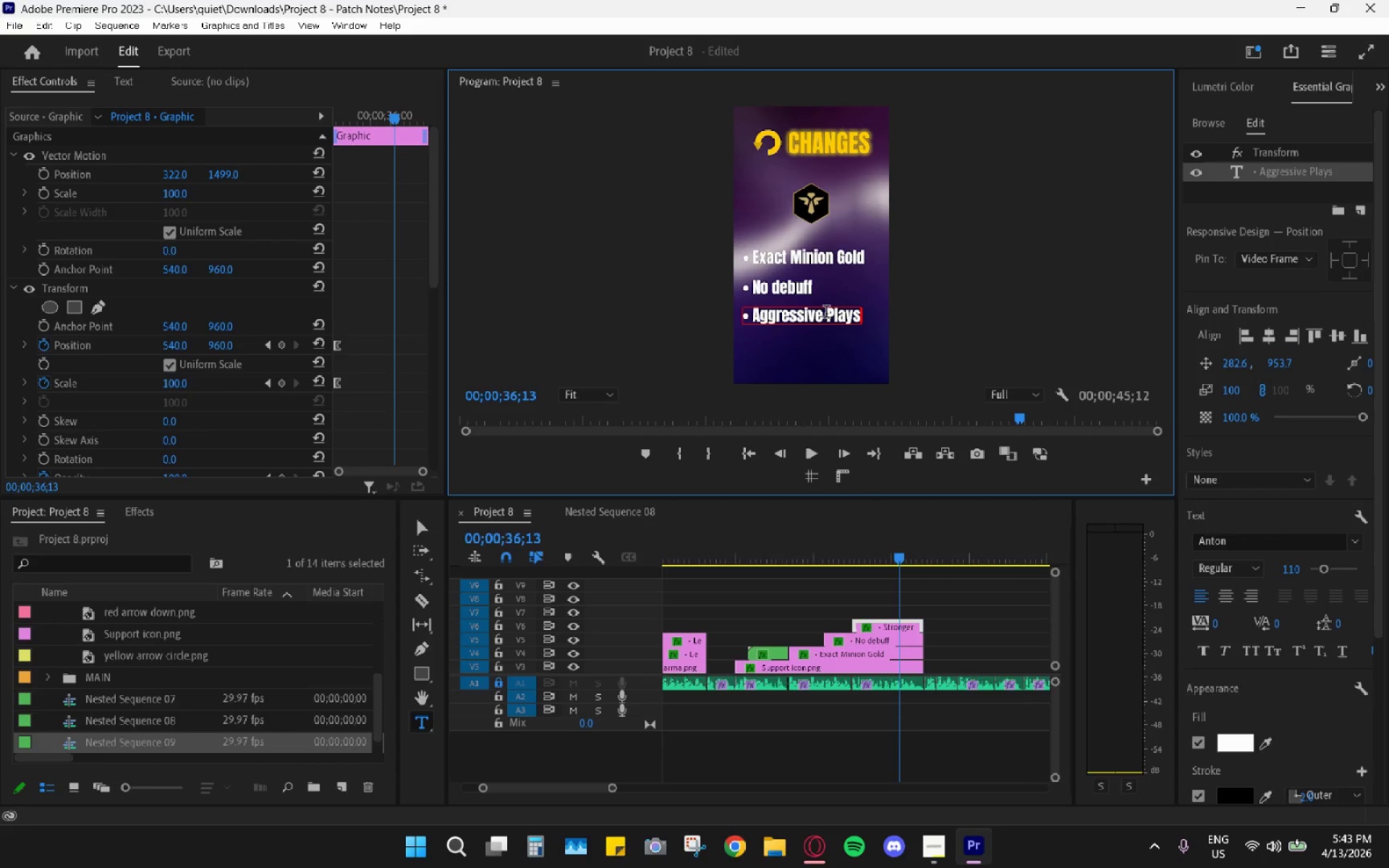 
left_click_drag(start_coordinate=[841, 553], to_coordinate=[810, 557])
 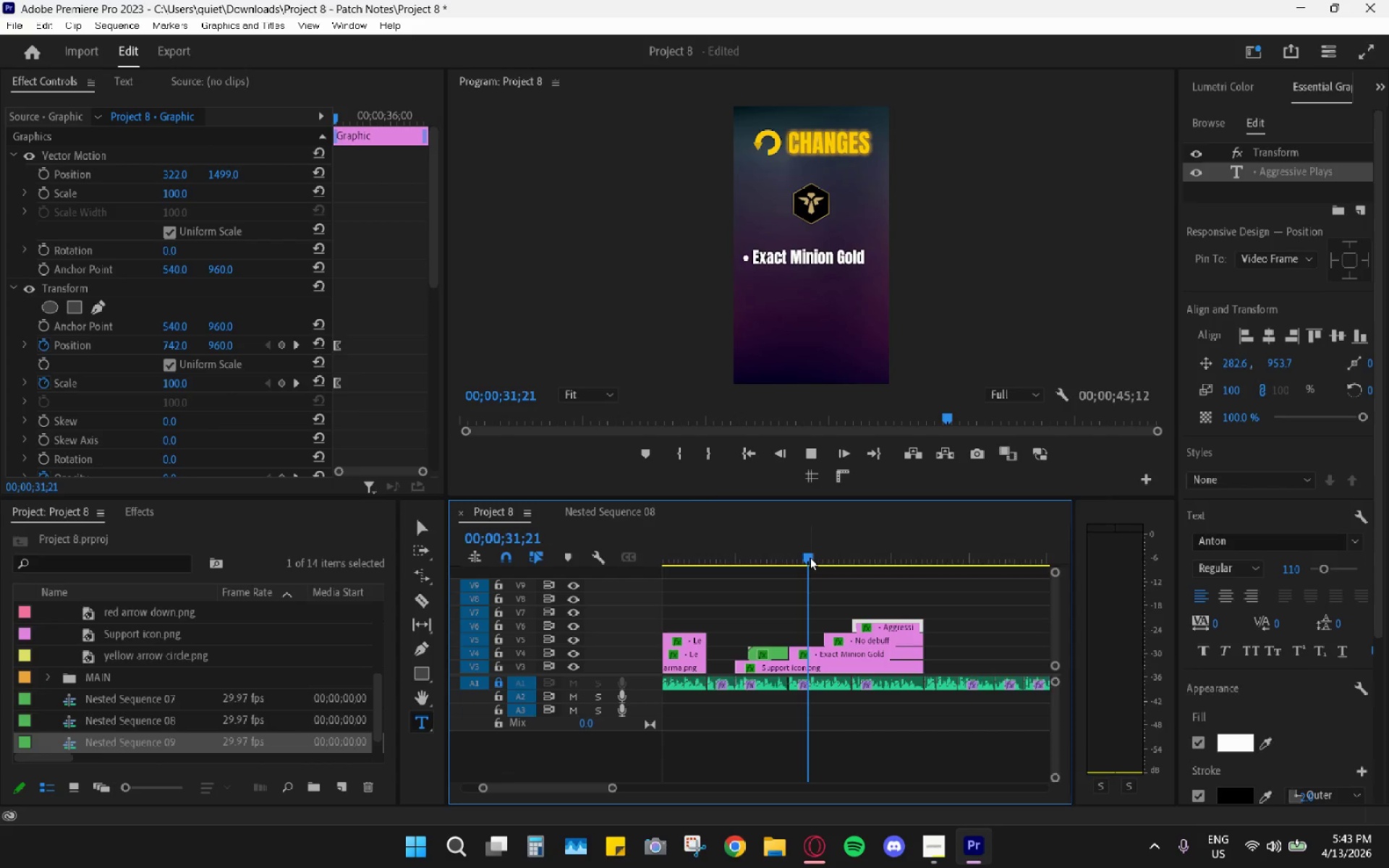 
key(Space)
 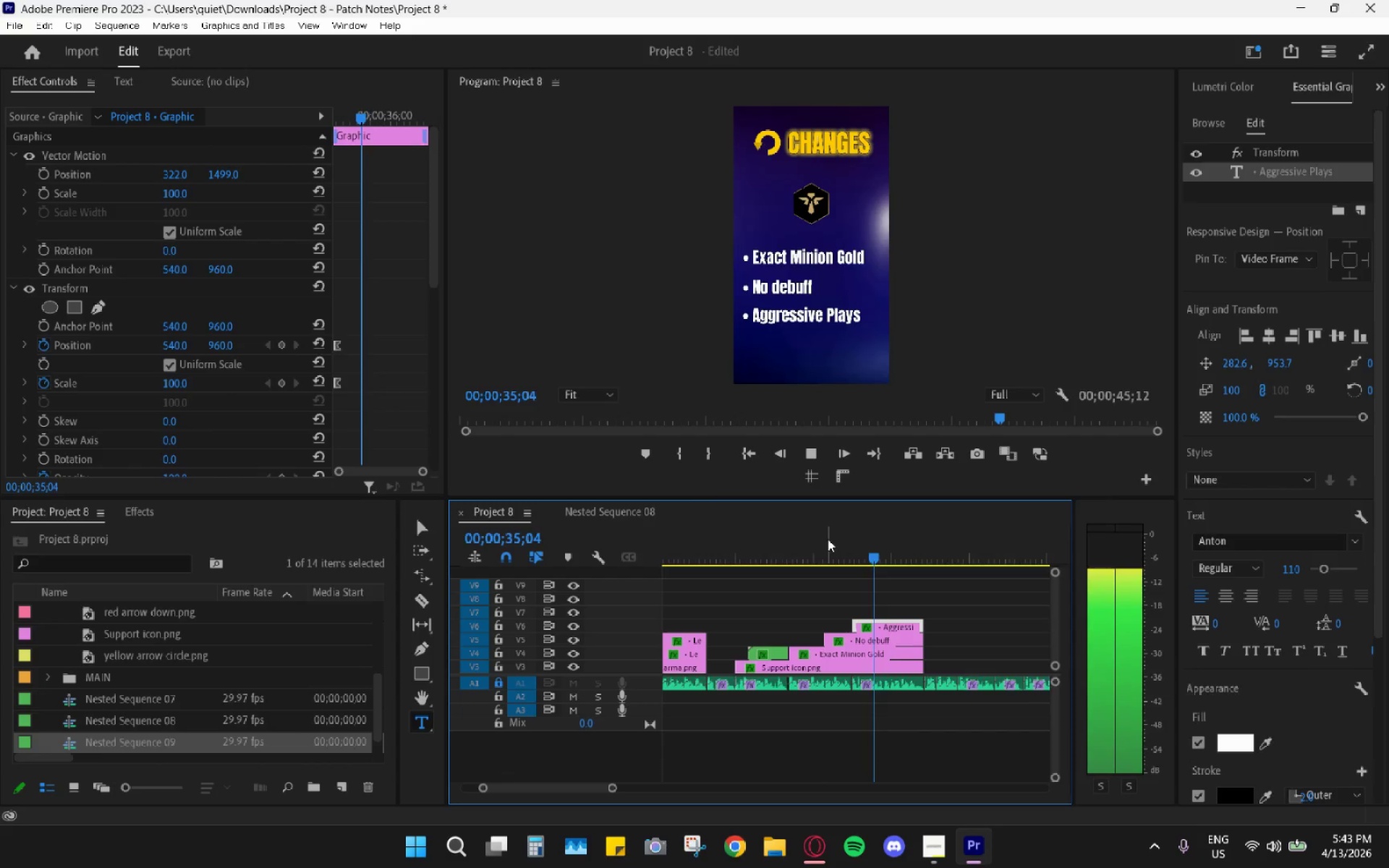 
wait(8.55)
 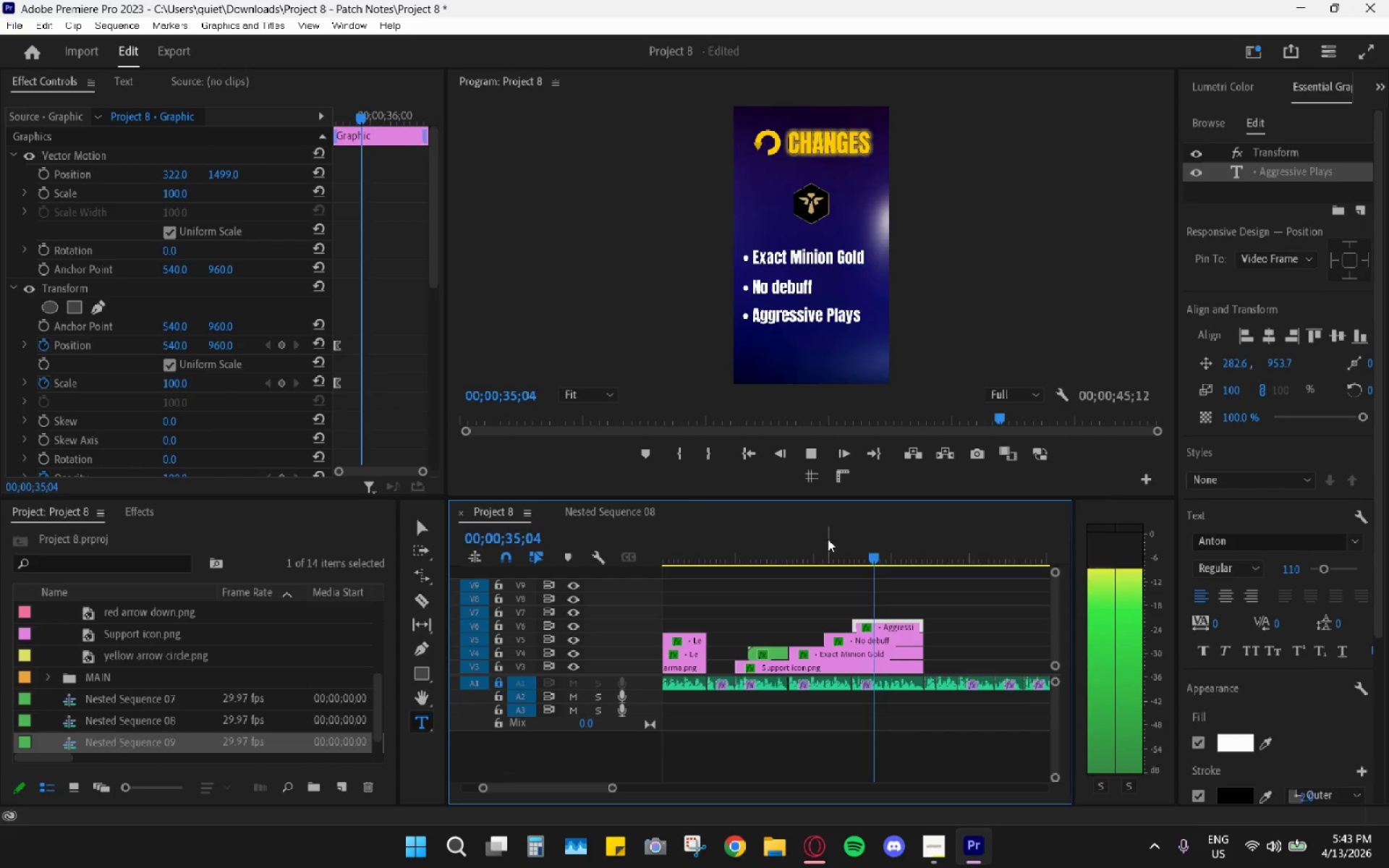 
left_click_drag(start_coordinate=[794, 529], to_coordinate=[885, 604])
 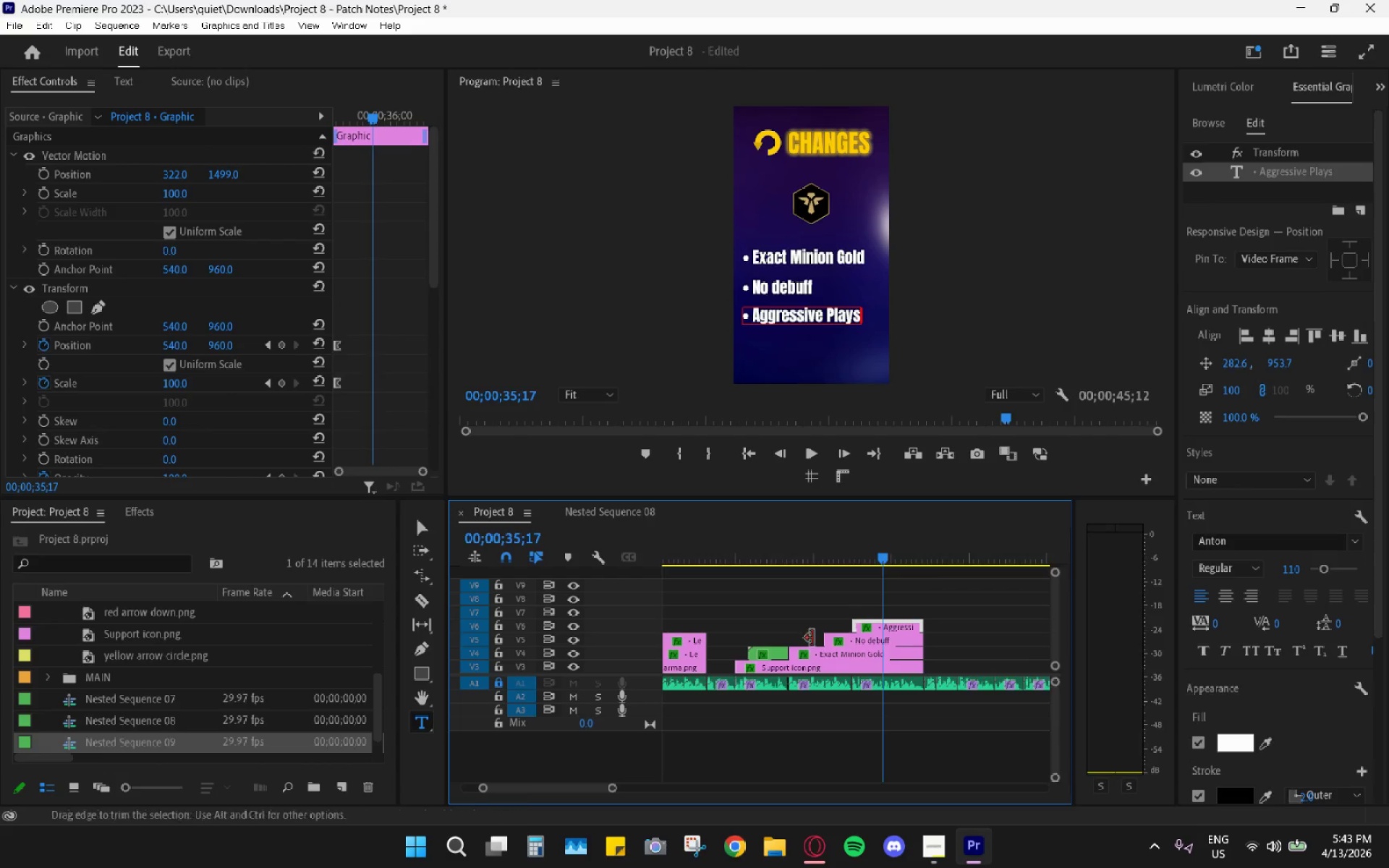 
hold_key(key=AltLeft, duration=0.62)
scroll: coordinate [808, 639], scroll_direction: down, amount: 10.0
 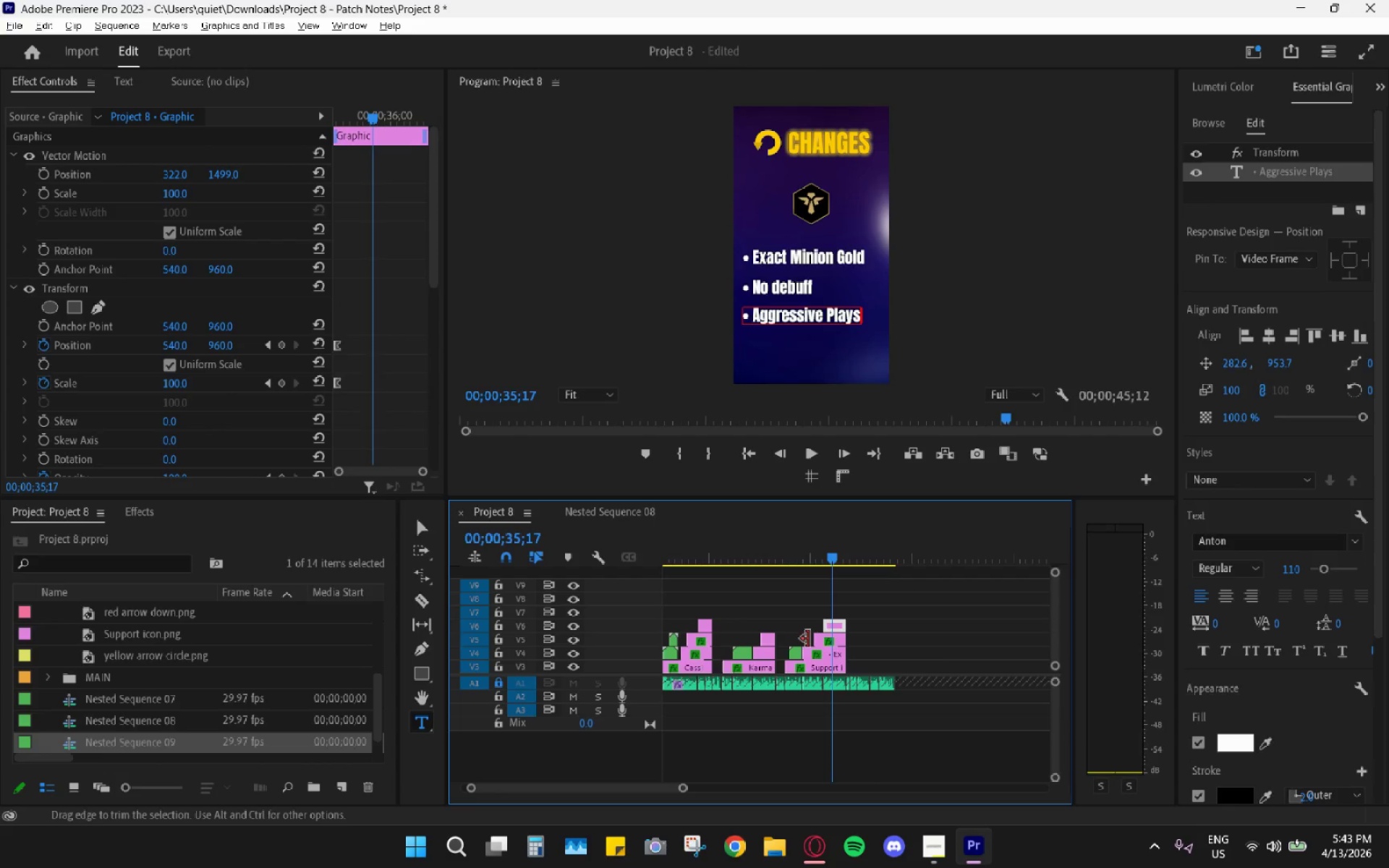 
left_click_drag(start_coordinate=[692, 539], to_coordinate=[585, 545])
 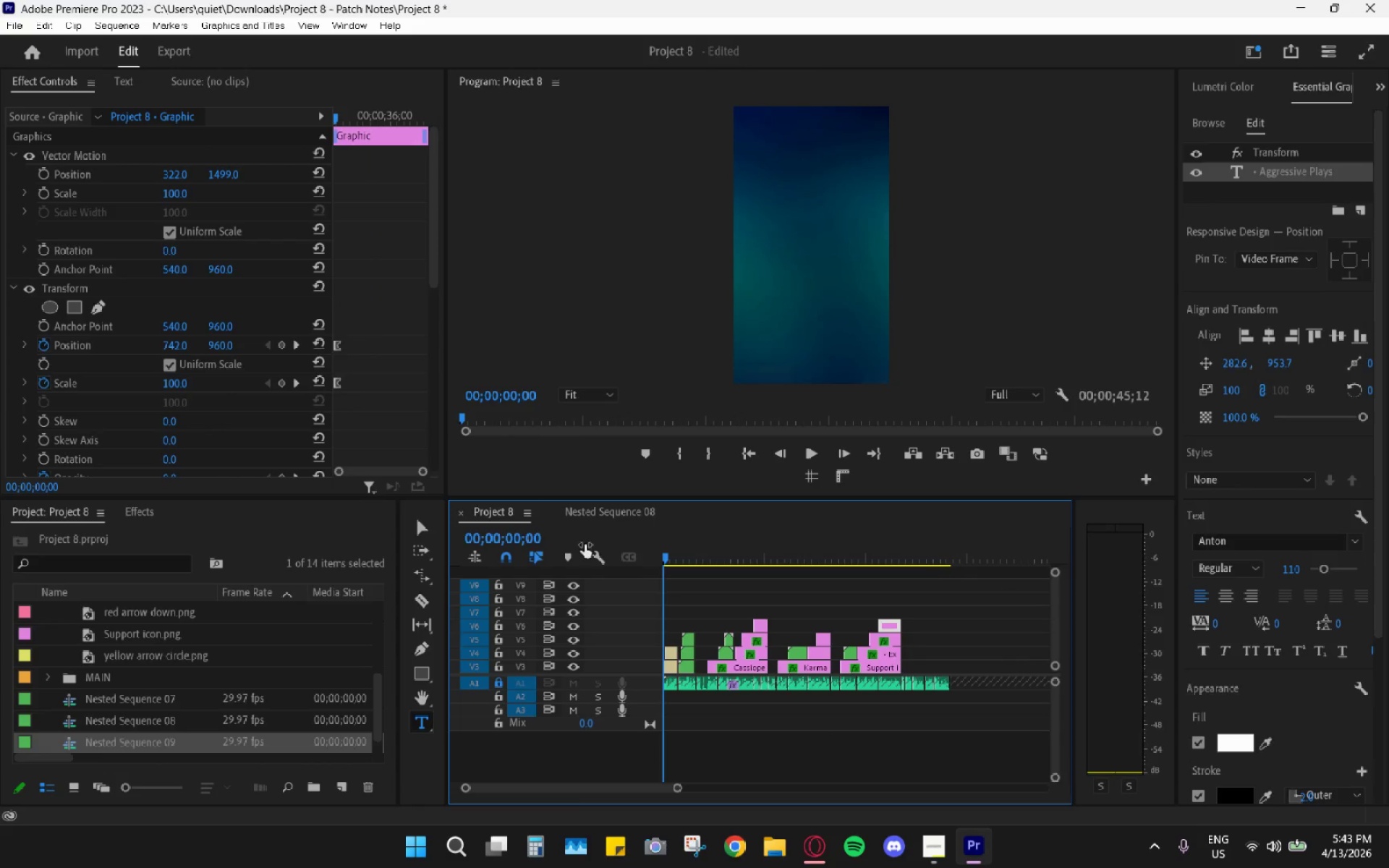 
key(Space)
 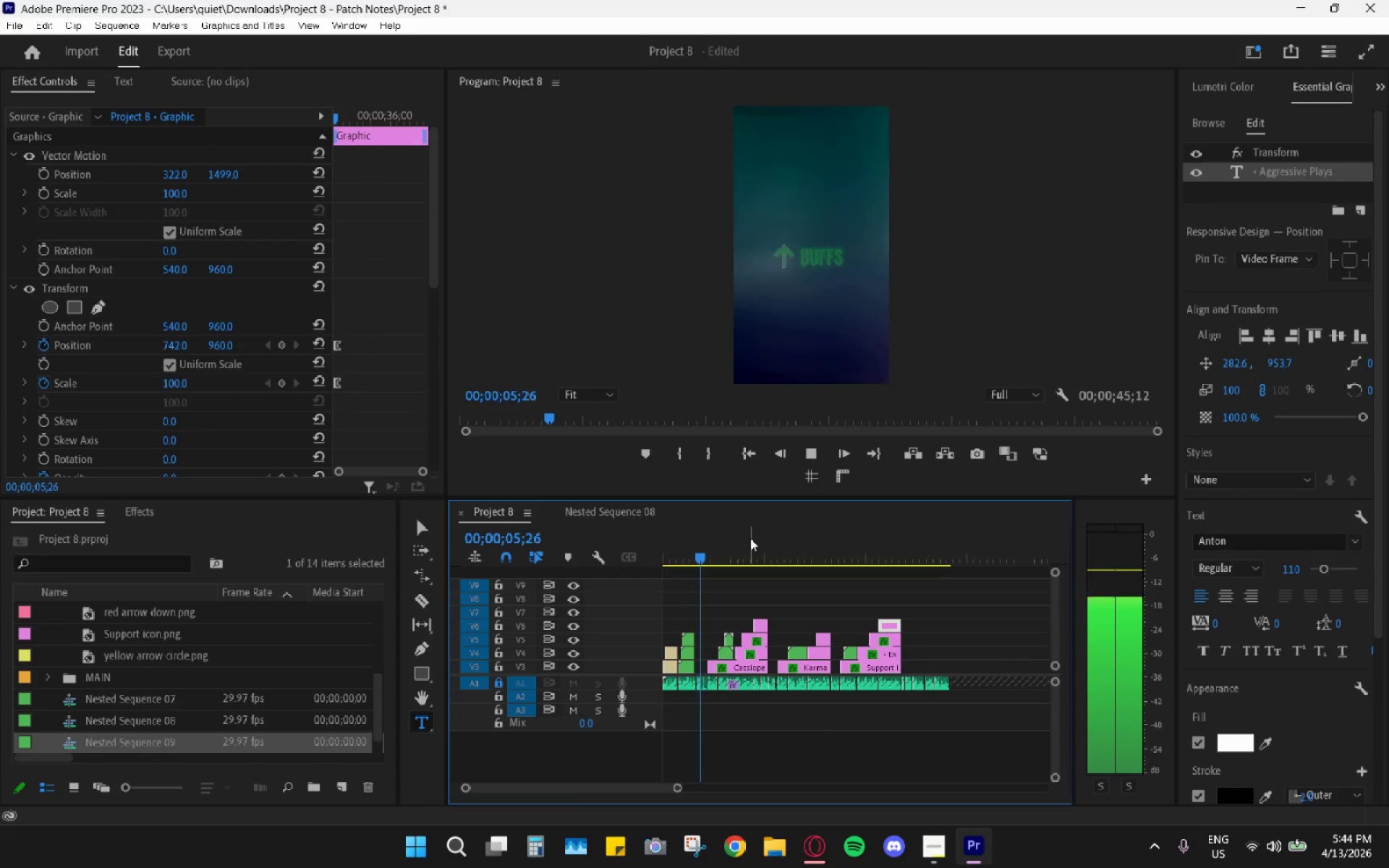 
wait(10.94)
 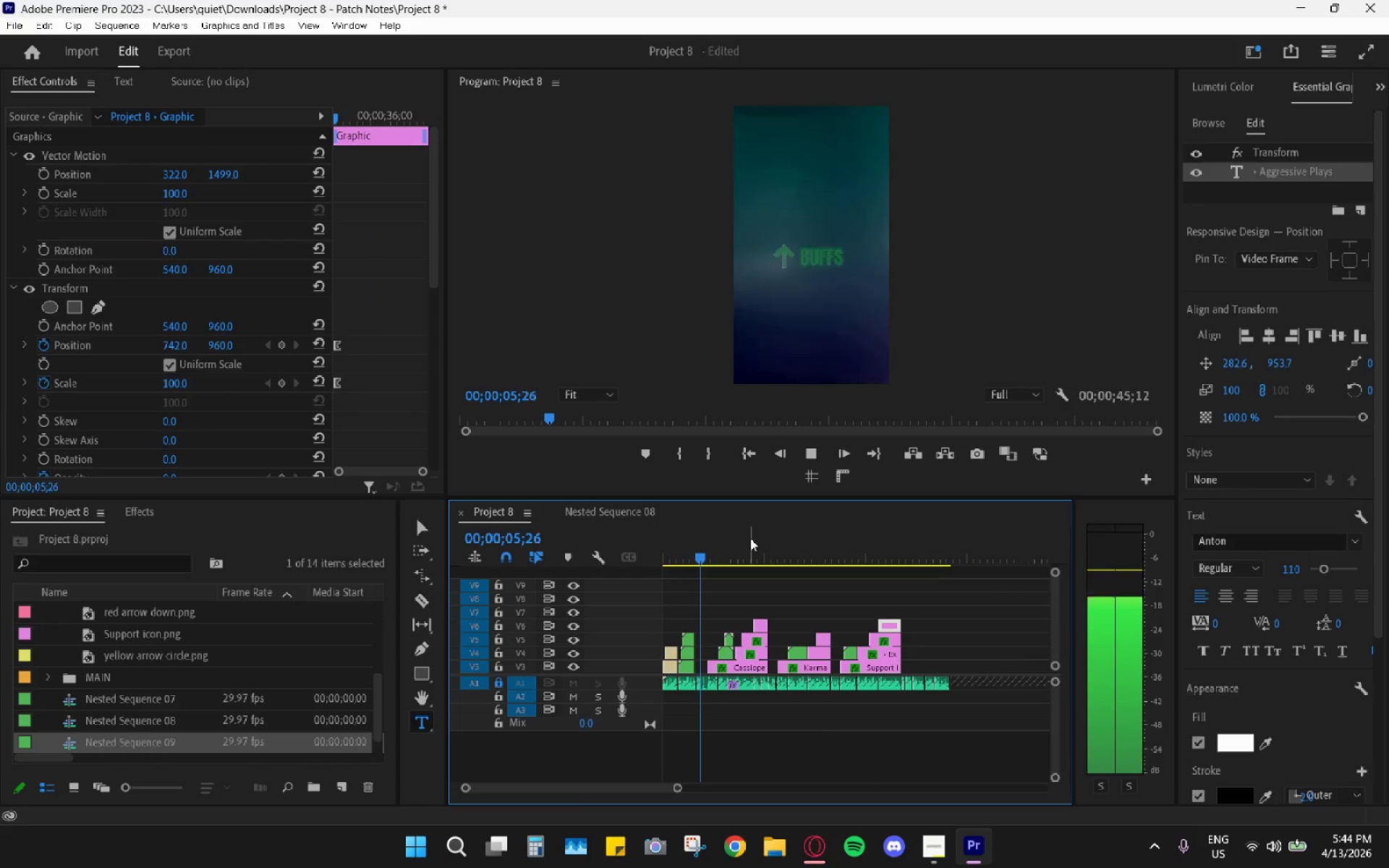 
key(Space)
 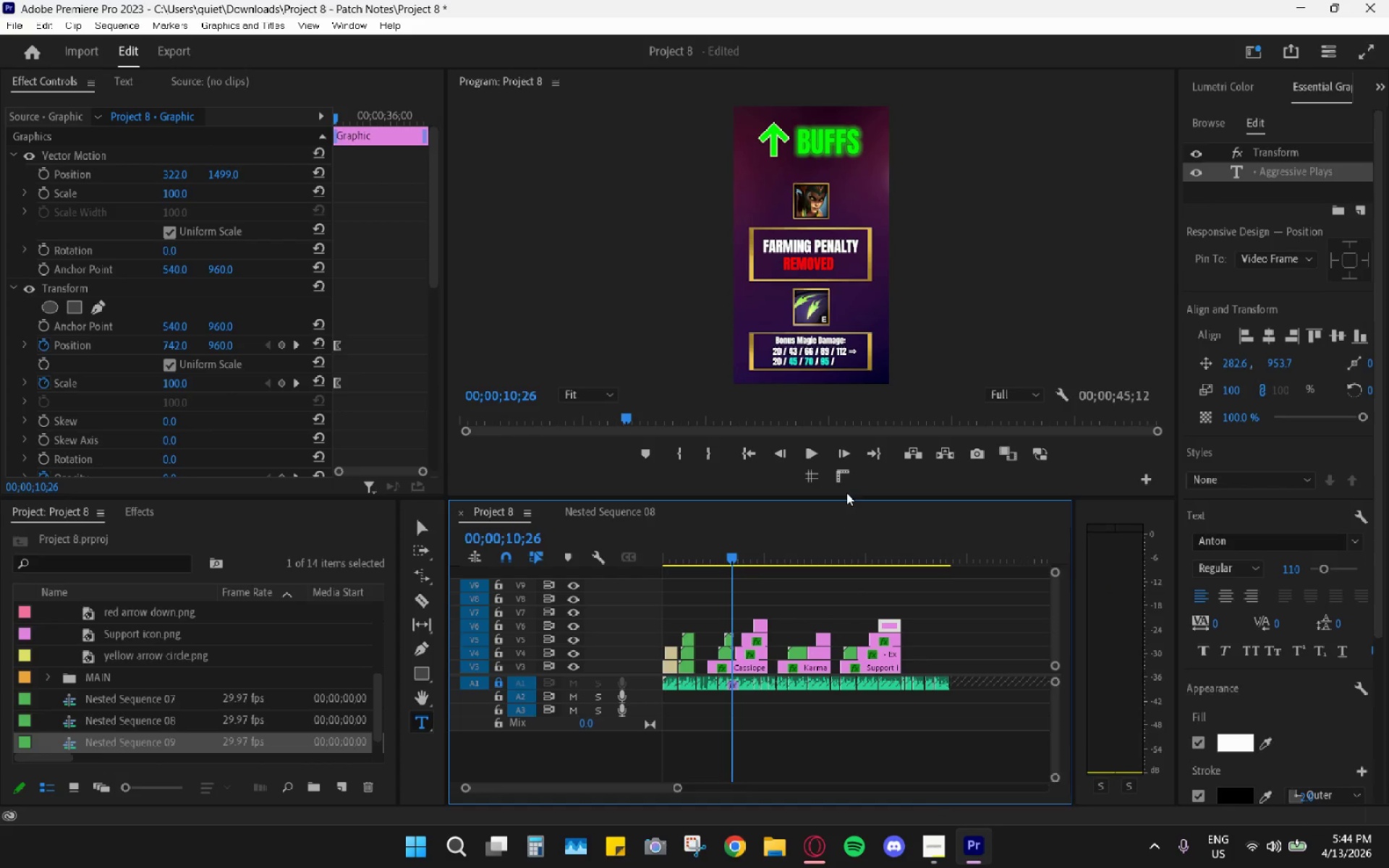 
wait(6.01)
 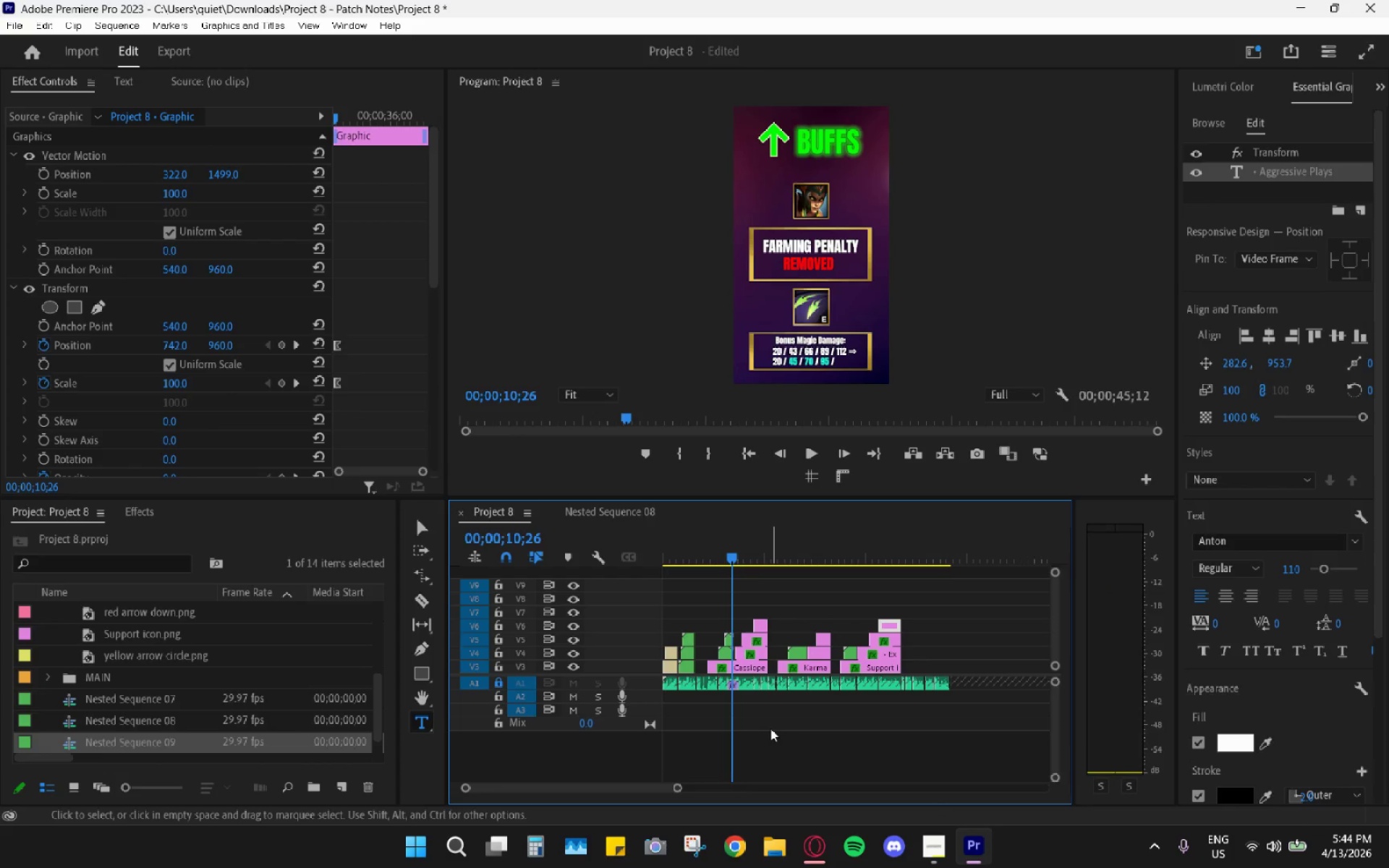 
left_click_drag(start_coordinate=[697, 548], to_coordinate=[682, 552])
 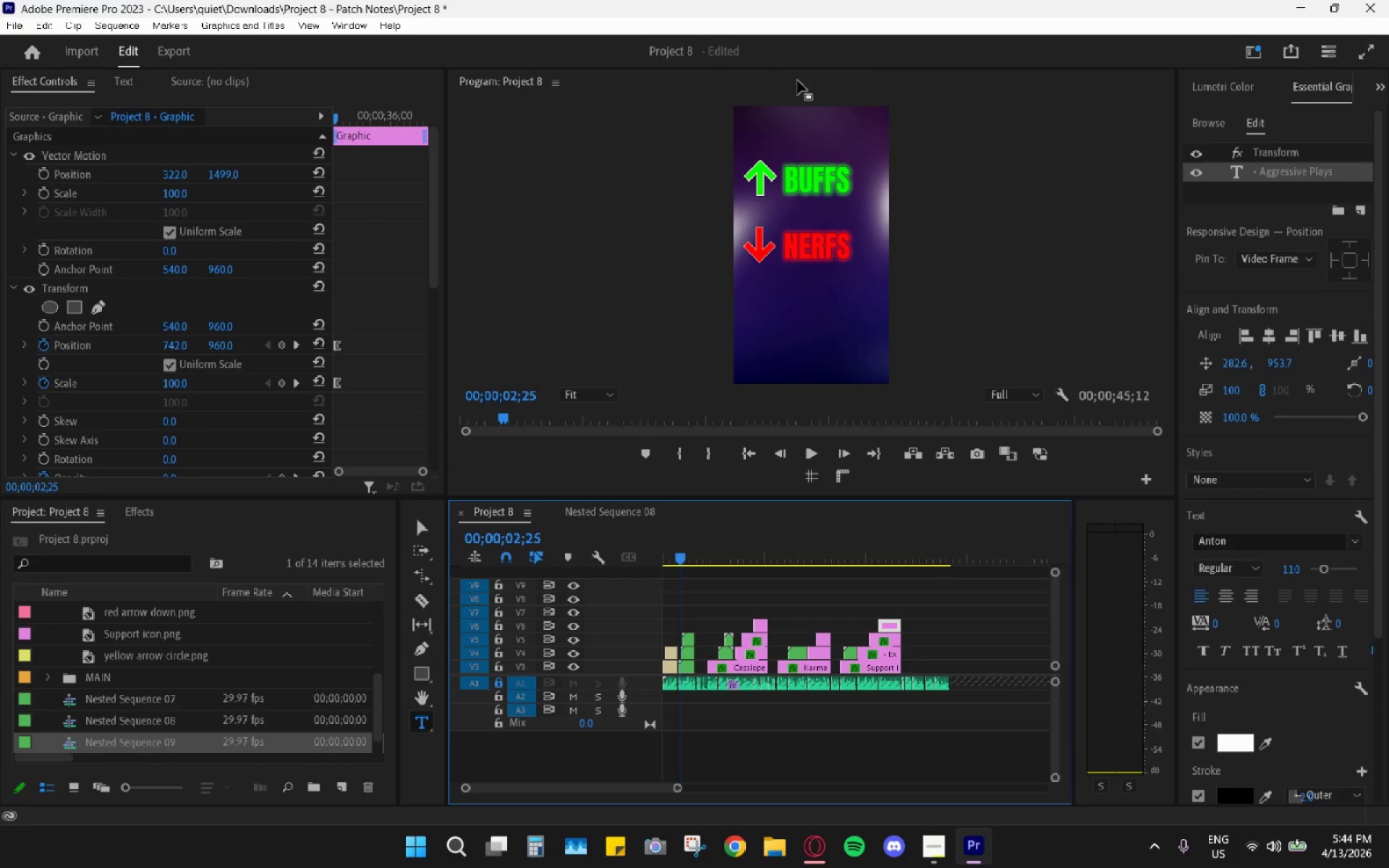 
double_click([797, 80])
 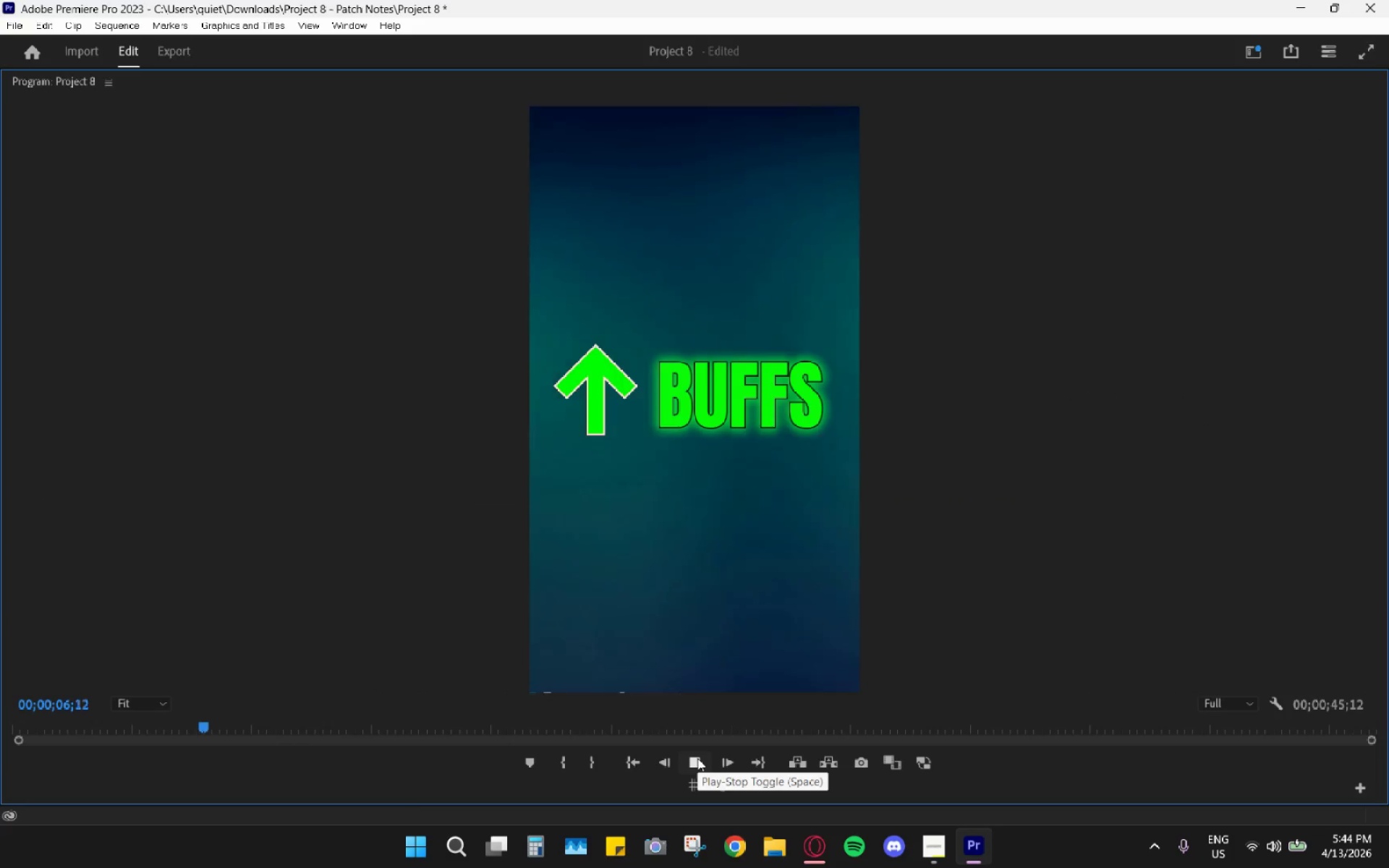 
wait(7.81)
 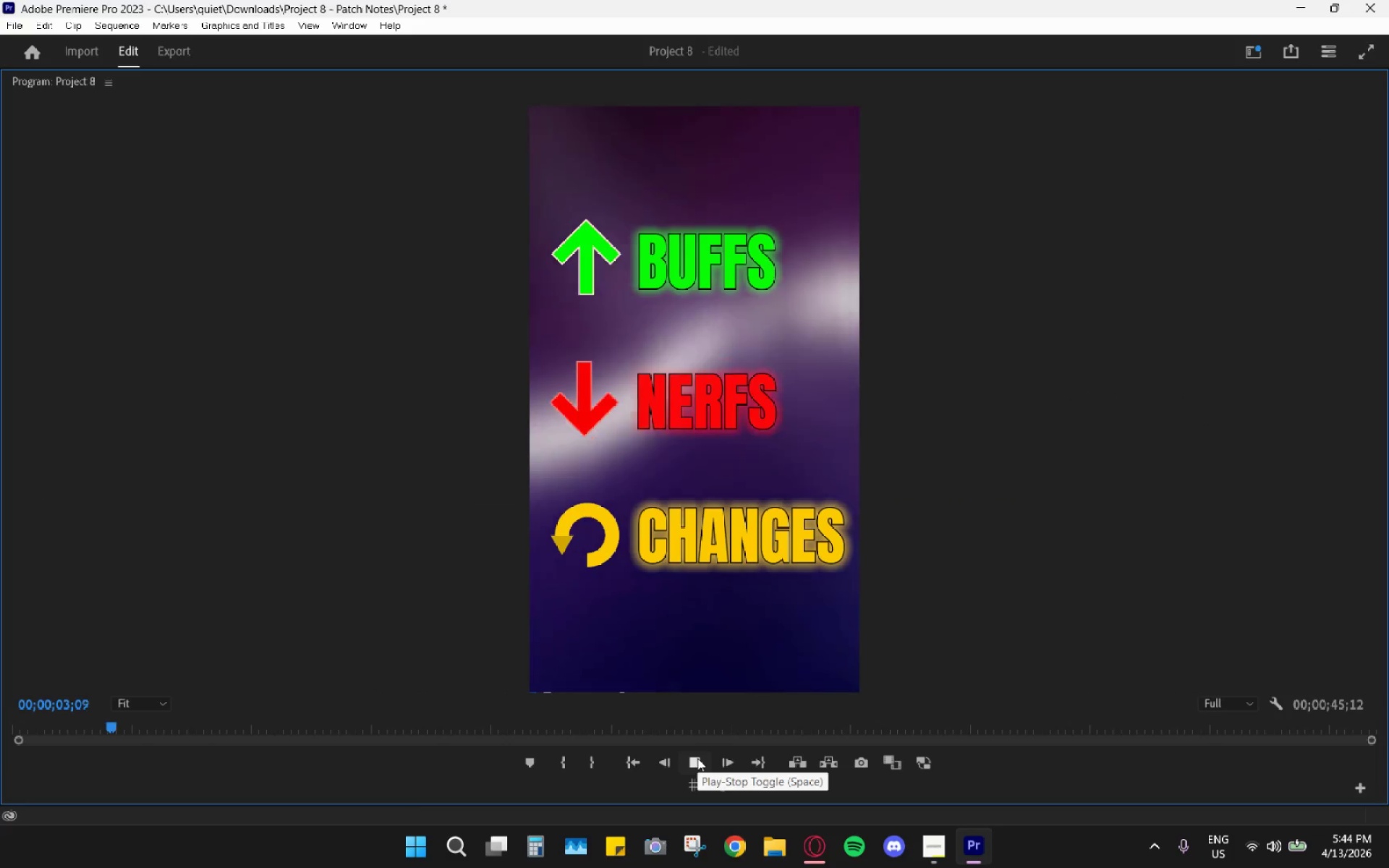 
double_click([736, 83])
 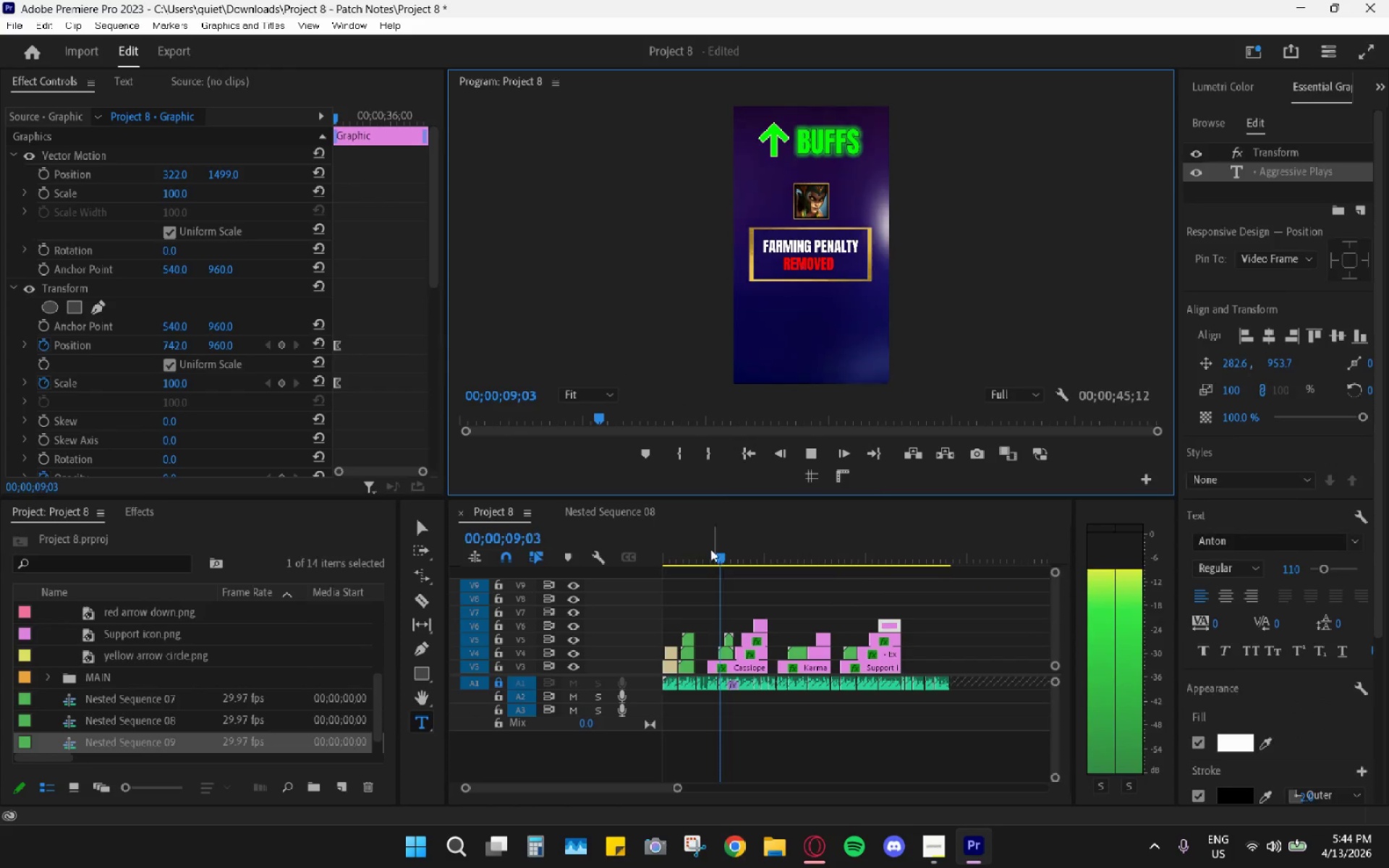 
left_click([697, 541])
 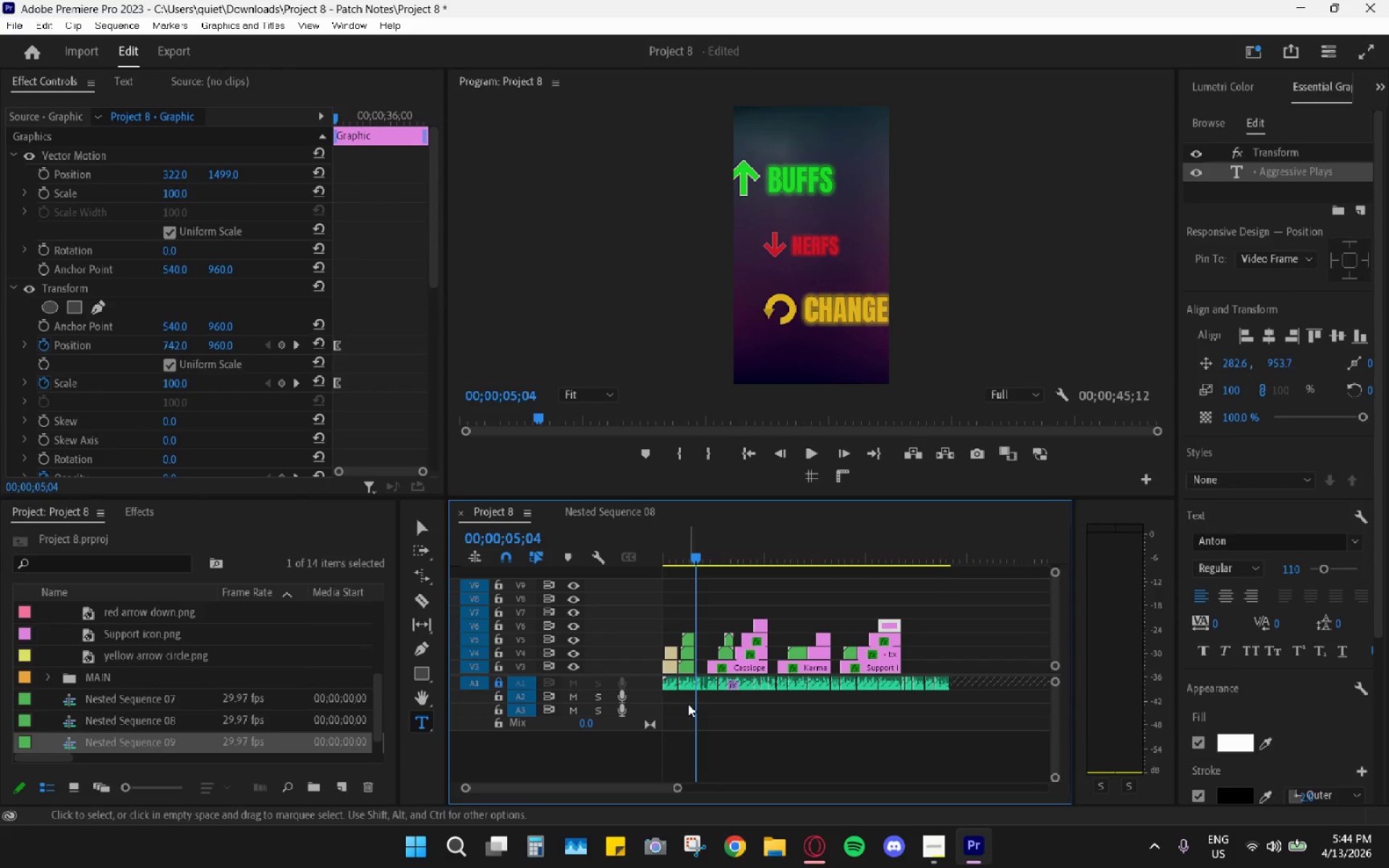 
hold_key(key=AltLeft, duration=0.72)
scroll: coordinate [771, 681], scroll_direction: up, amount: 26.0
 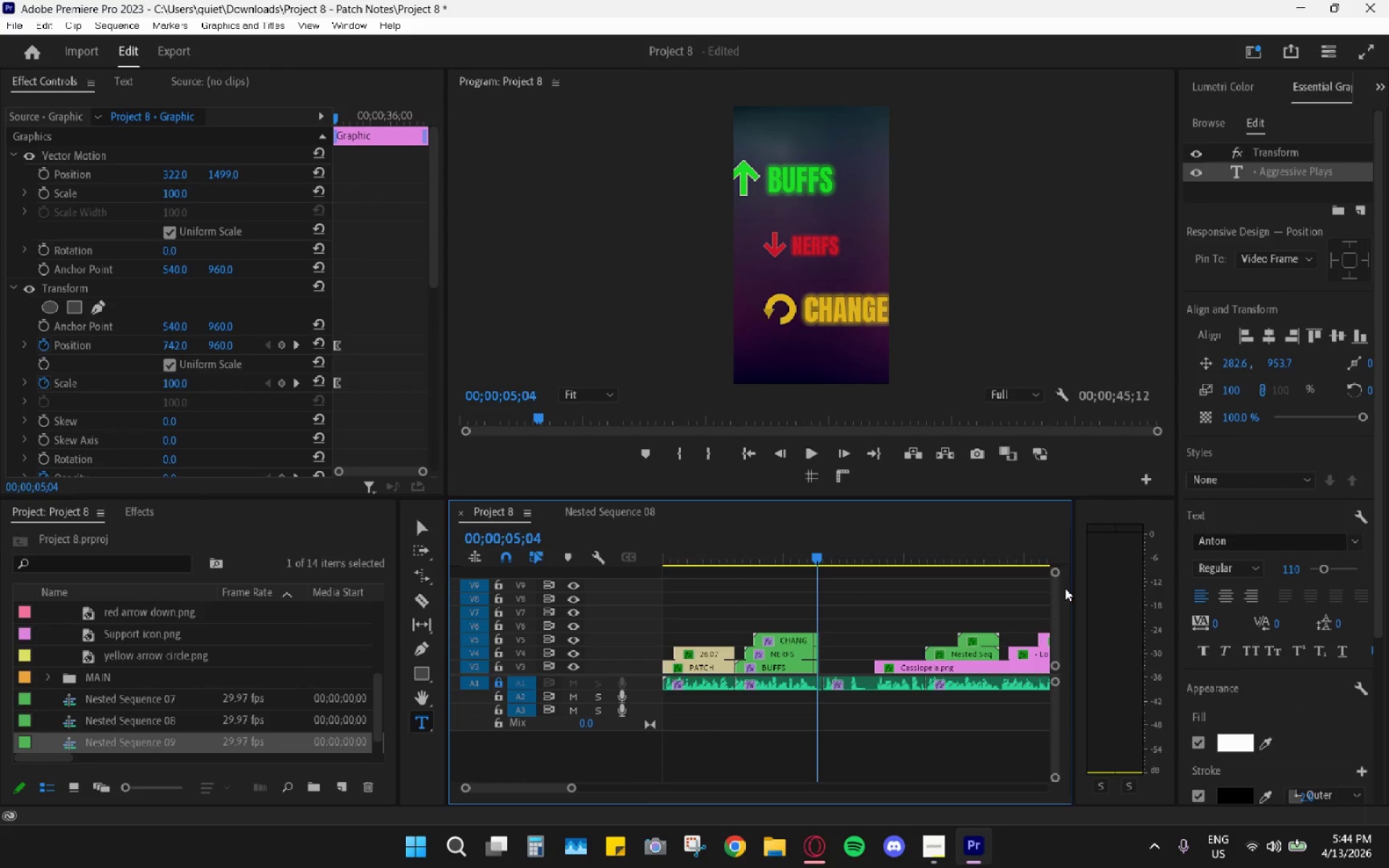 
left_click_drag(start_coordinate=[1058, 597], to_coordinate=[1058, 618])
 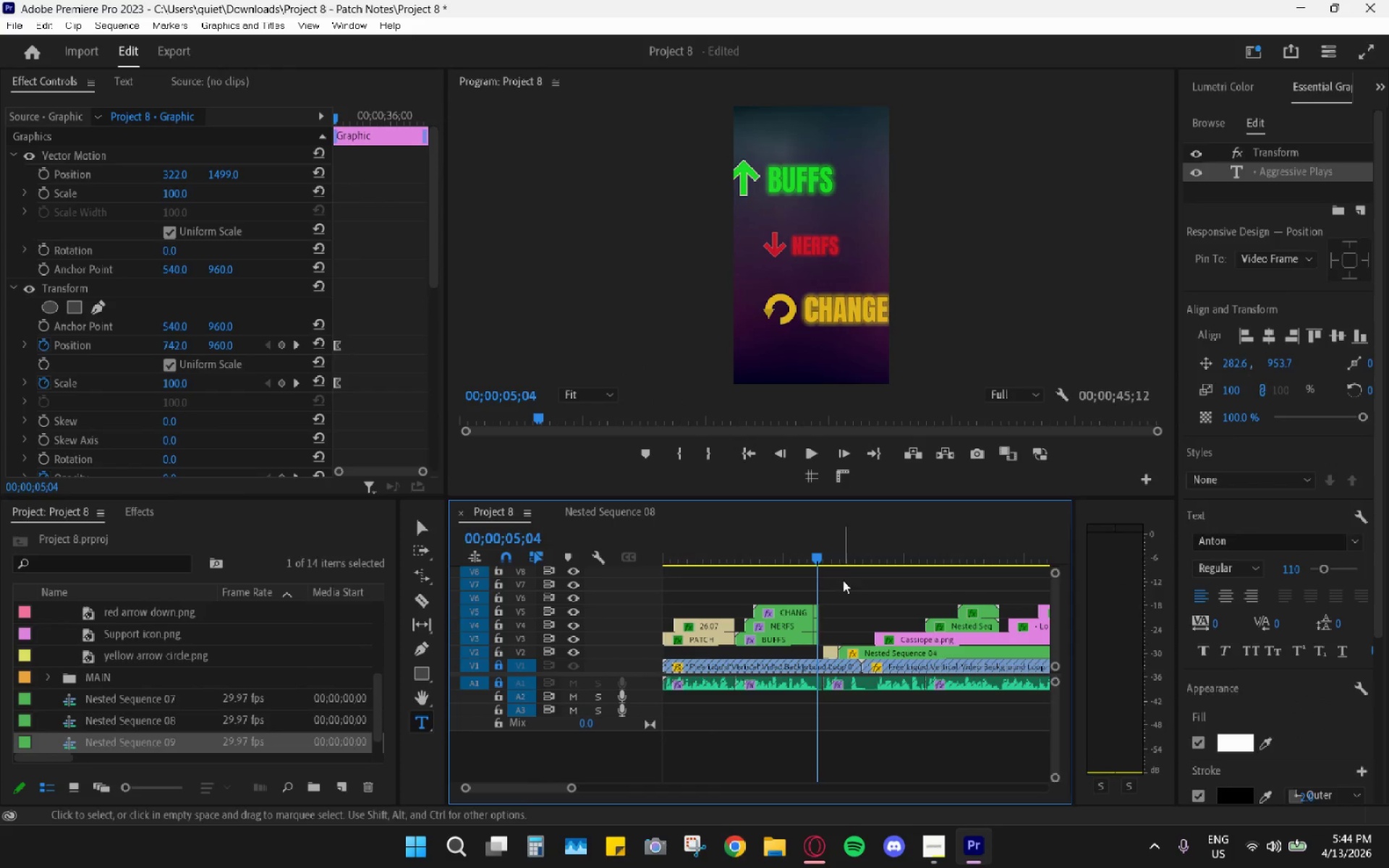 
left_click_drag(start_coordinate=[836, 561], to_coordinate=[831, 560])
 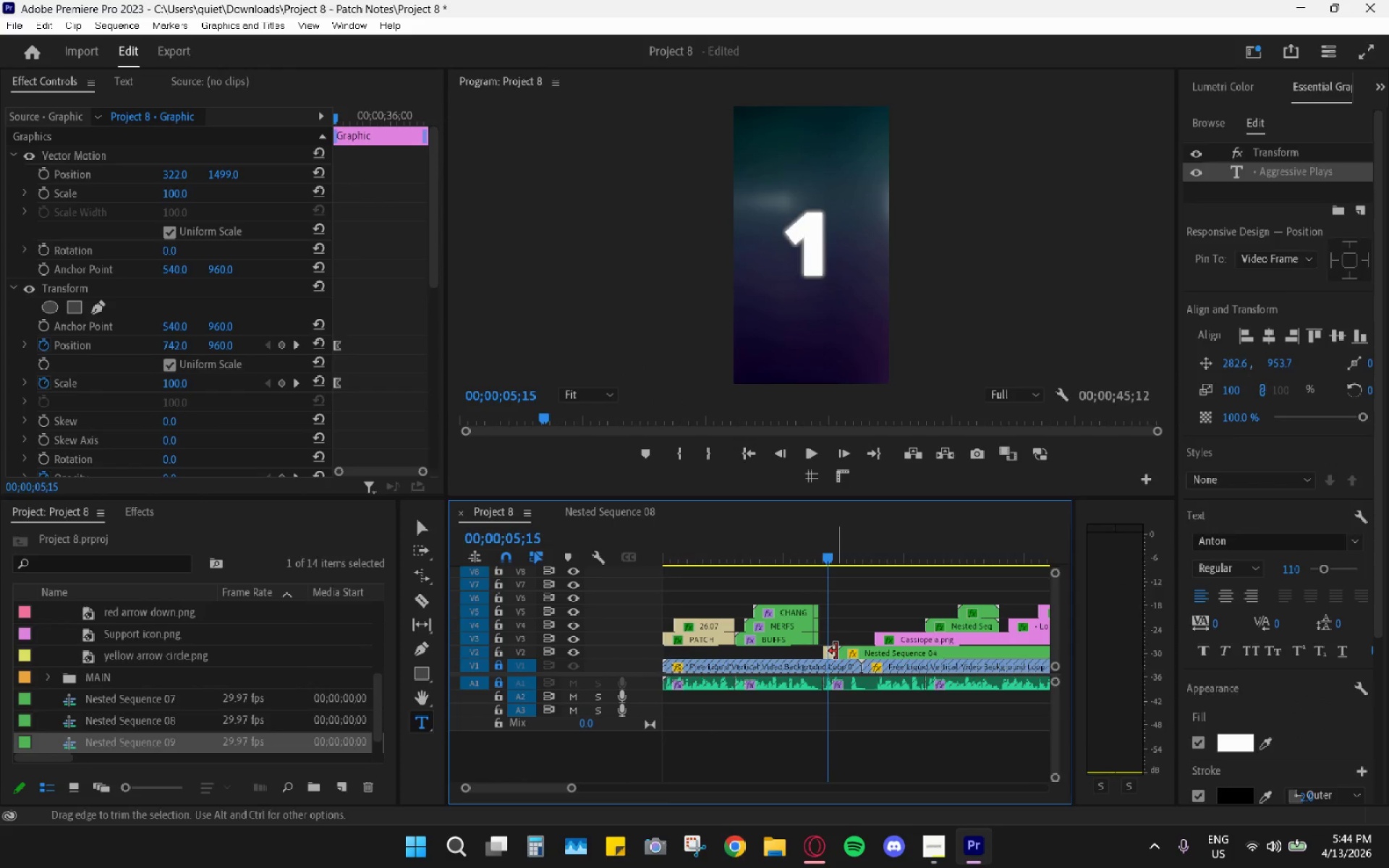 
left_click([831, 652])
 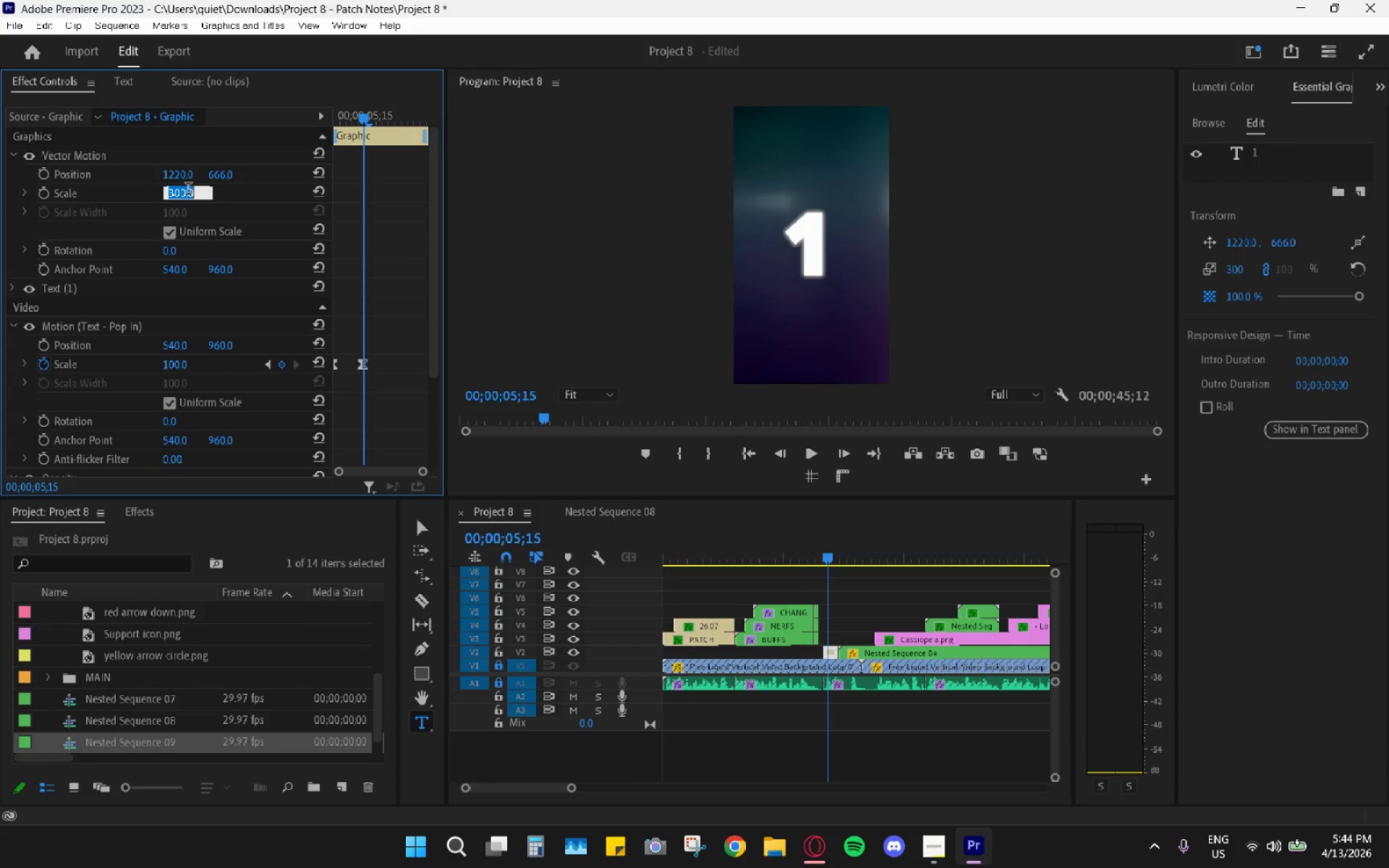 
key(Numpad2)
 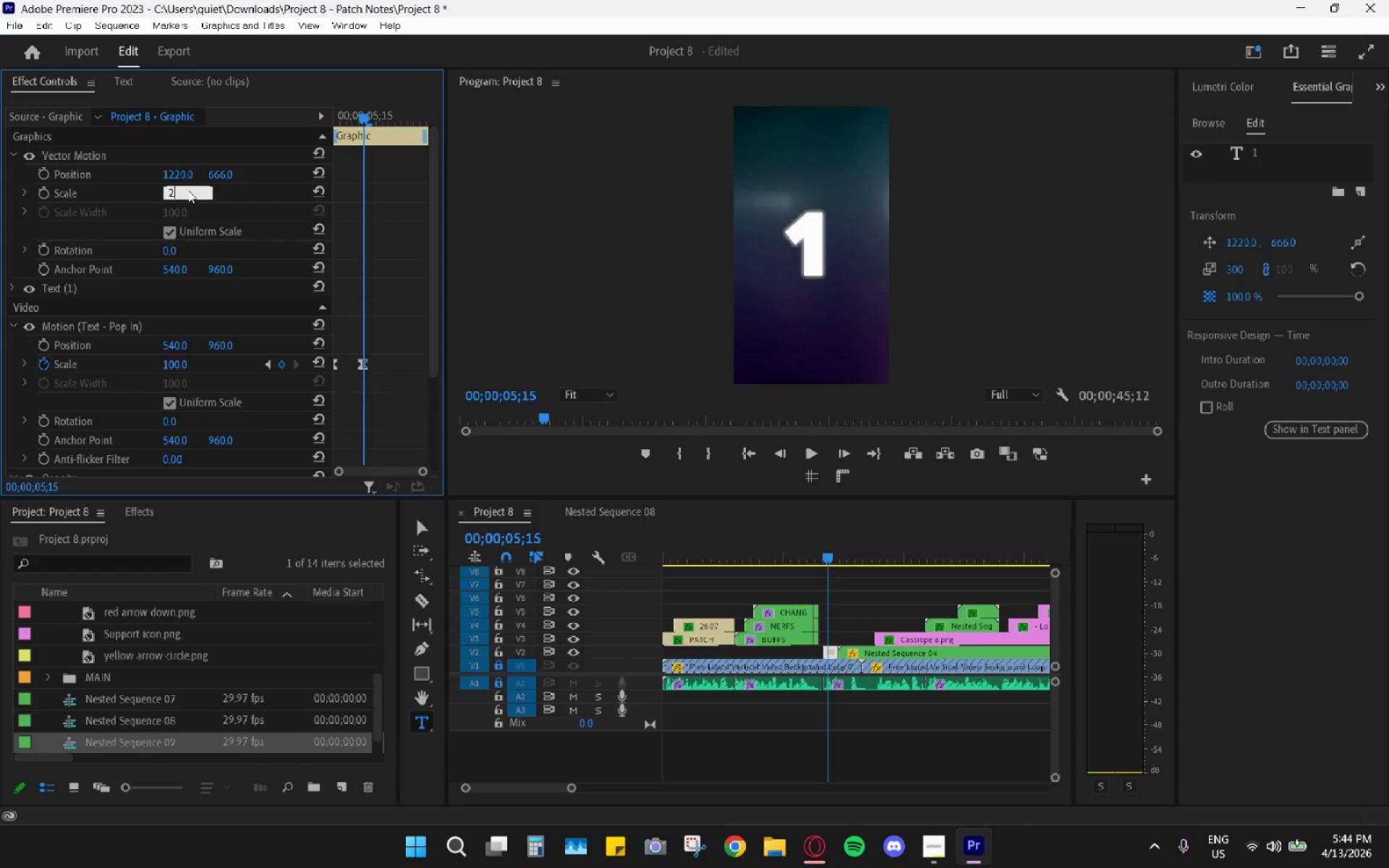 
key(Numpad0)
 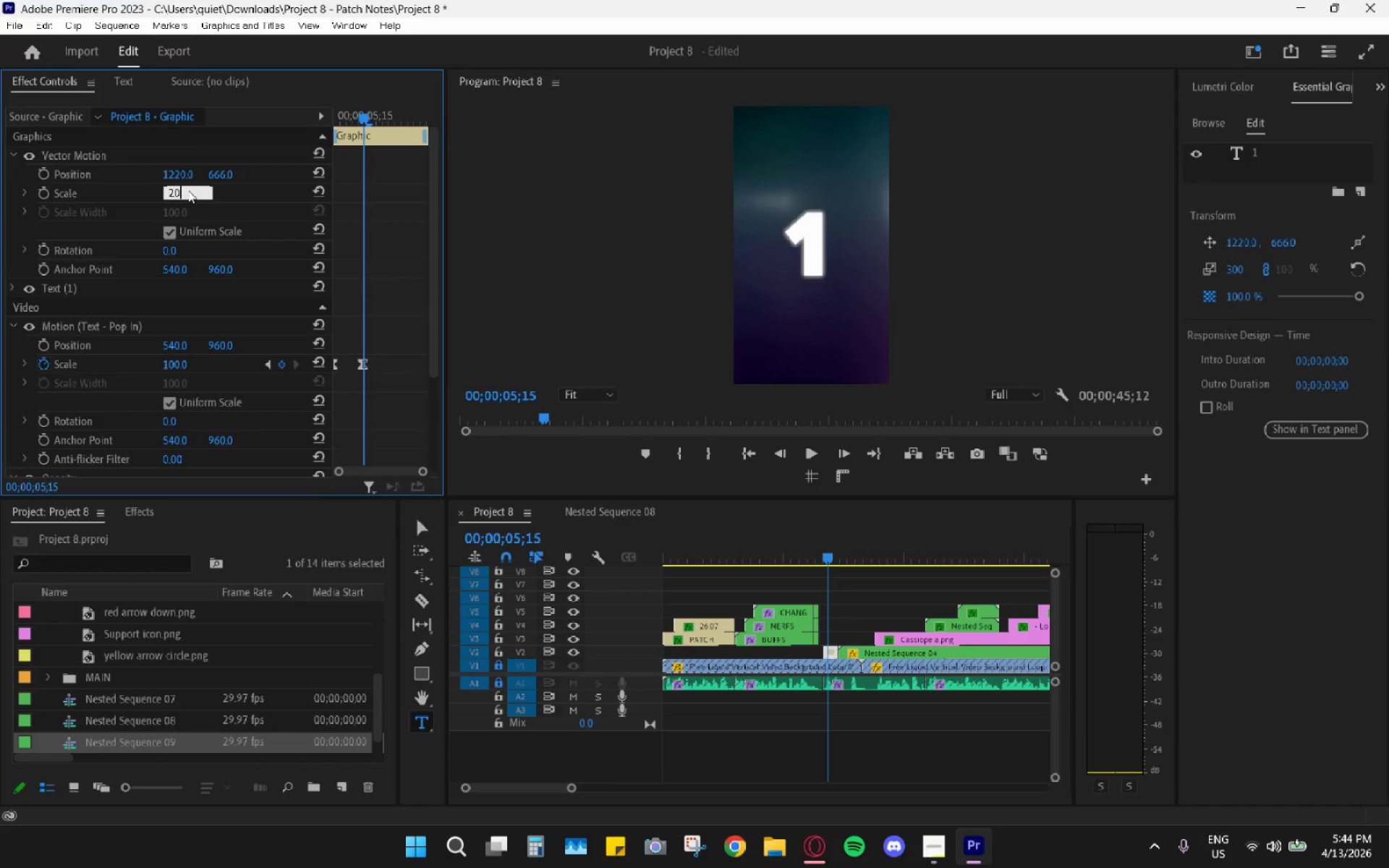 
key(Numpad0)
 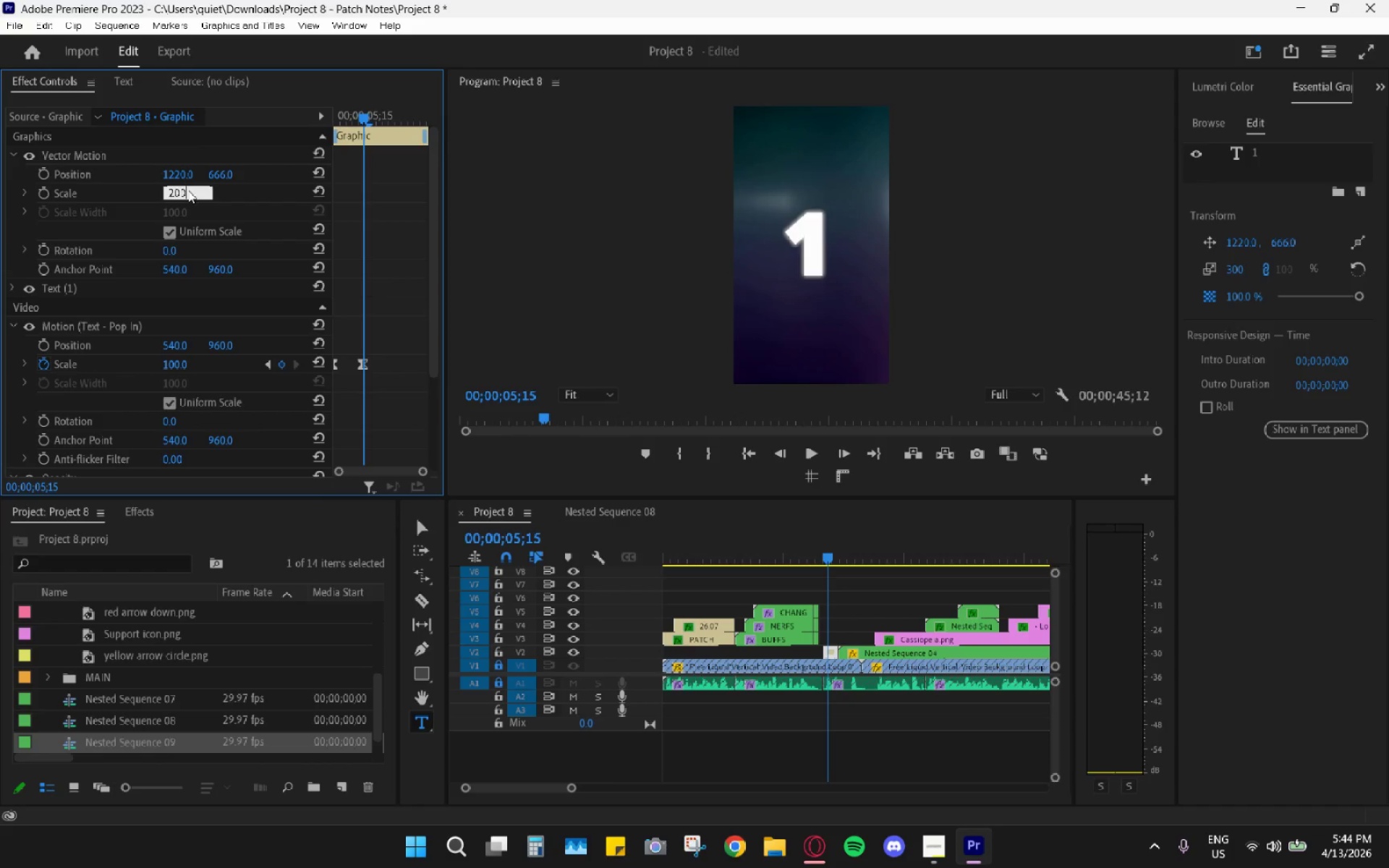 
key(Enter)
 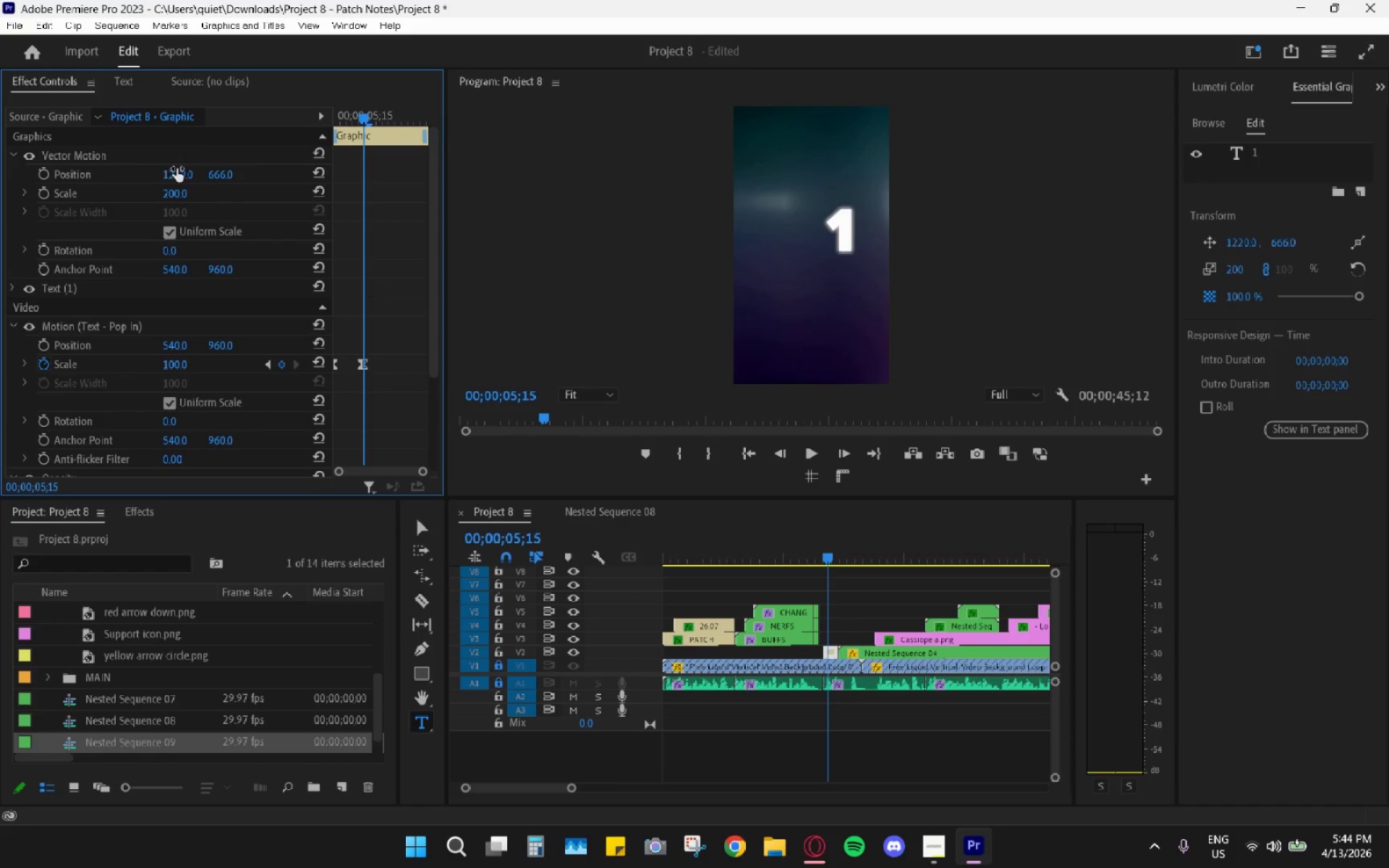 
left_click_drag(start_coordinate=[178, 175], to_coordinate=[152, 182])
 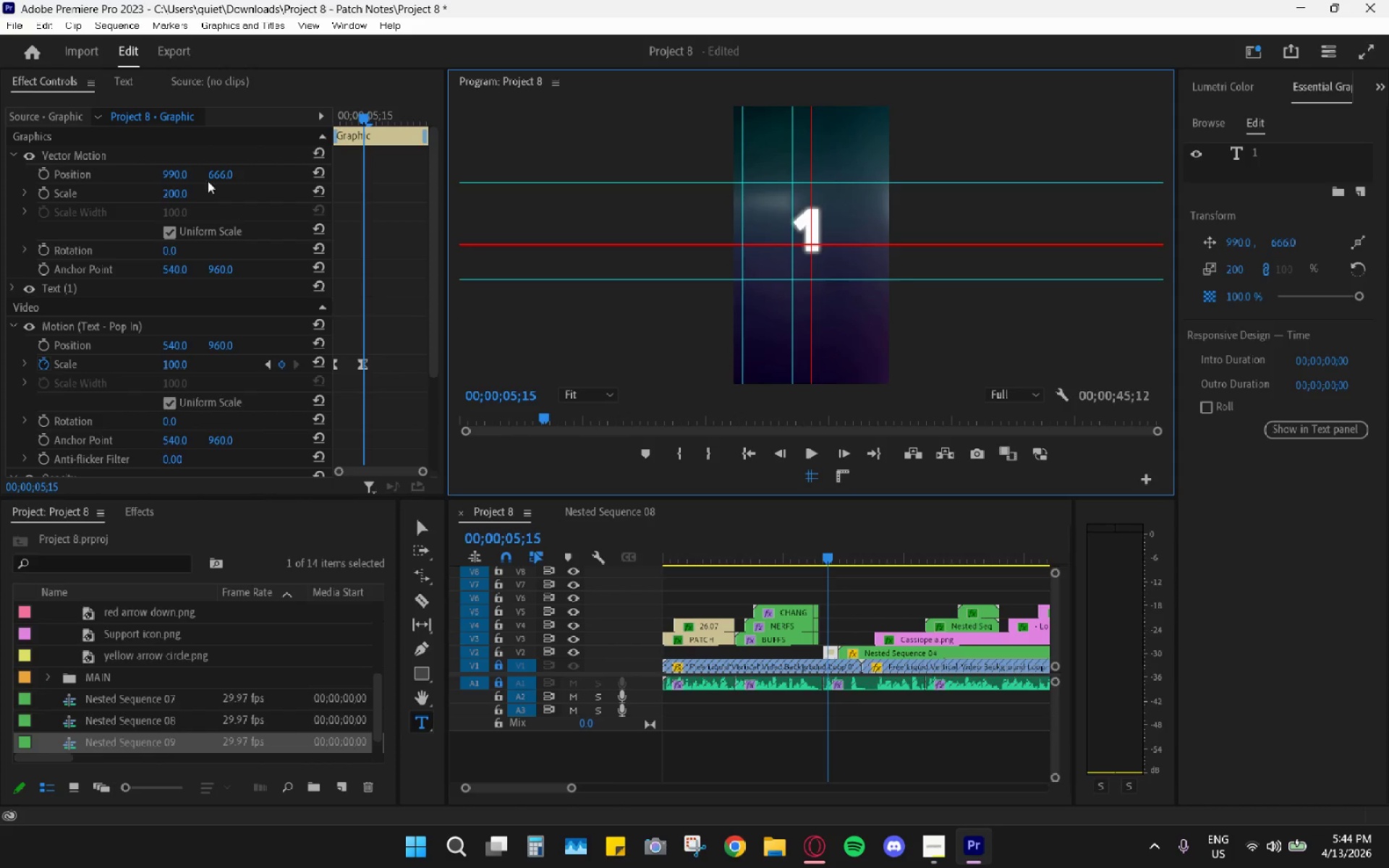 
left_click_drag(start_coordinate=[218, 174], to_coordinate=[326, 214])
 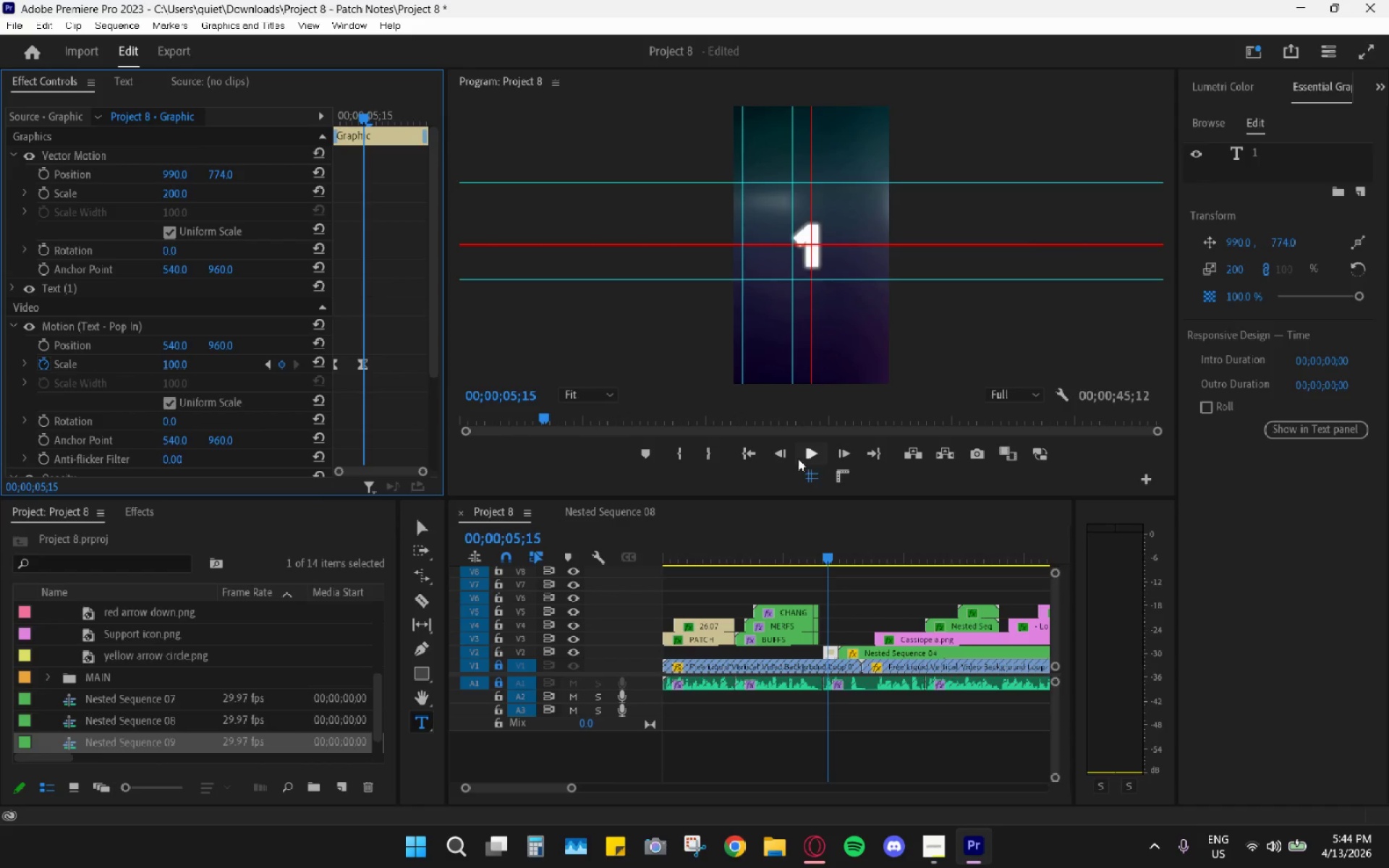 
left_click([810, 476])
 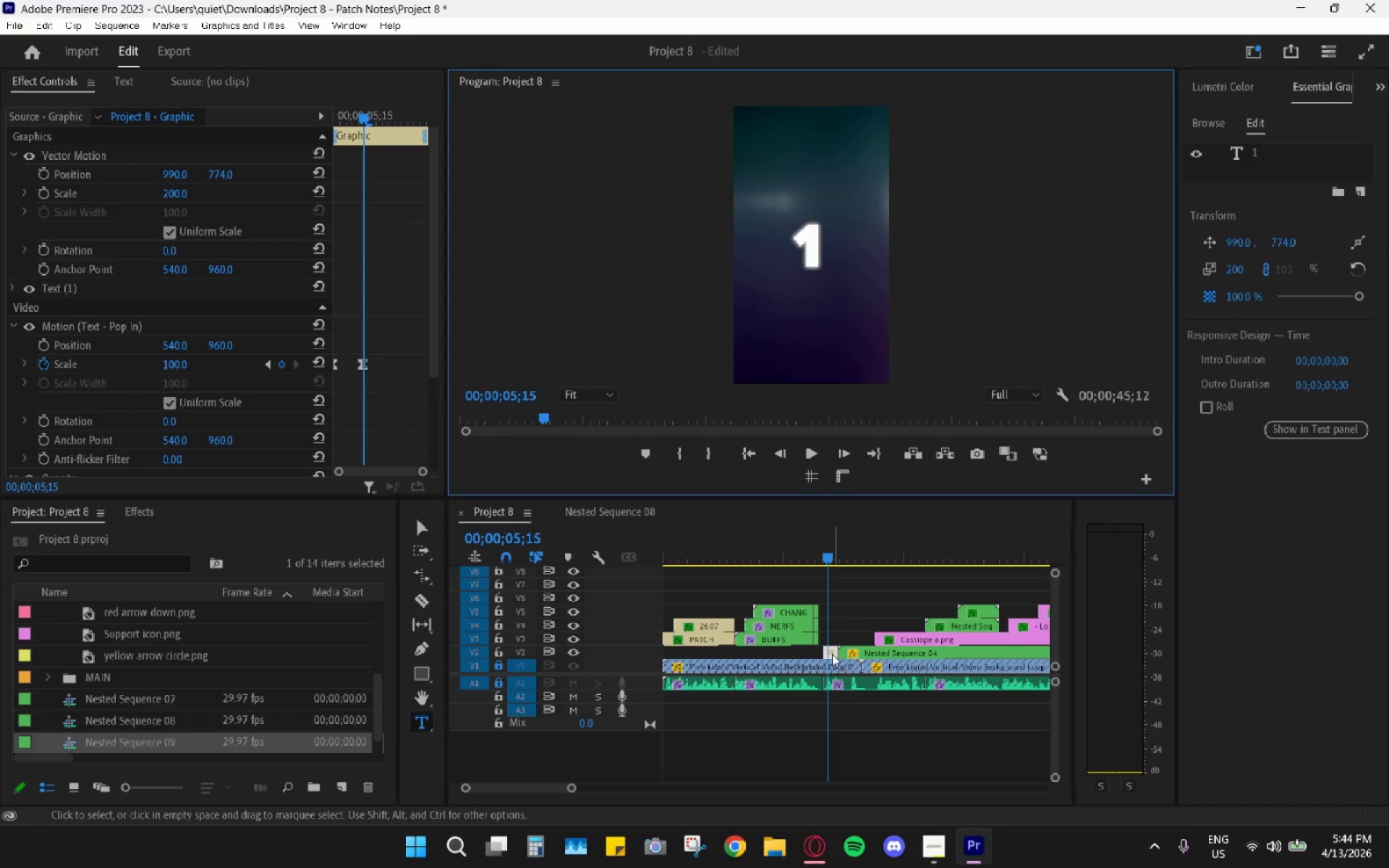 
left_click([828, 654])
 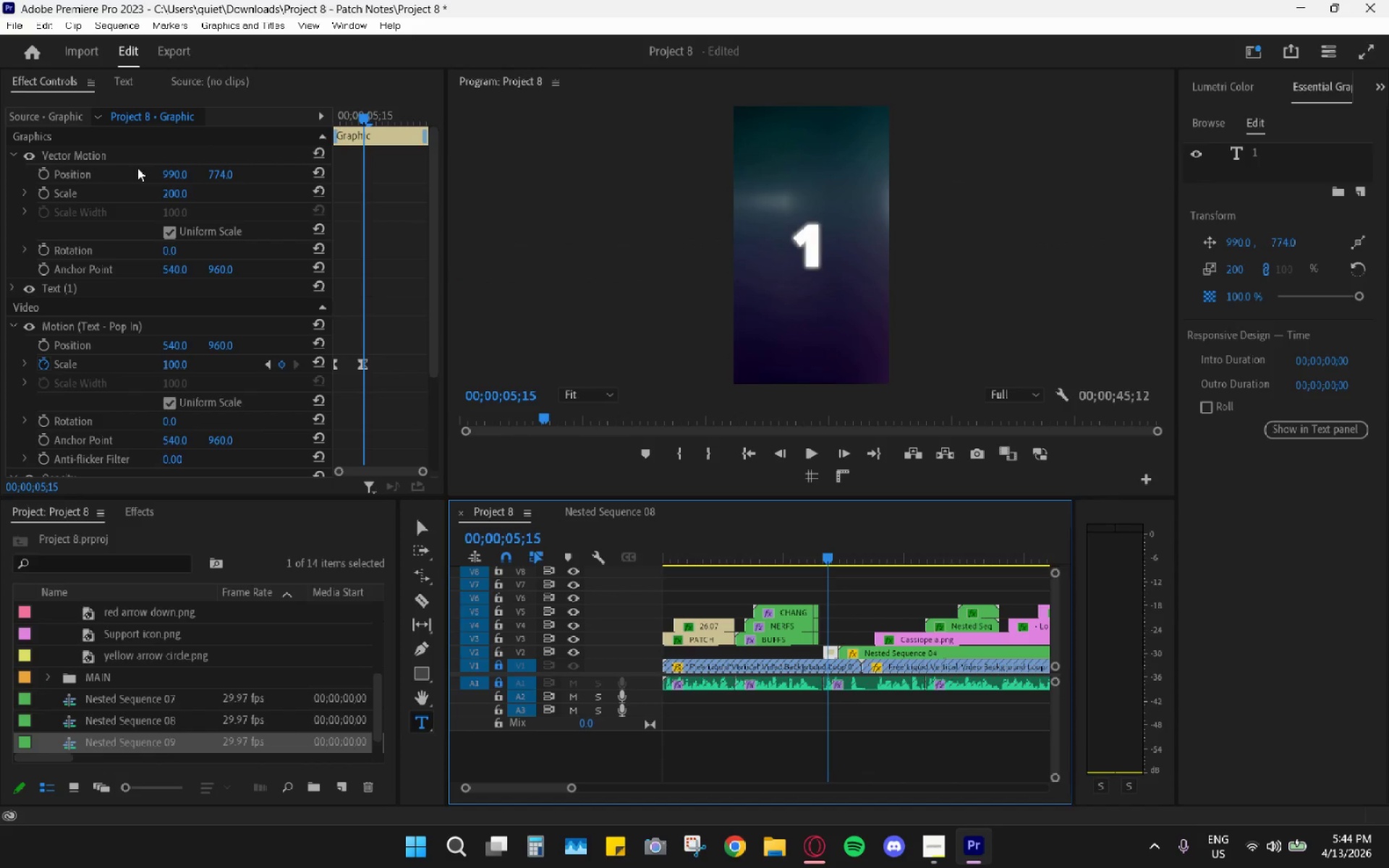 
left_click([125, 153])
 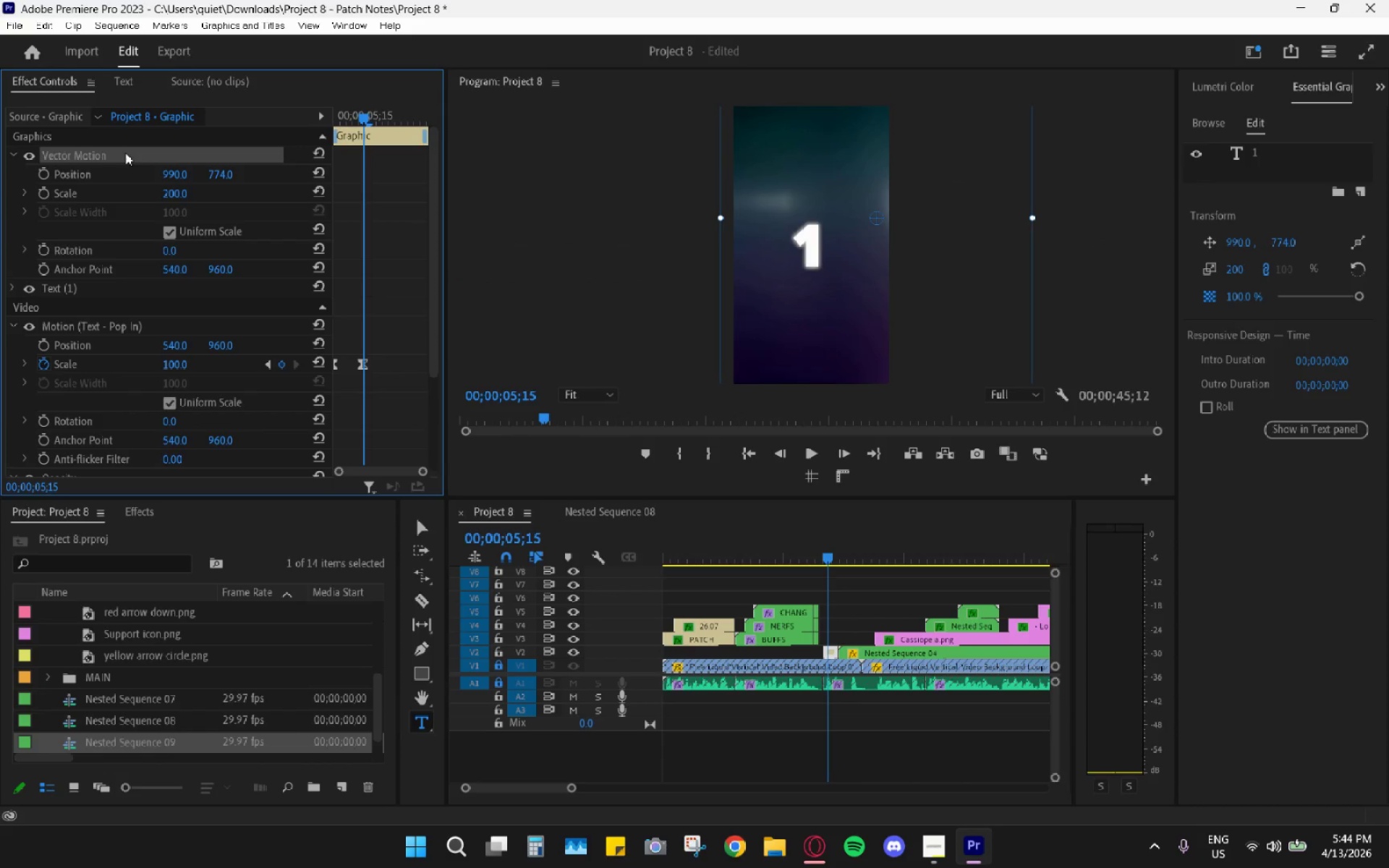 
key(Control+C)
 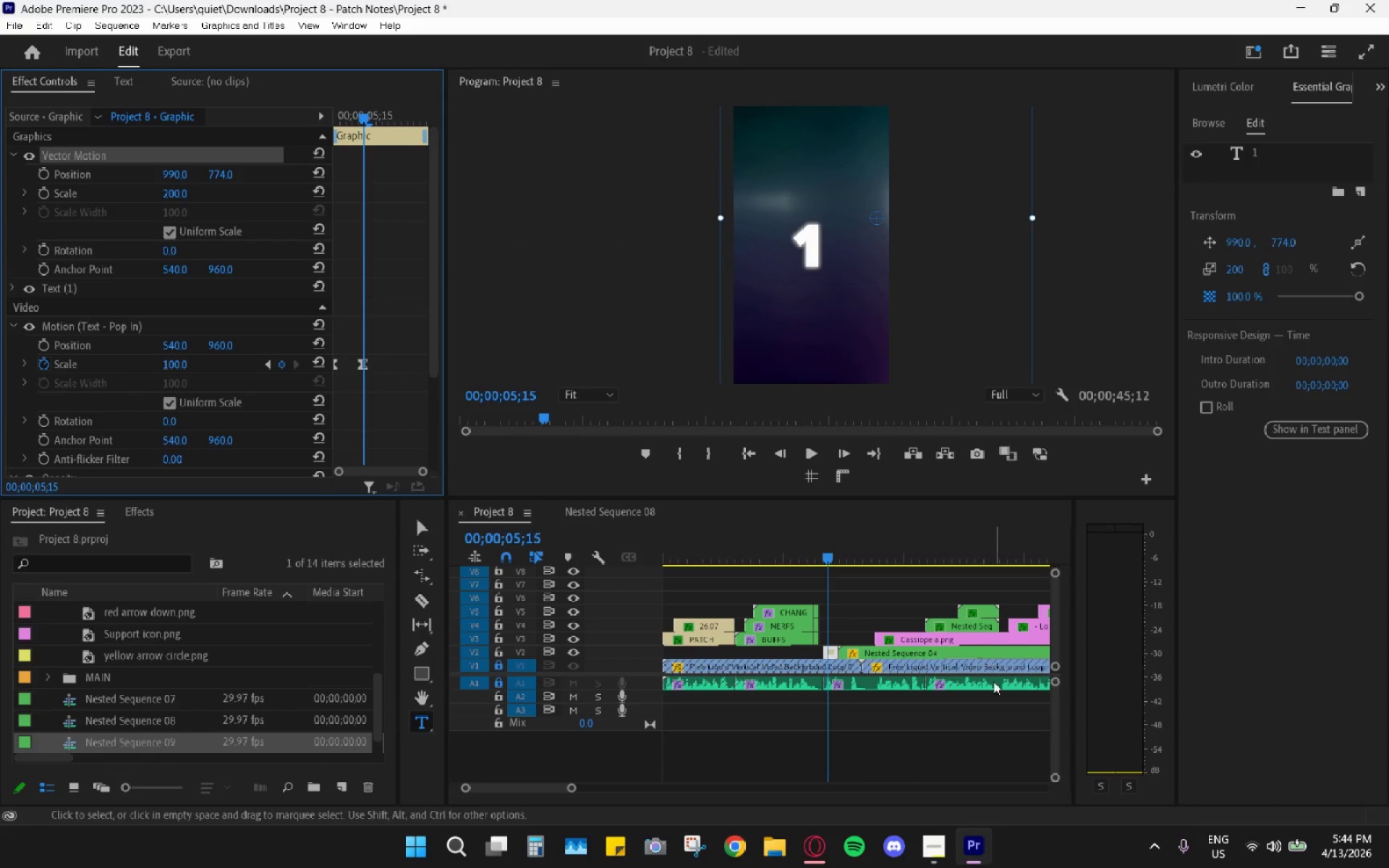 
scroll: coordinate [925, 646], scroll_direction: down, amount: 10.0
 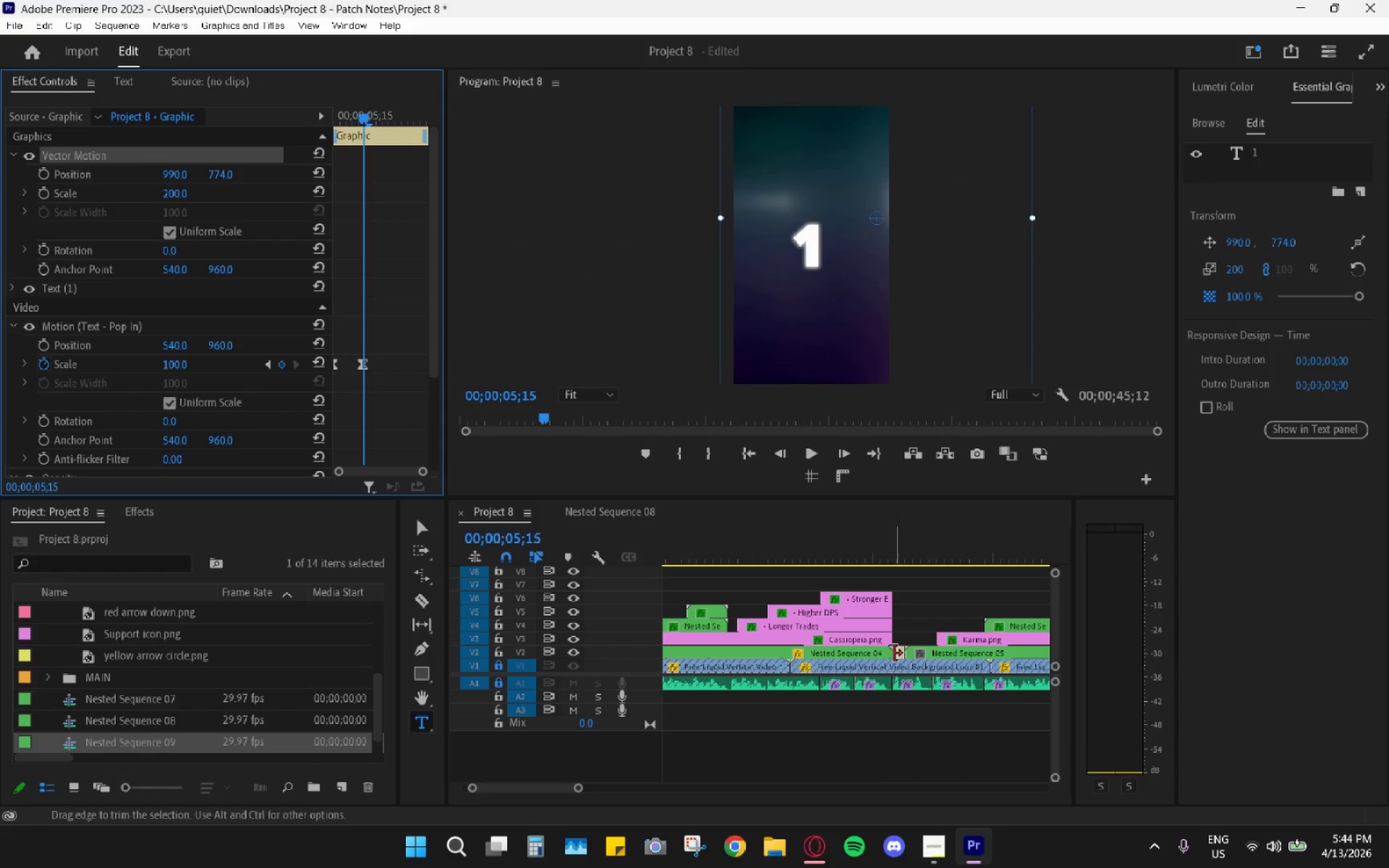 
left_click([899, 655])
 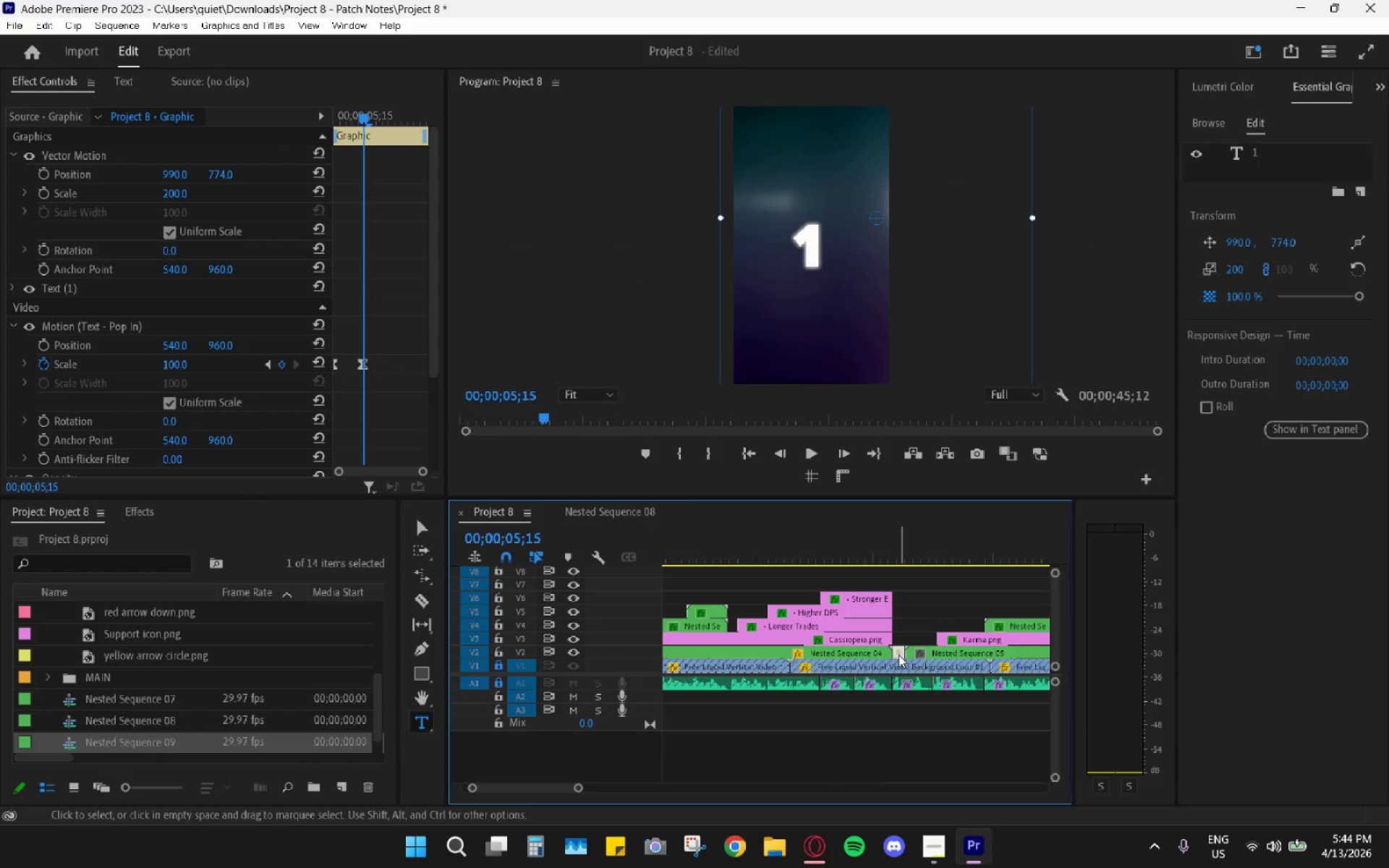 
key(Control+V)
 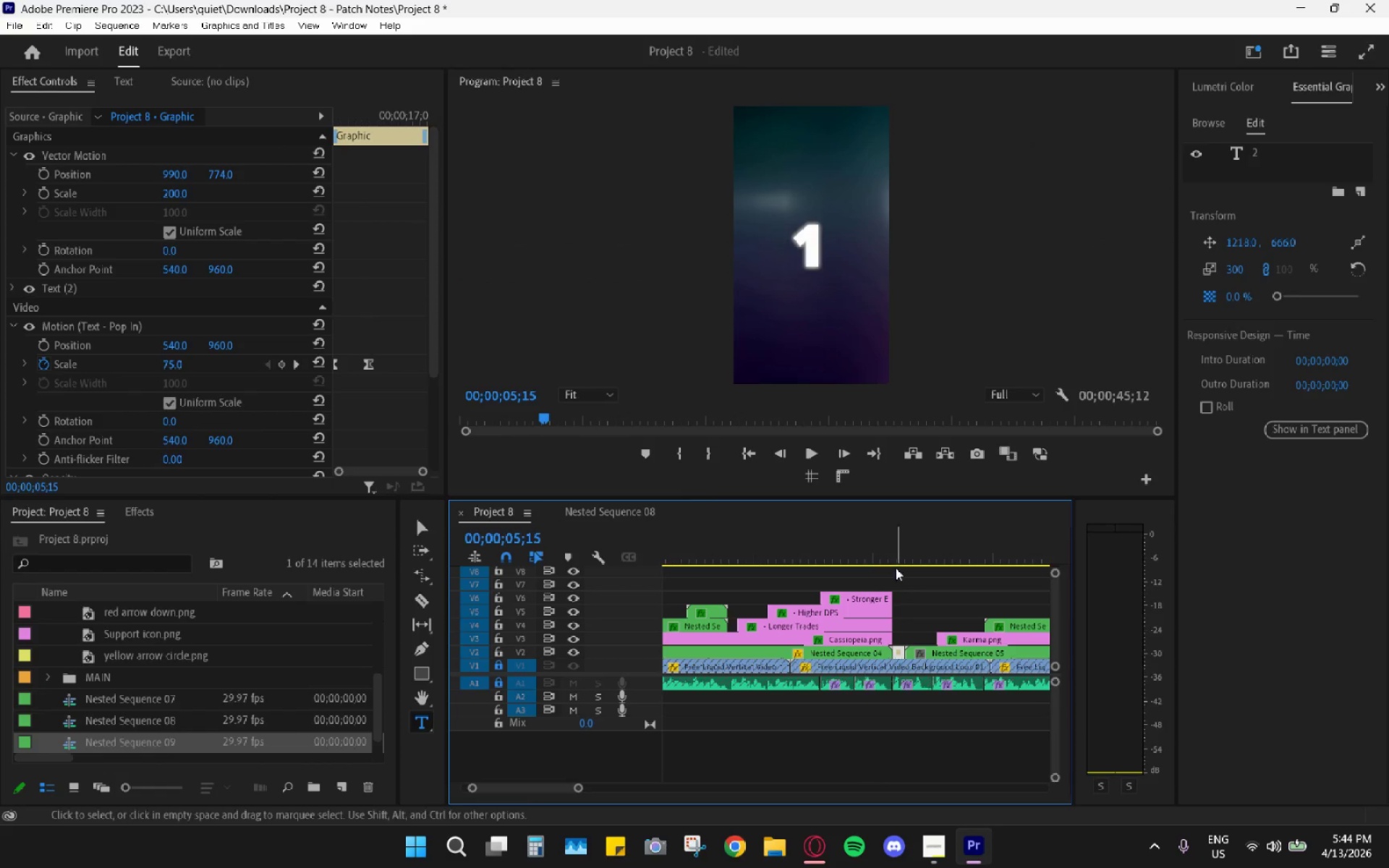 
left_click_drag(start_coordinate=[896, 557], to_coordinate=[905, 556])
 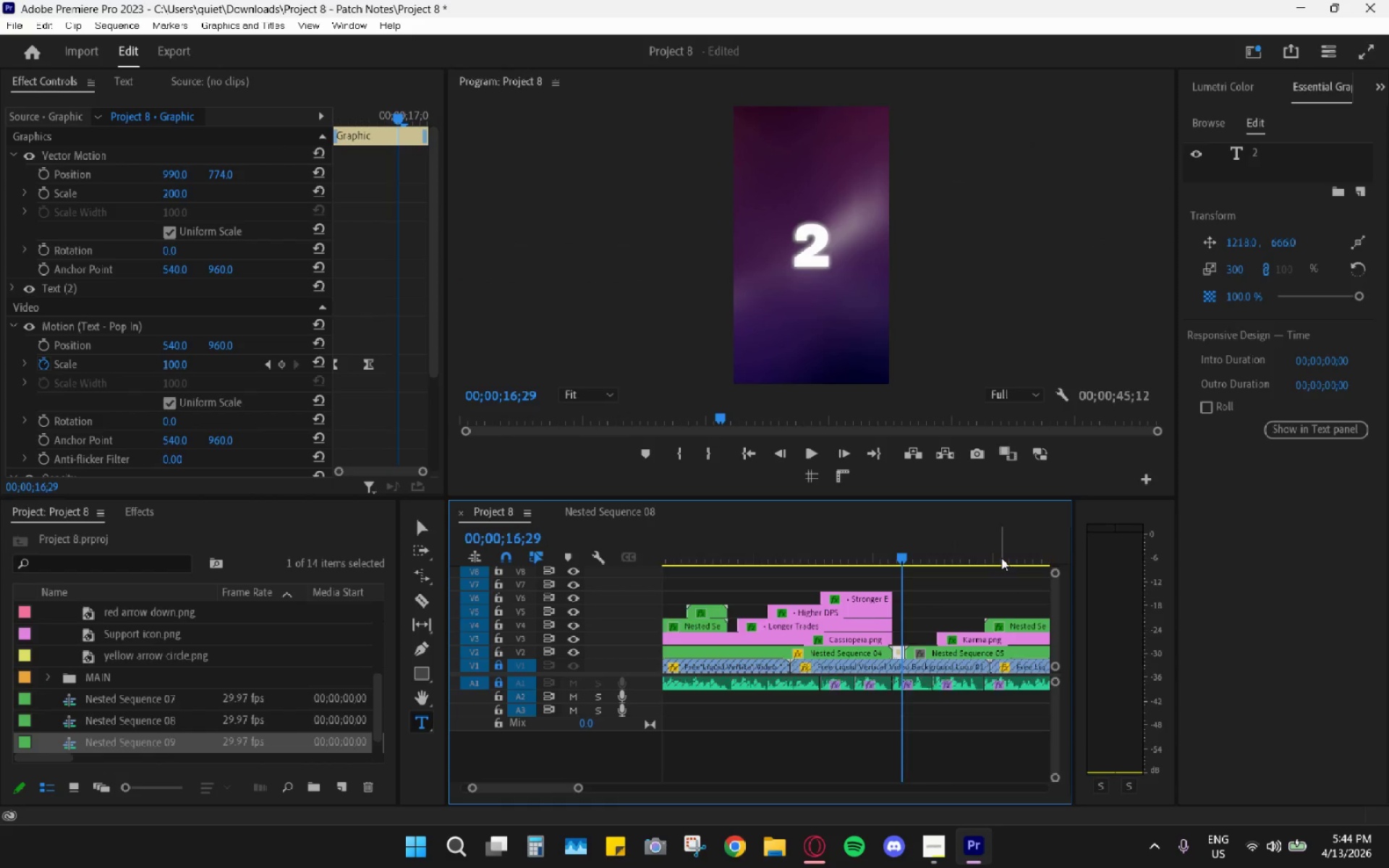 
scroll: coordinate [993, 607], scroll_direction: down, amount: 13.0
 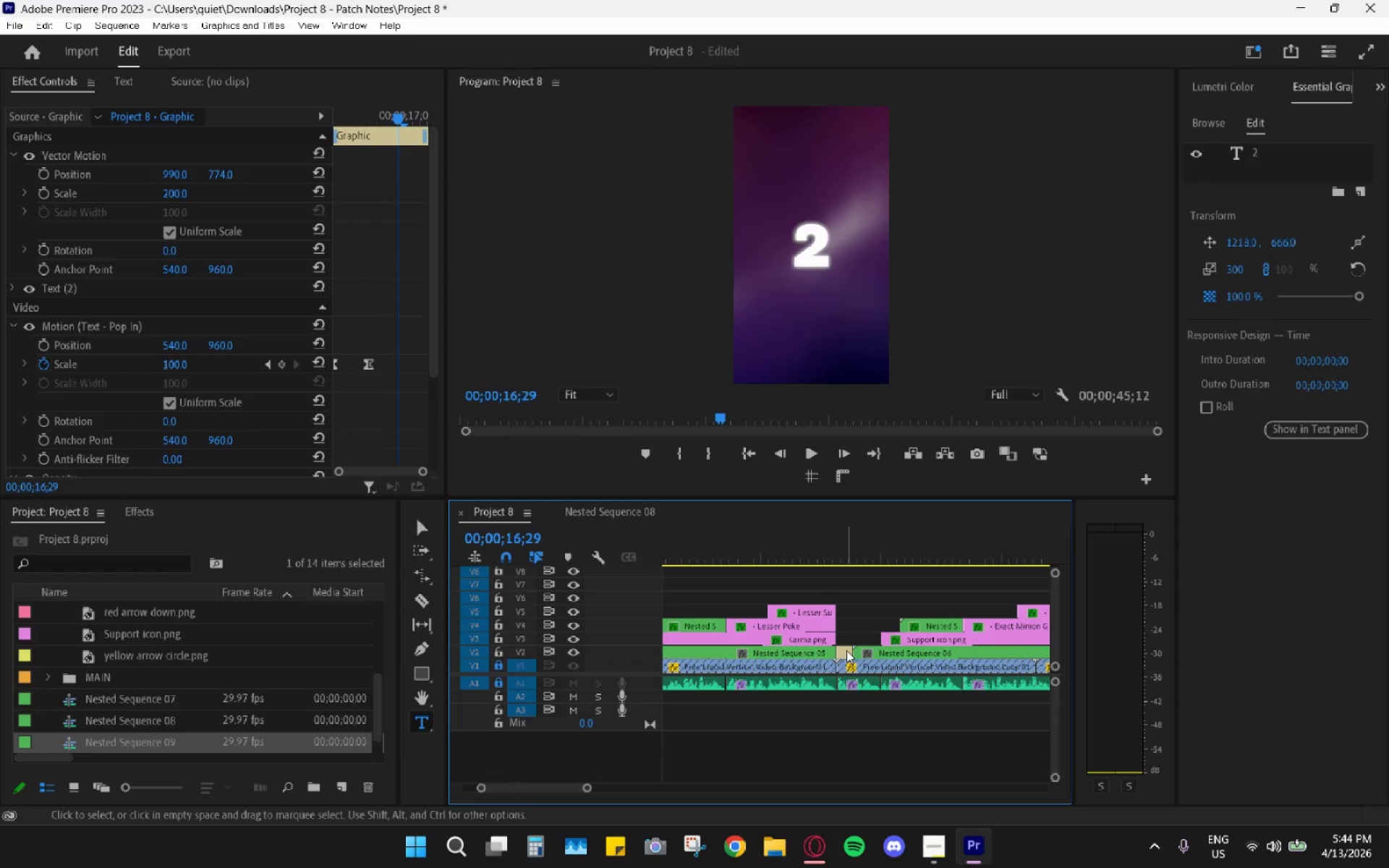 
left_click([847, 651])
 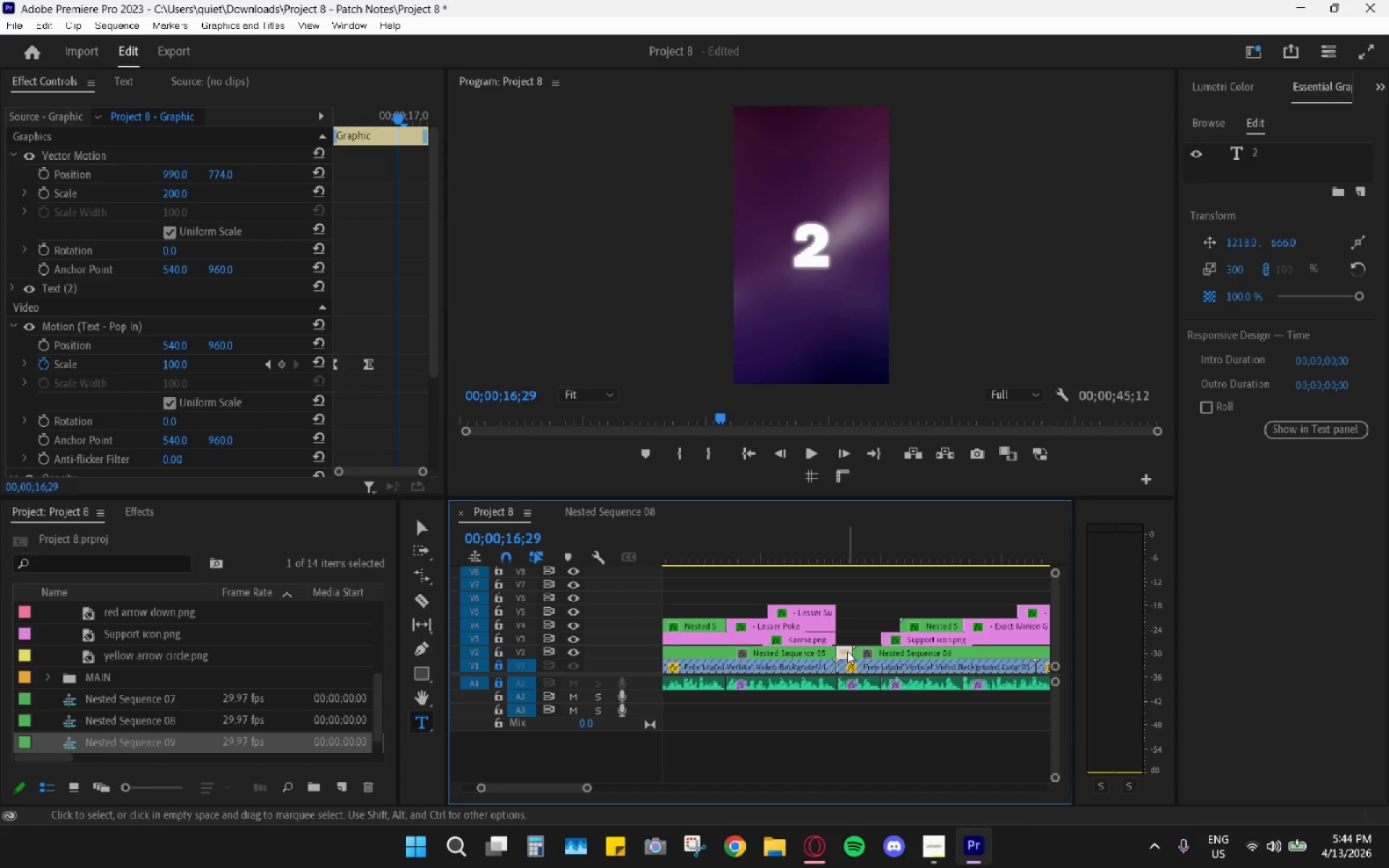 
key(Control+V)
 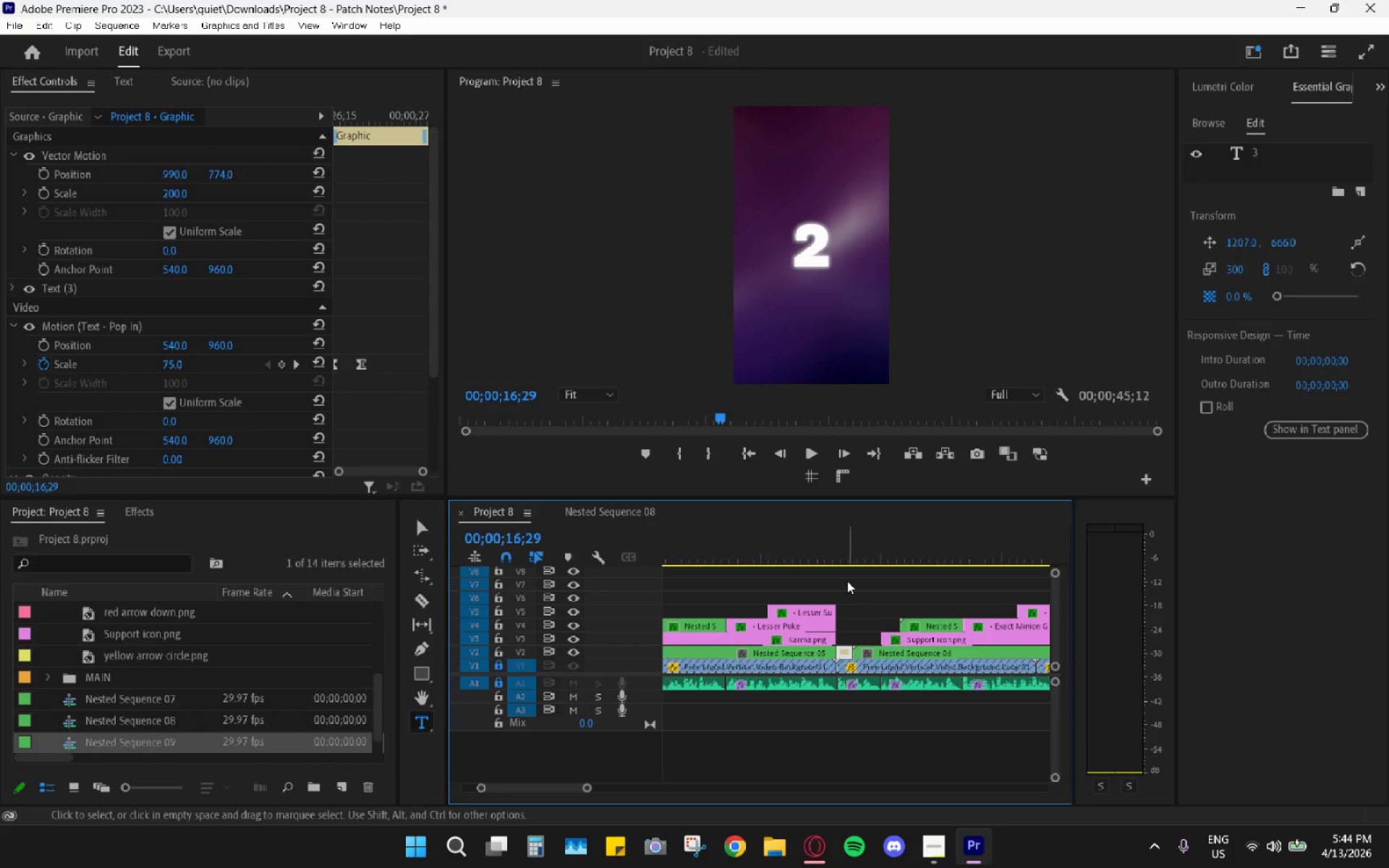 
left_click_drag(start_coordinate=[846, 580], to_coordinate=[844, 574])
 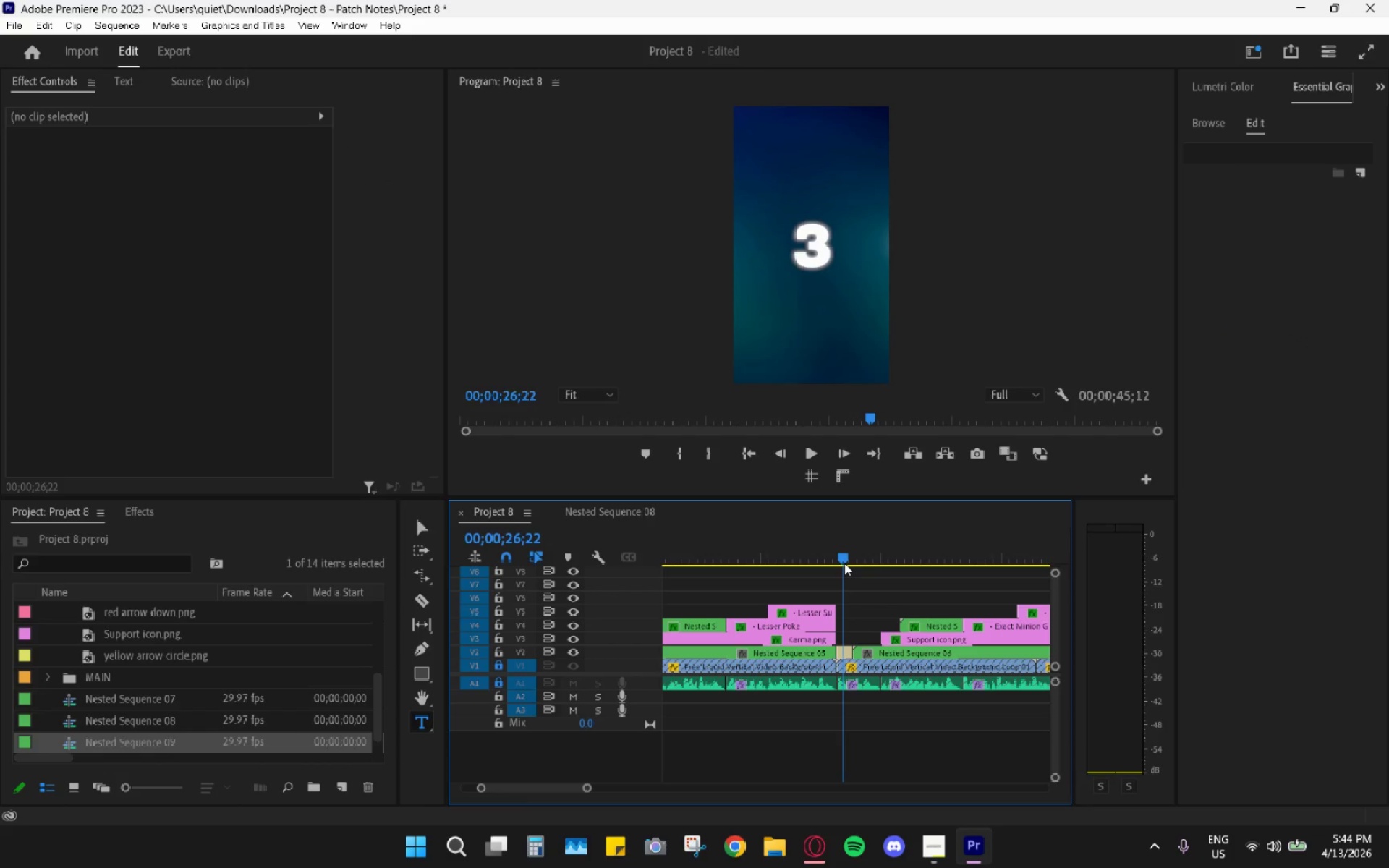 
key(Space)
 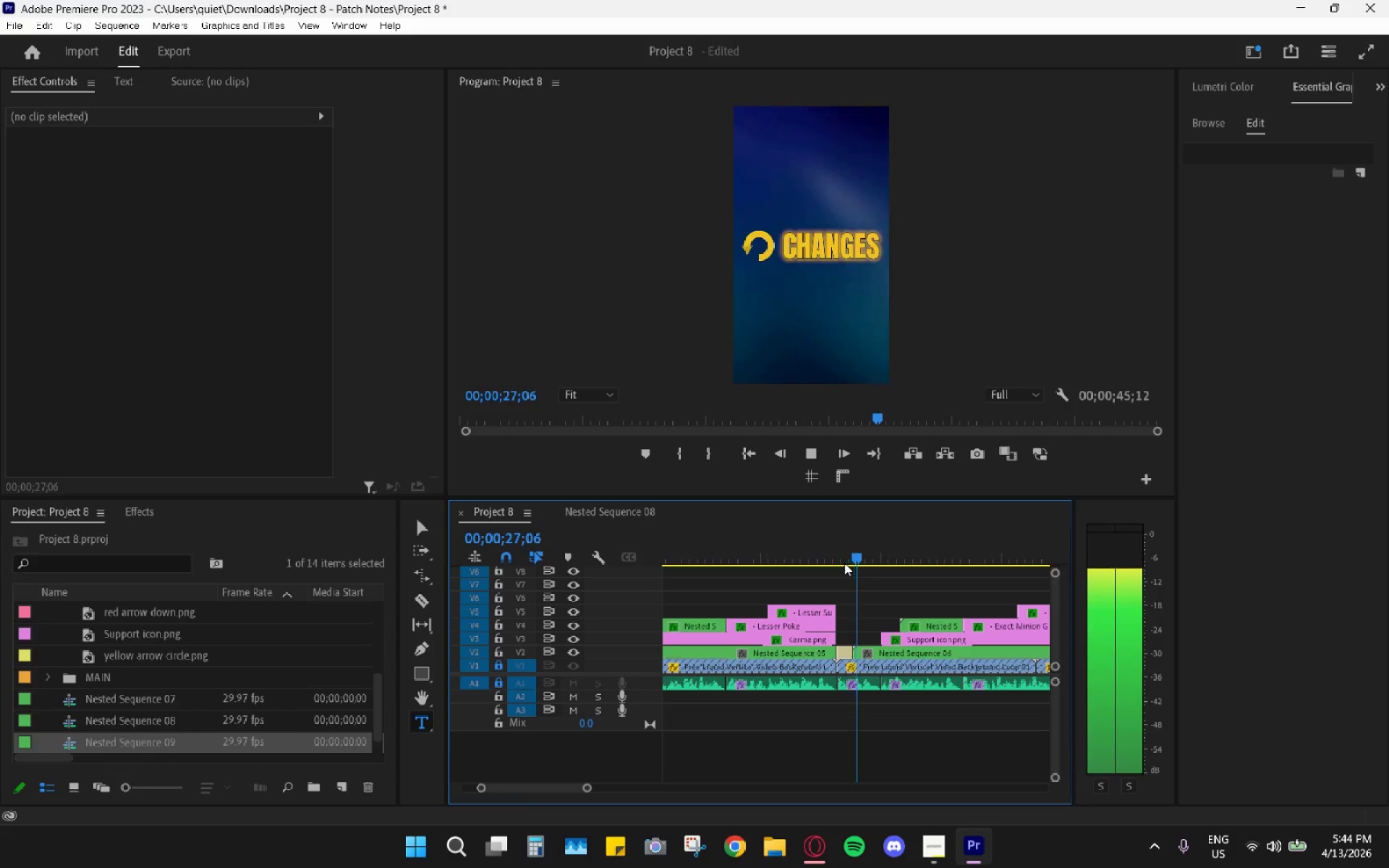 
key(Space)
 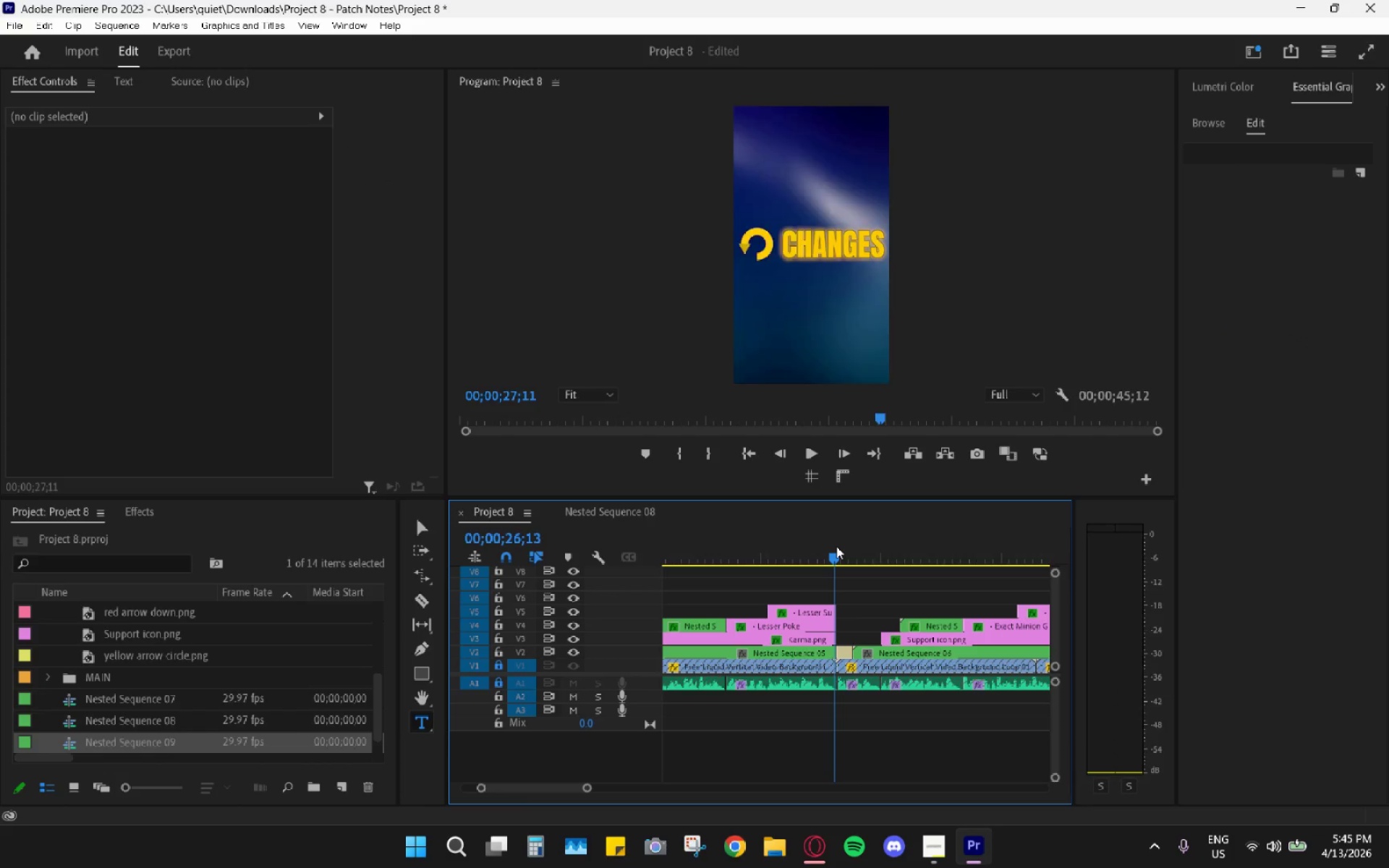 
key(Space)
 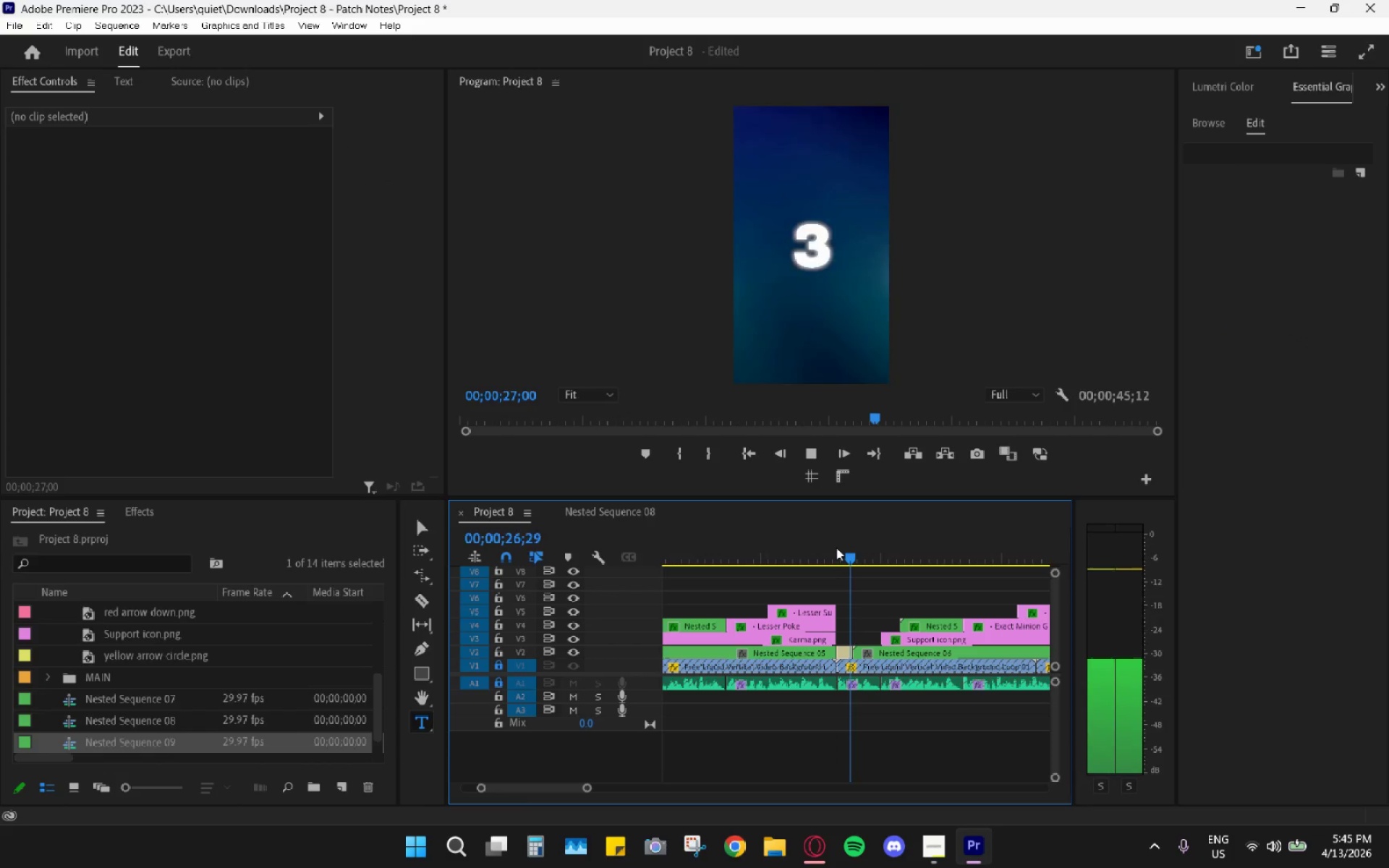 
key(Space)
 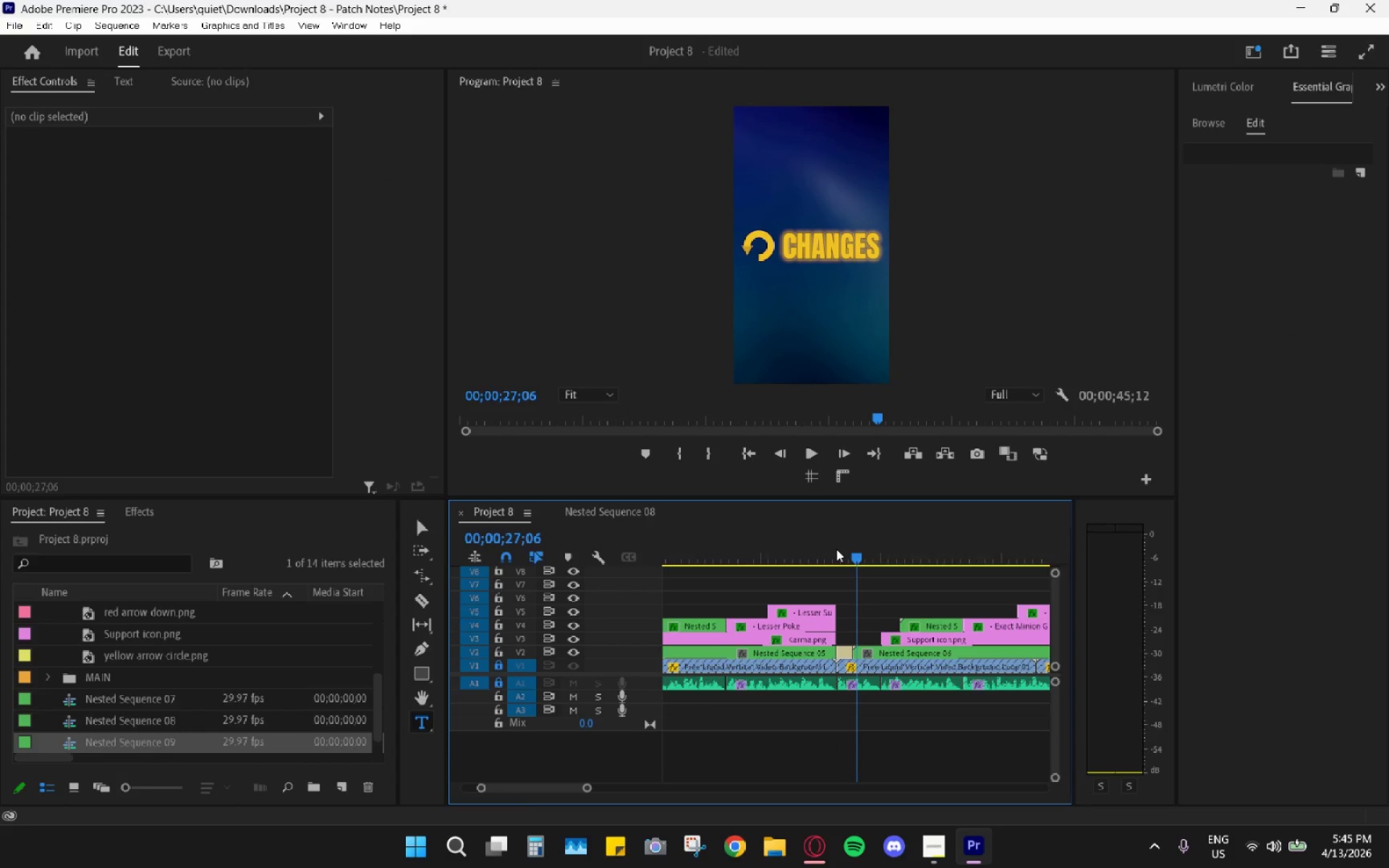 
key(Space)
 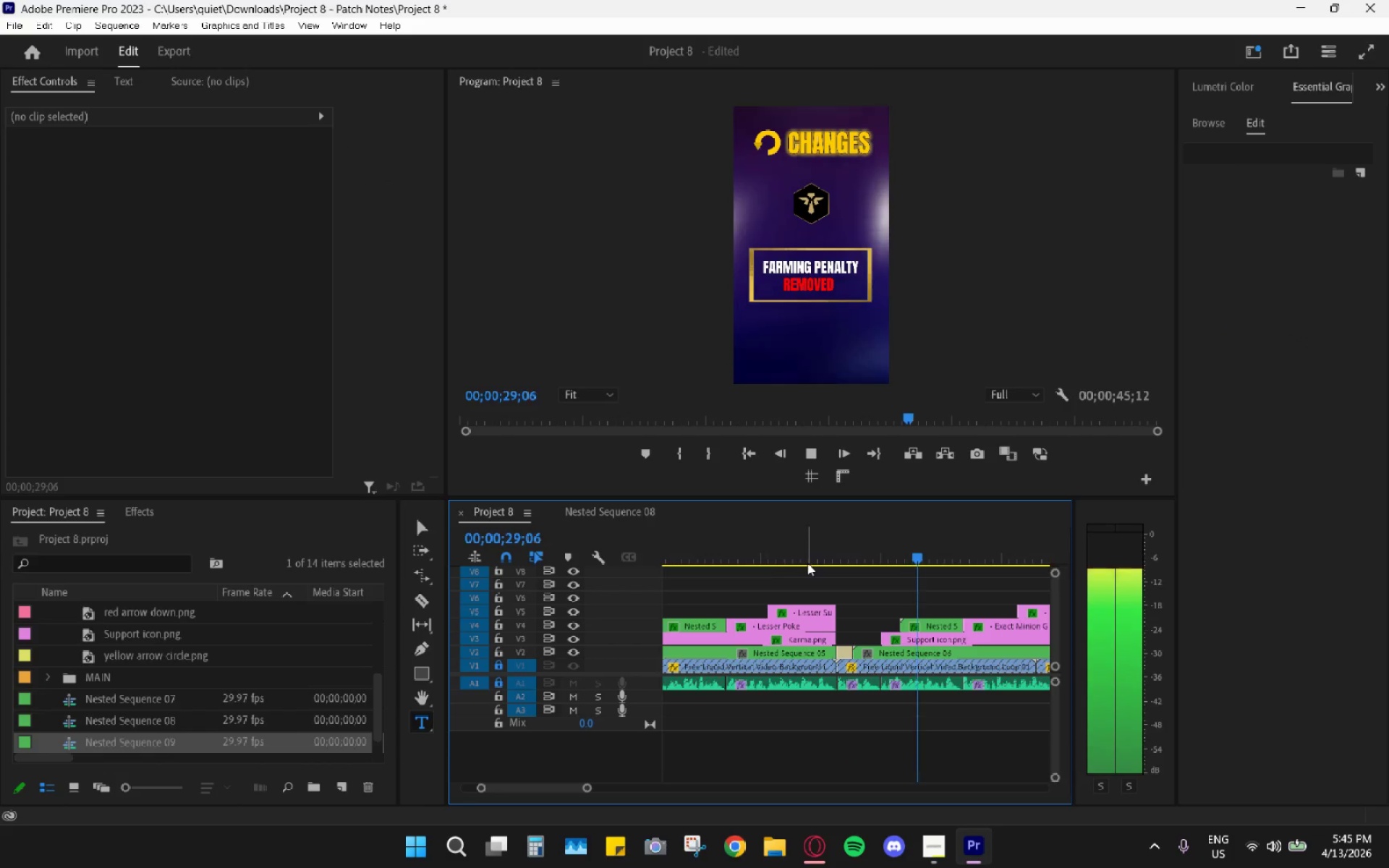 
key(Space)
 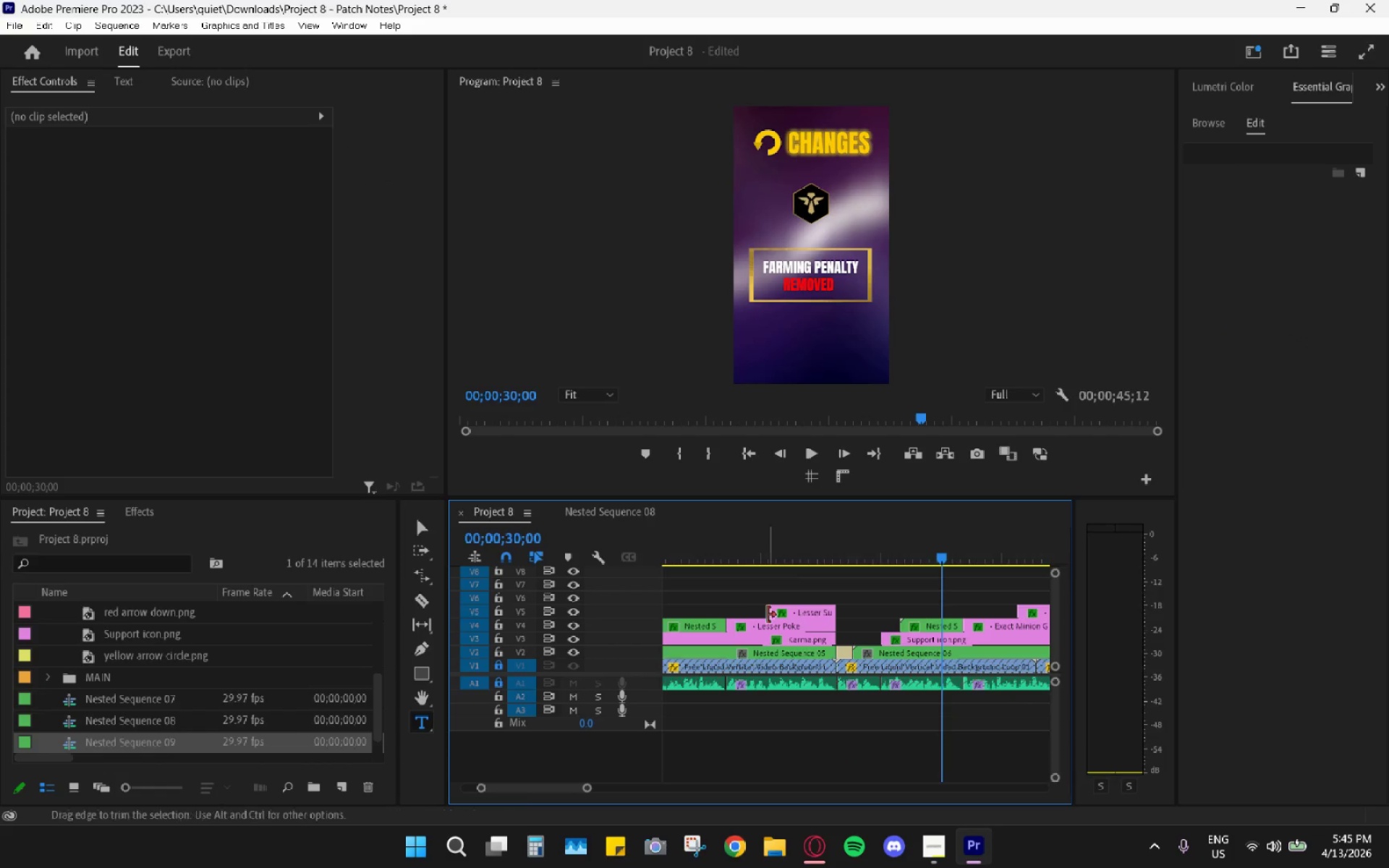 
scroll: coordinate [769, 629], scroll_direction: up, amount: 8.0
 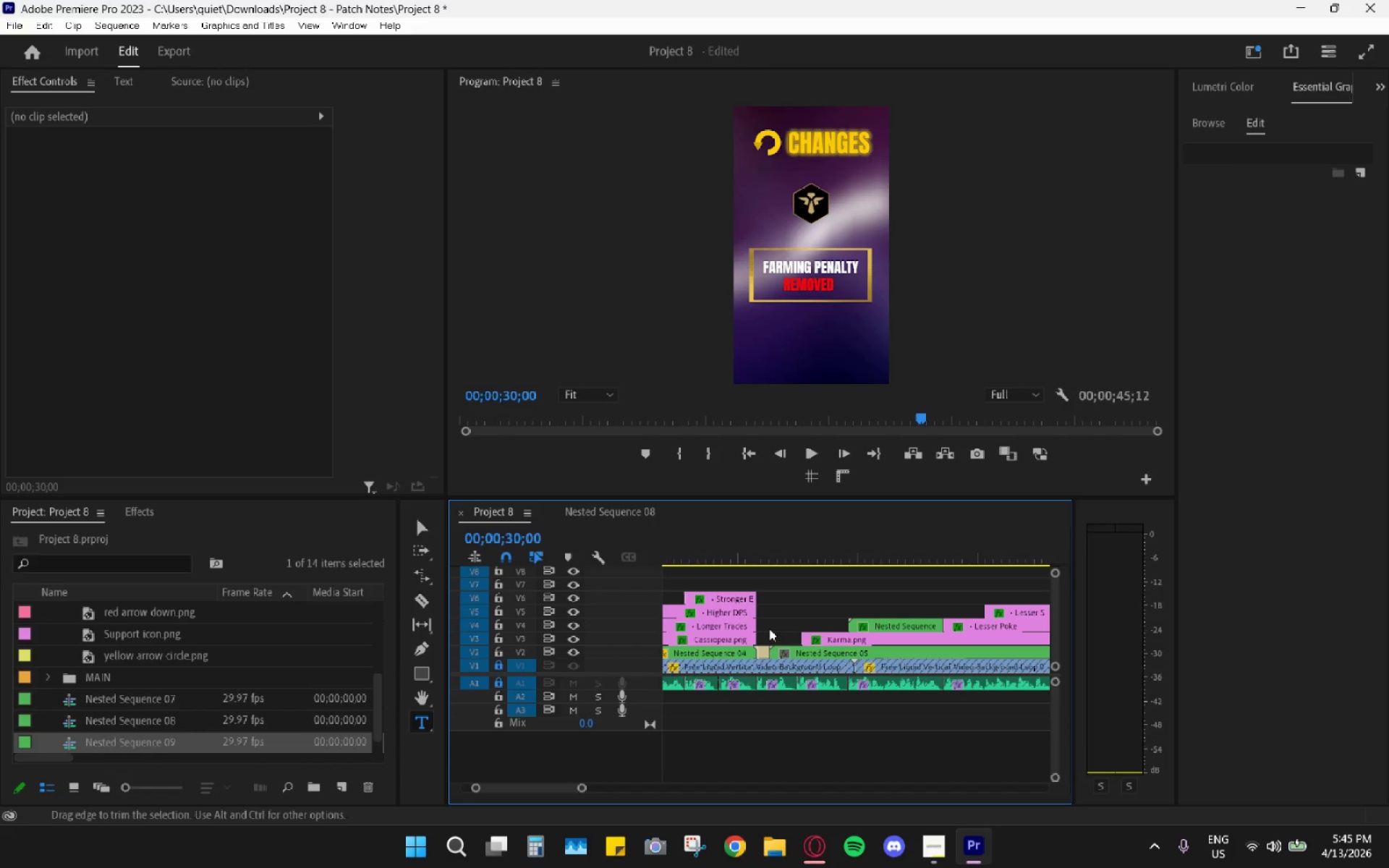 
hold_key(key=AltLeft, duration=0.52)
scroll: coordinate [769, 629], scroll_direction: down, amount: 4.0
 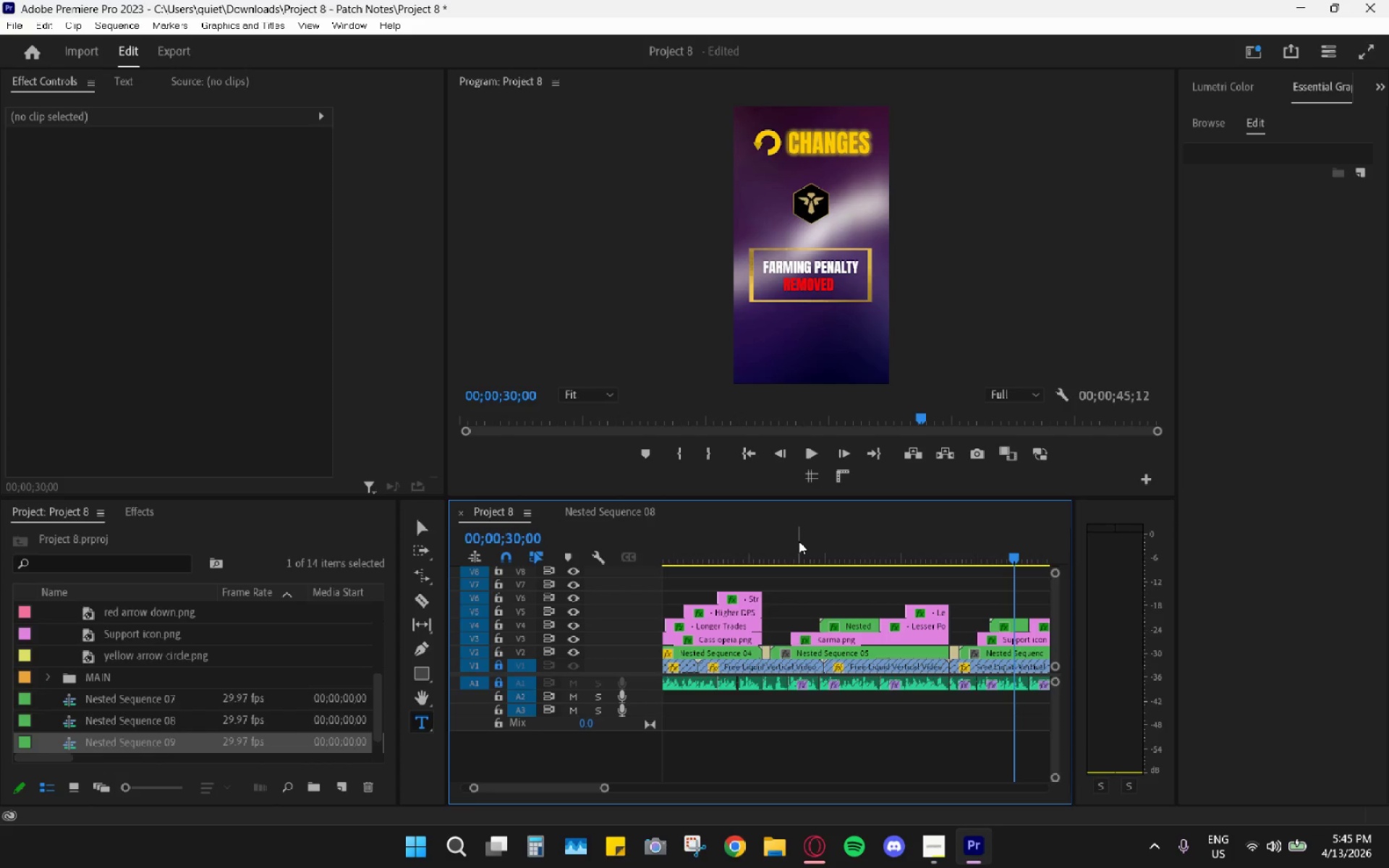 
key(Space)
 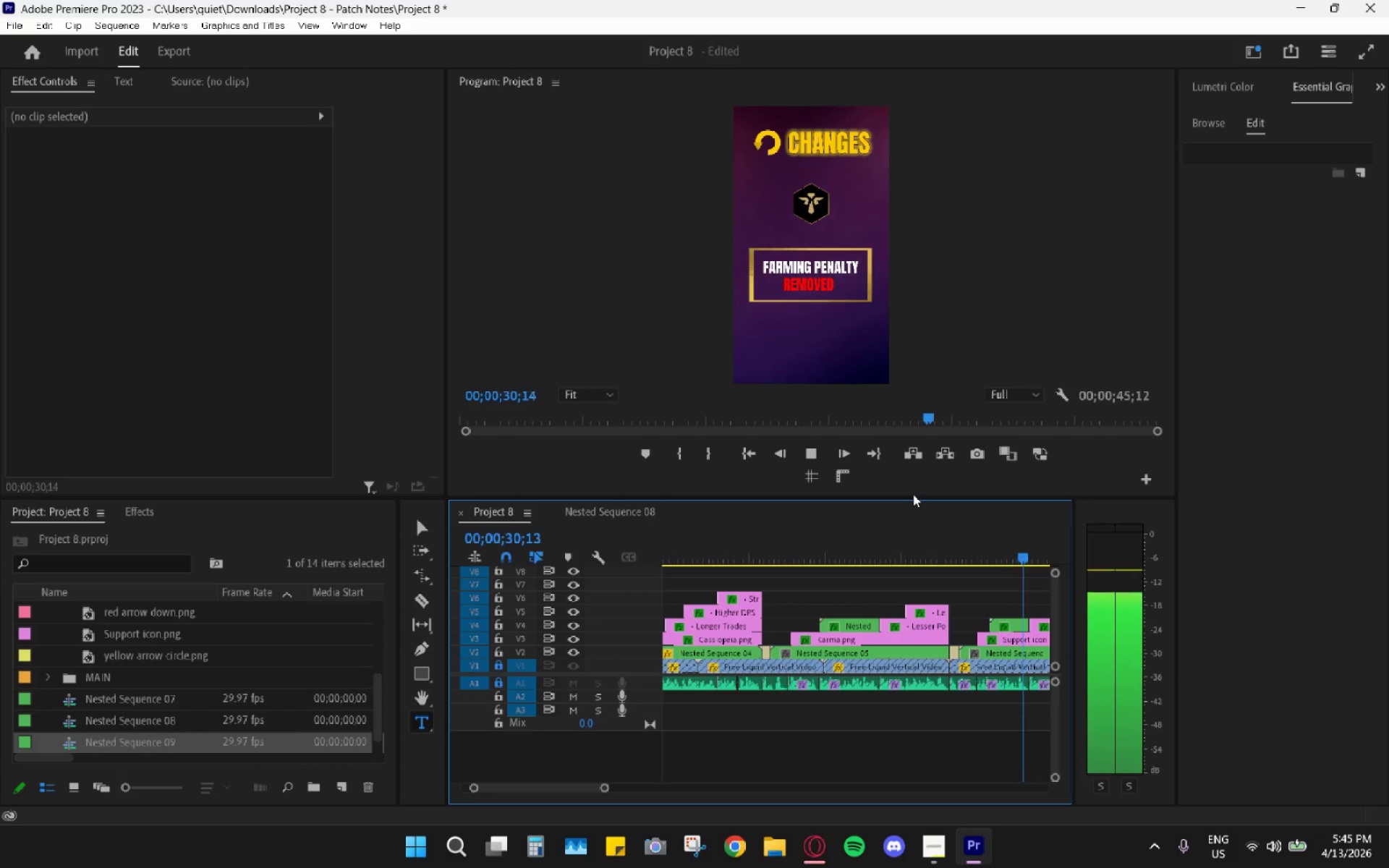 
mouse_move([909, 493])
 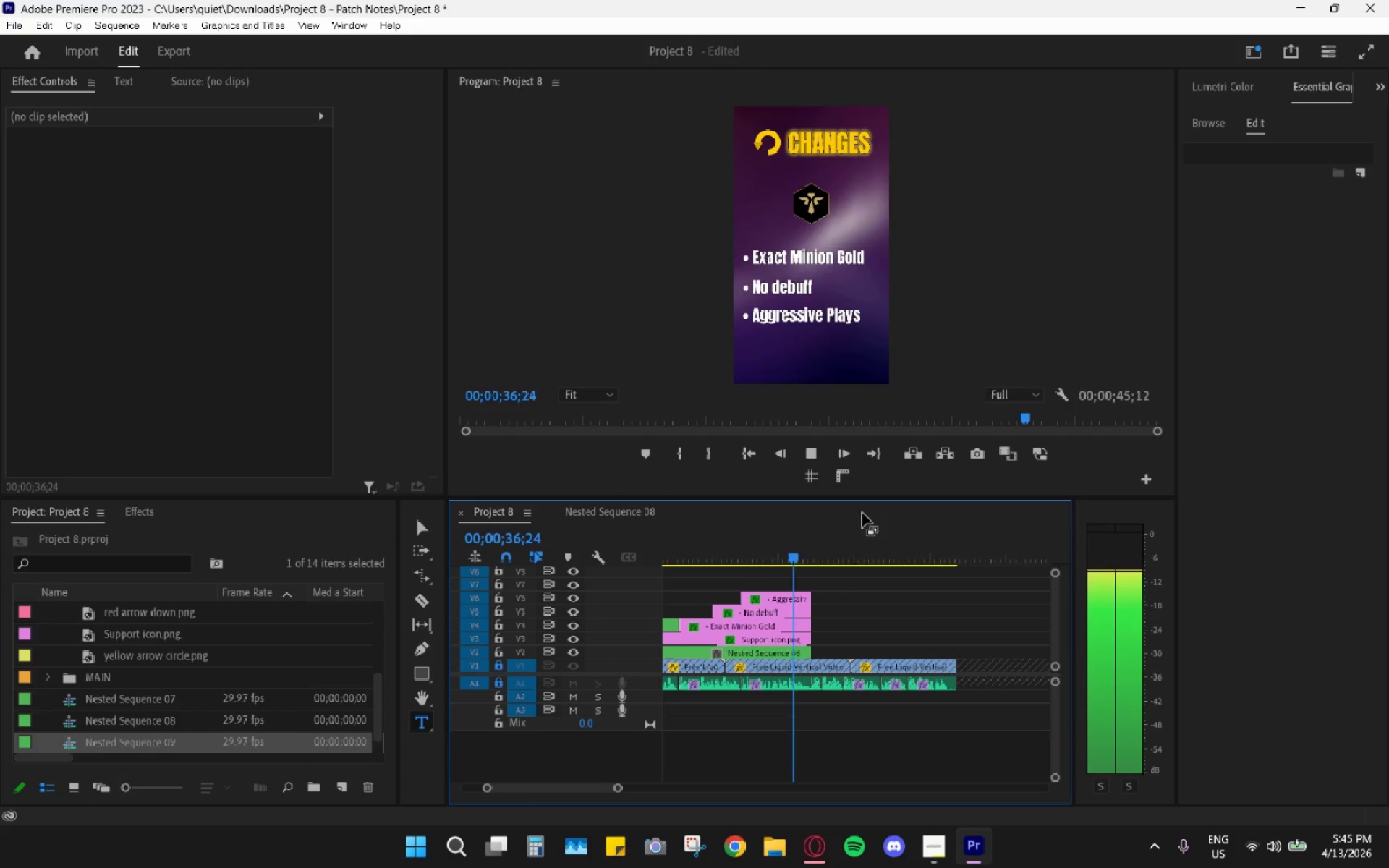 
wait(6.64)
 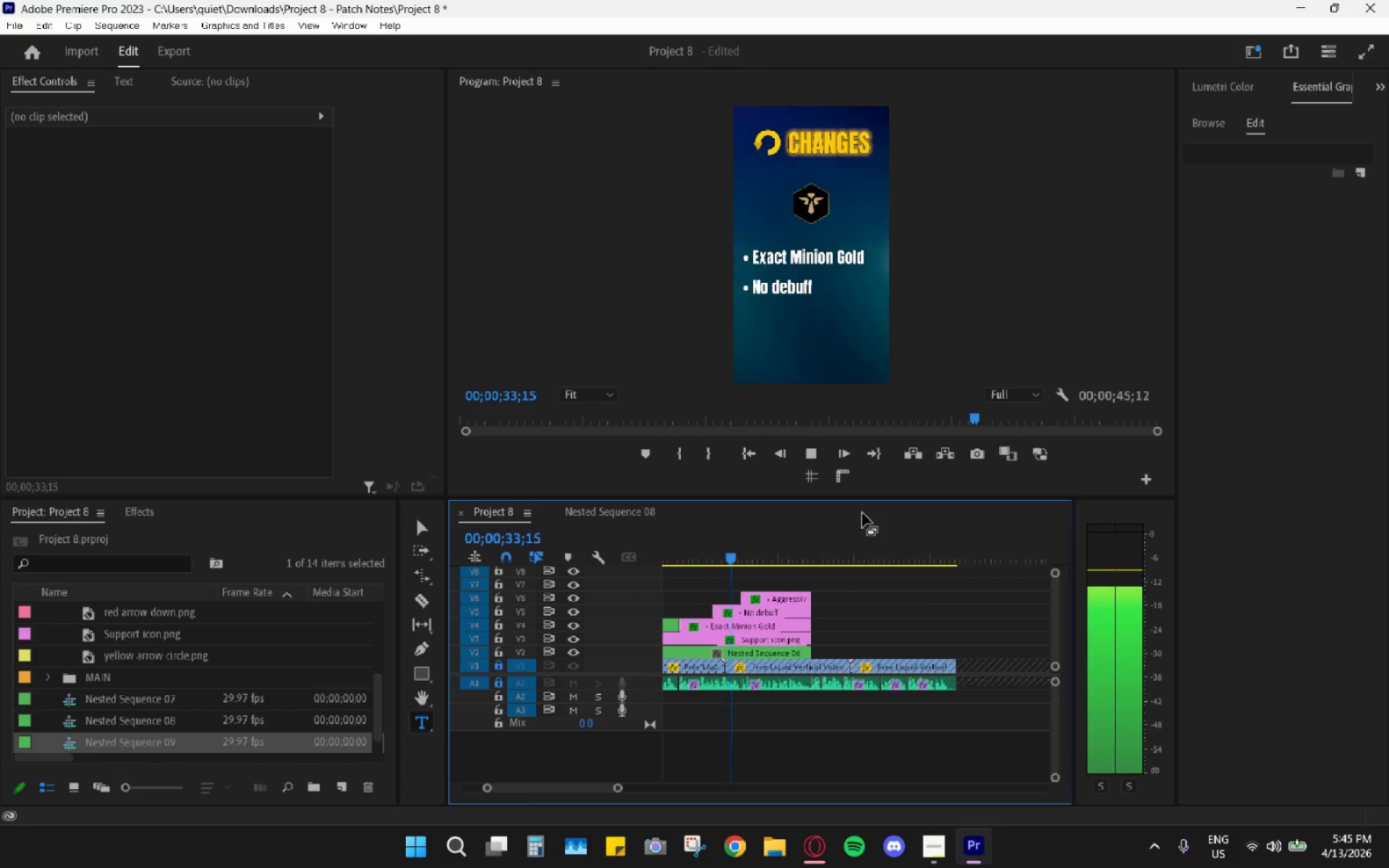 
key(Space)
 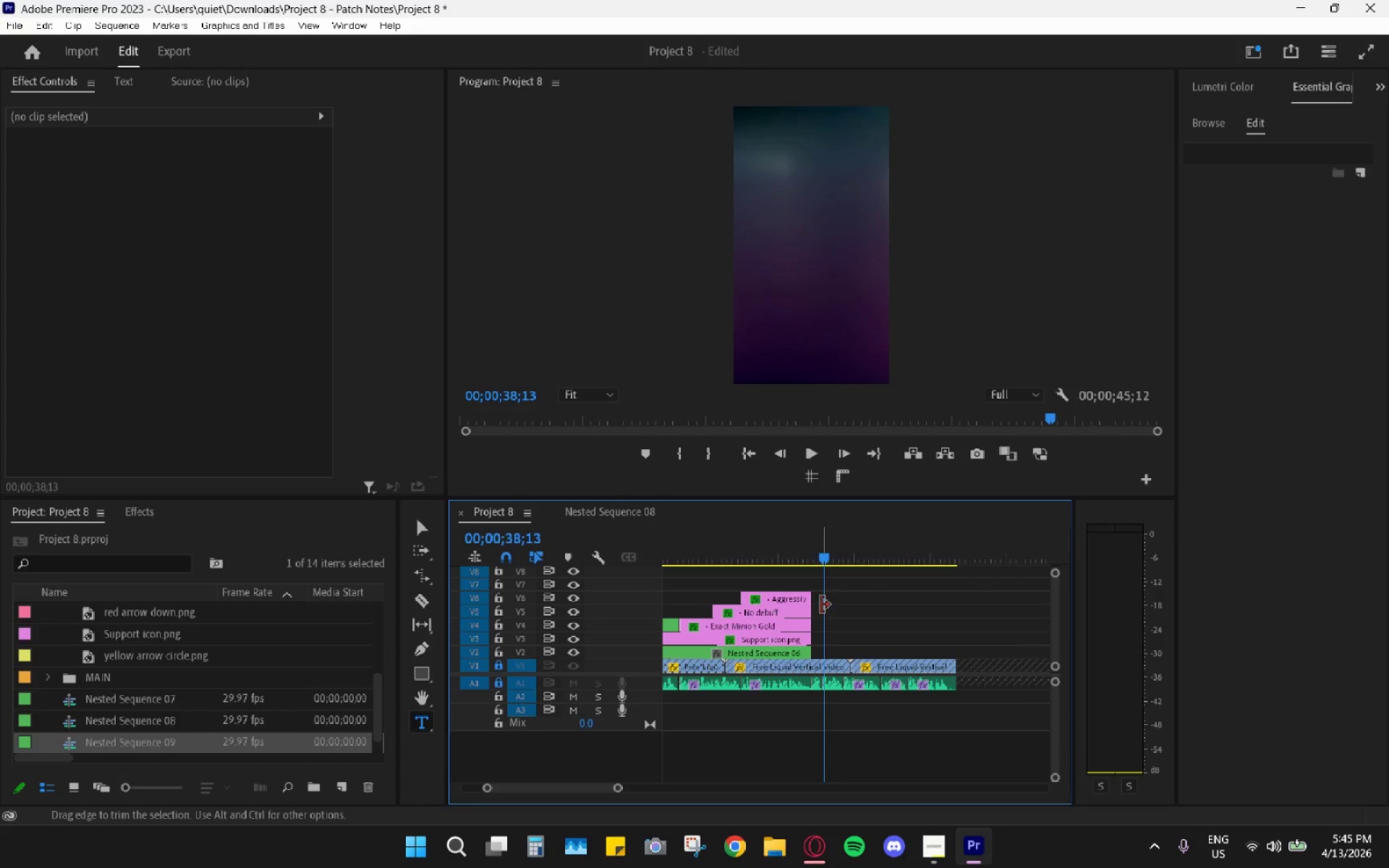 
scroll: coordinate [821, 604], scroll_direction: up, amount: 3.0
 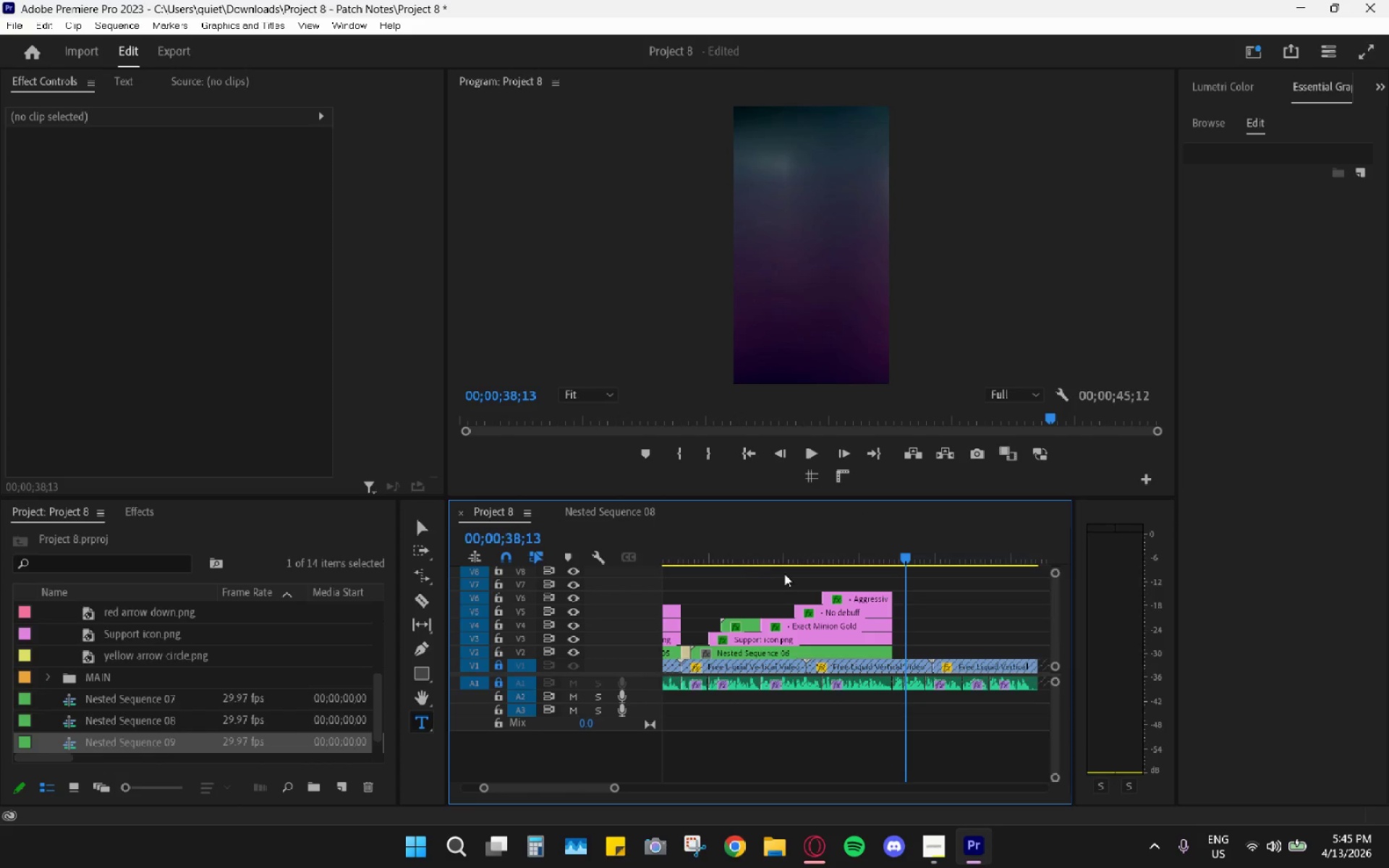 
hold_key(key=AltLeft, duration=0.84)
scroll: coordinate [875, 557], scroll_direction: down, amount: 4.0
 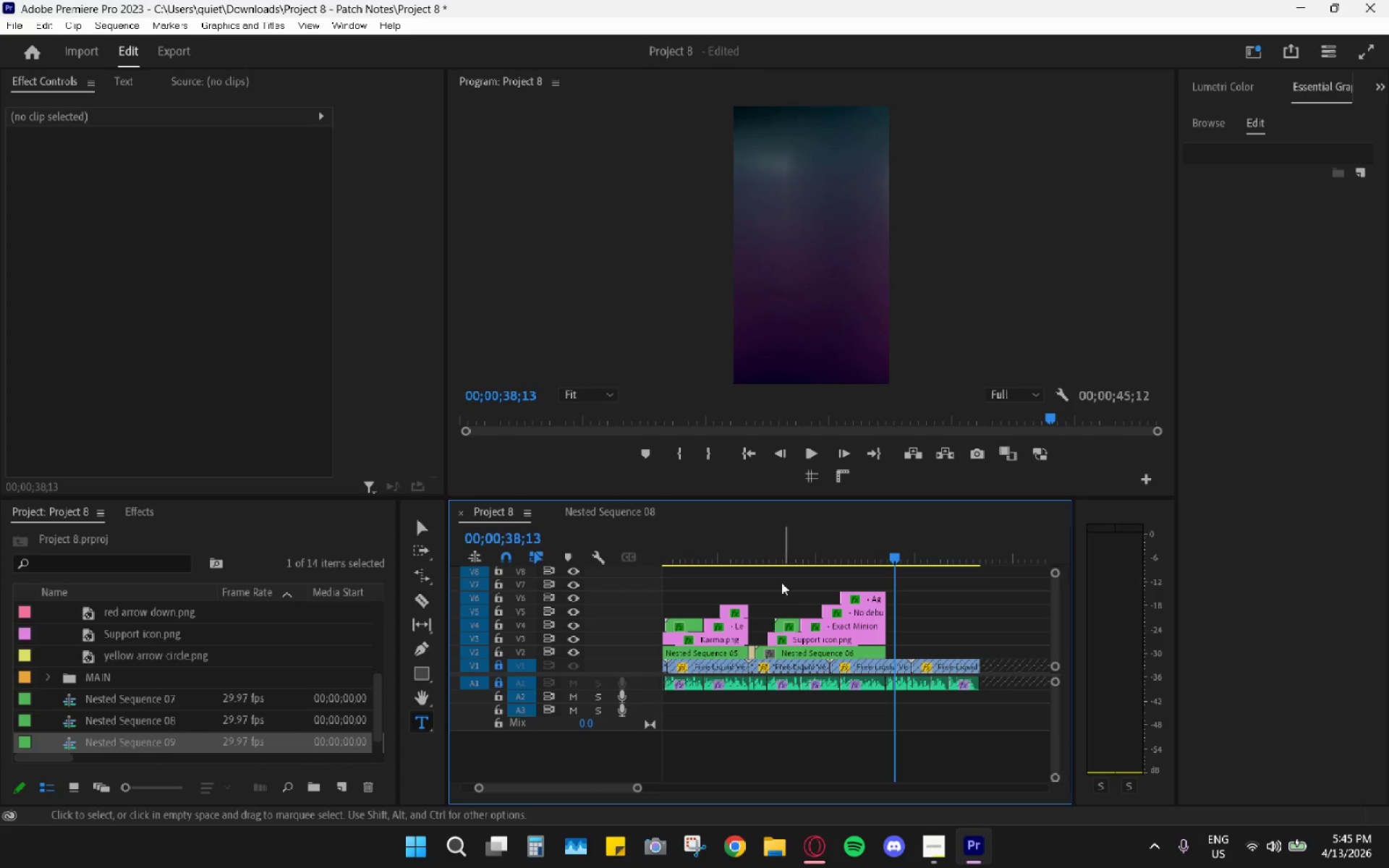 
scroll: coordinate [789, 628], scroll_direction: up, amount: 10.0
 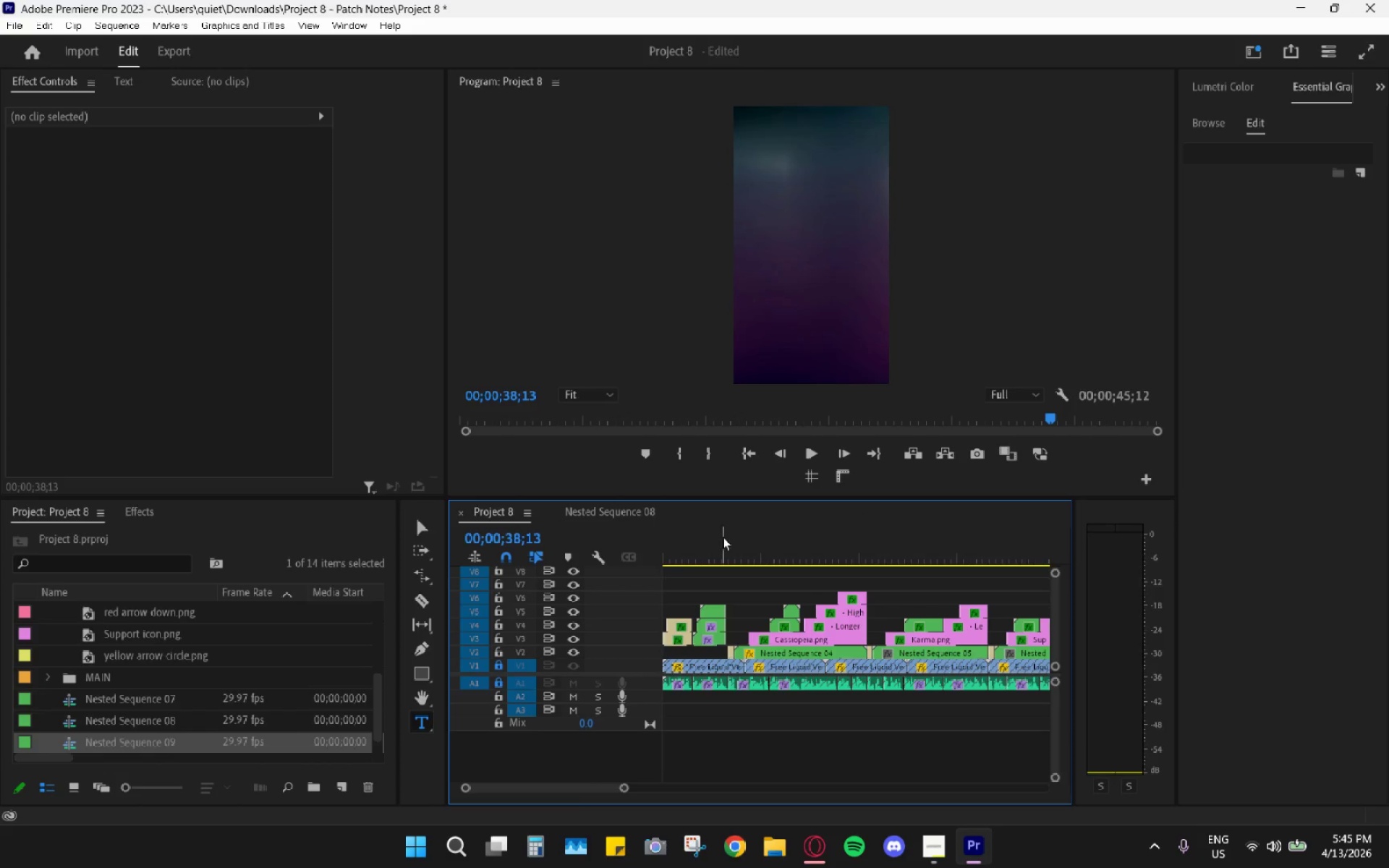 
left_click_drag(start_coordinate=[716, 539], to_coordinate=[715, 544])
 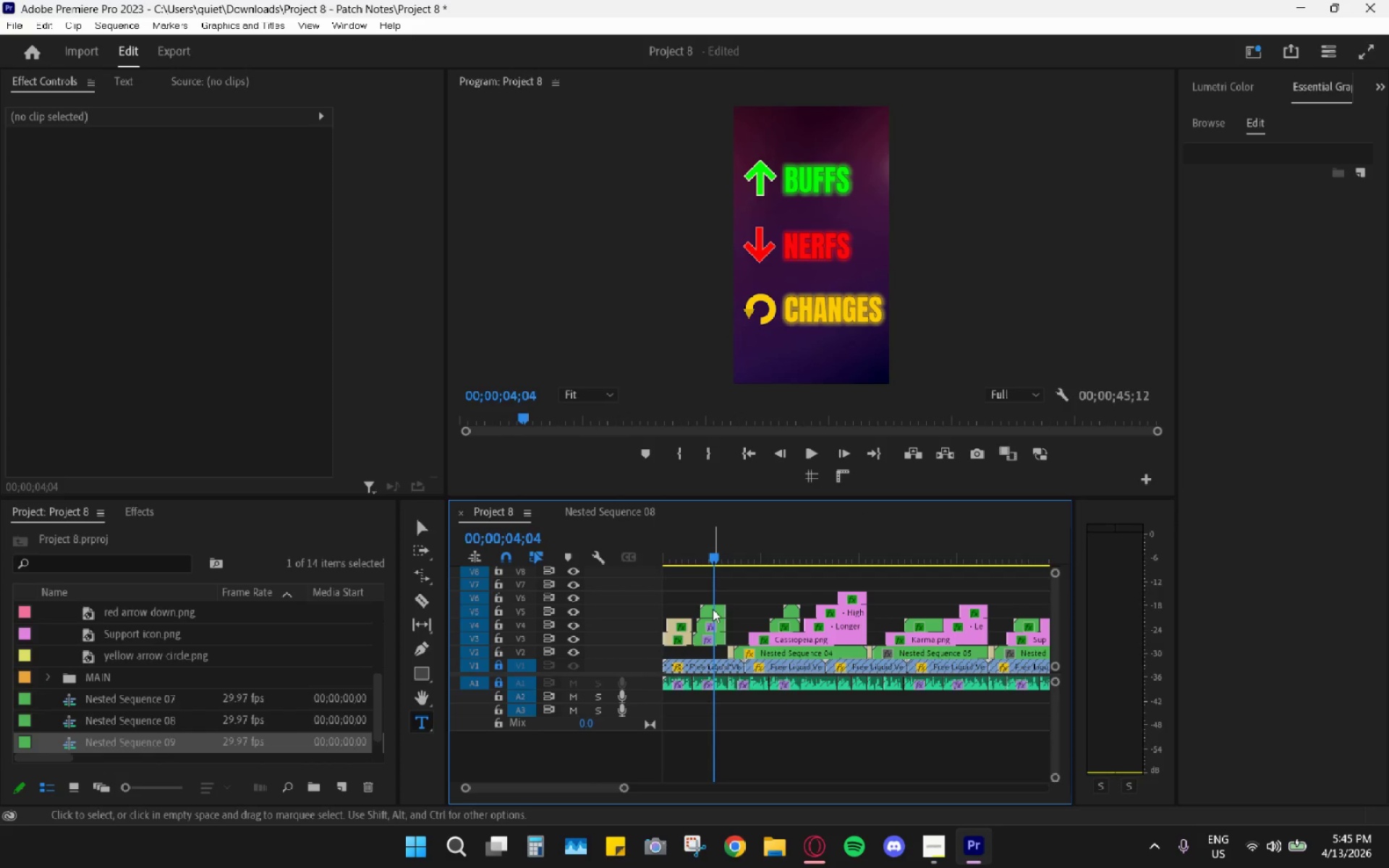 
double_click([708, 641])
 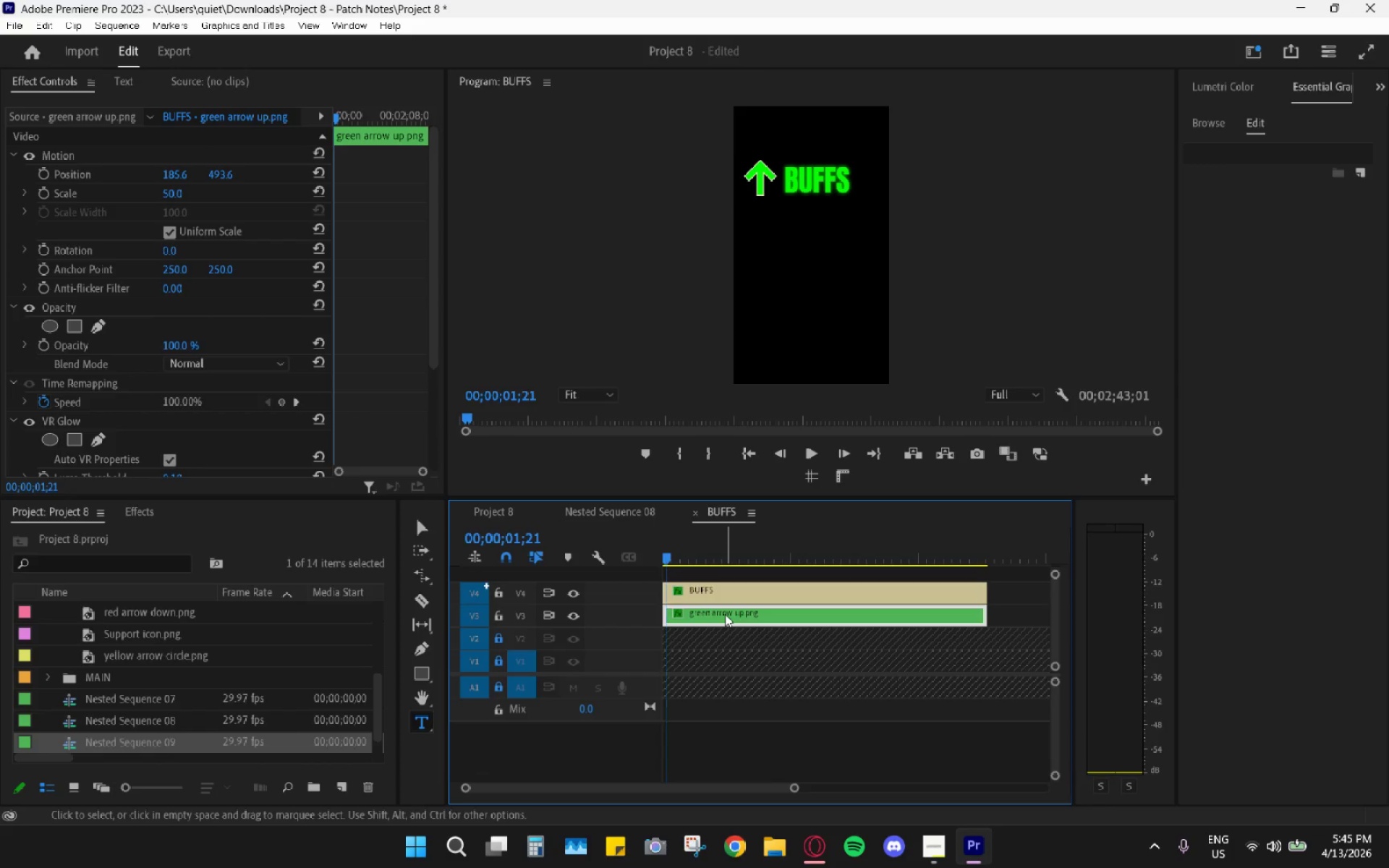 
key(Control+C)
 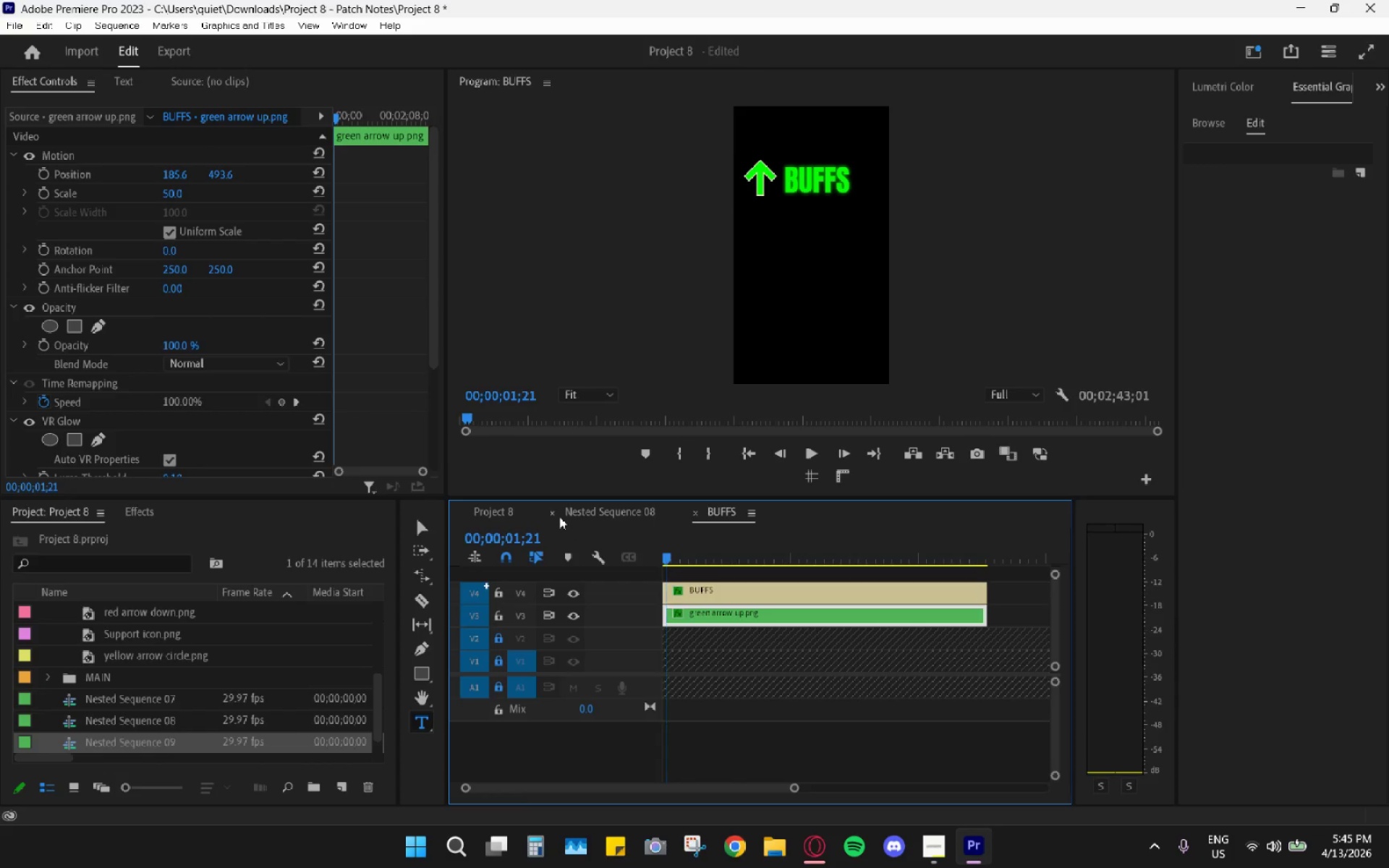 
left_click([551, 513])
 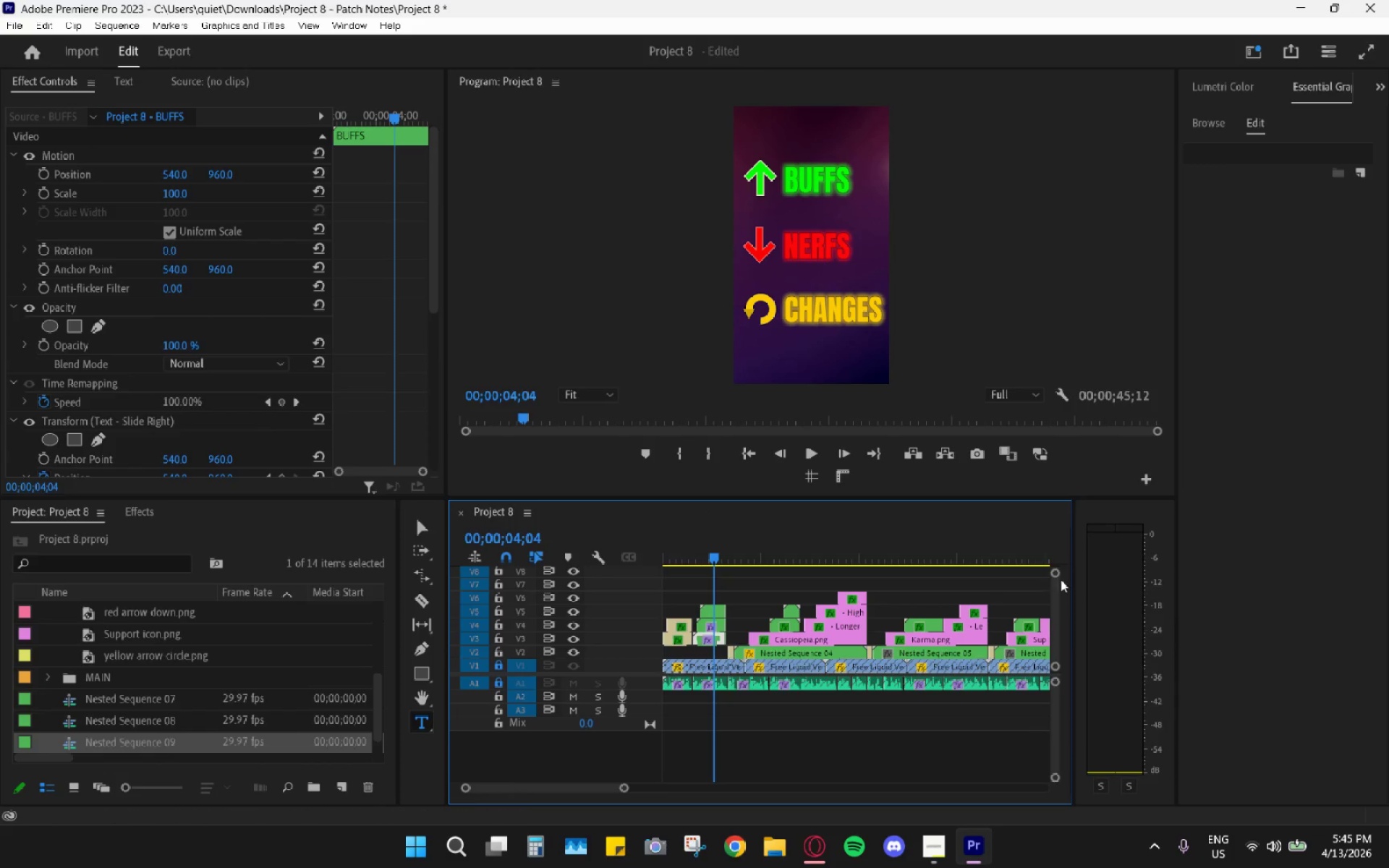 
scroll: coordinate [863, 587], scroll_direction: down, amount: 12.0
 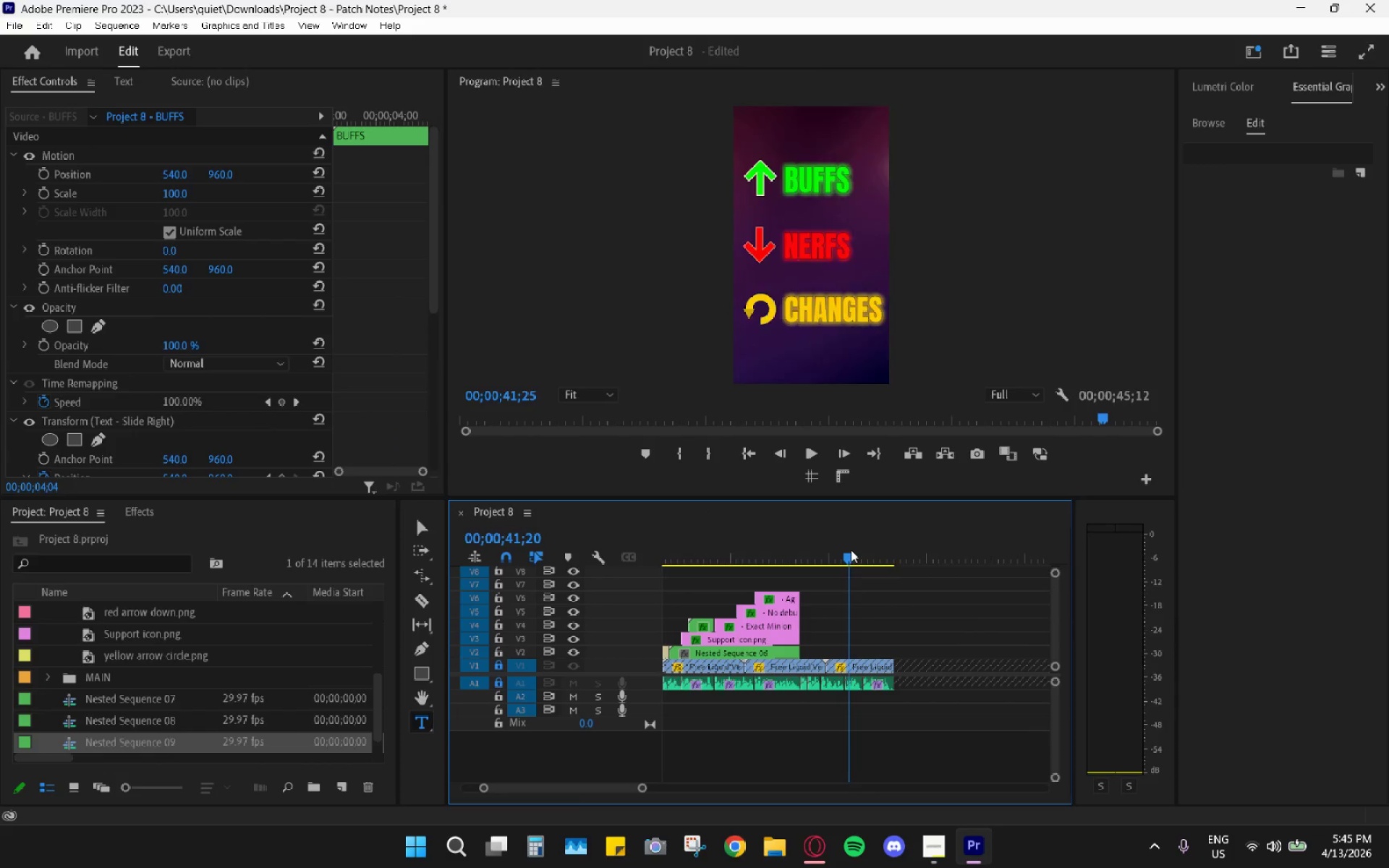 
key(Control+V)
 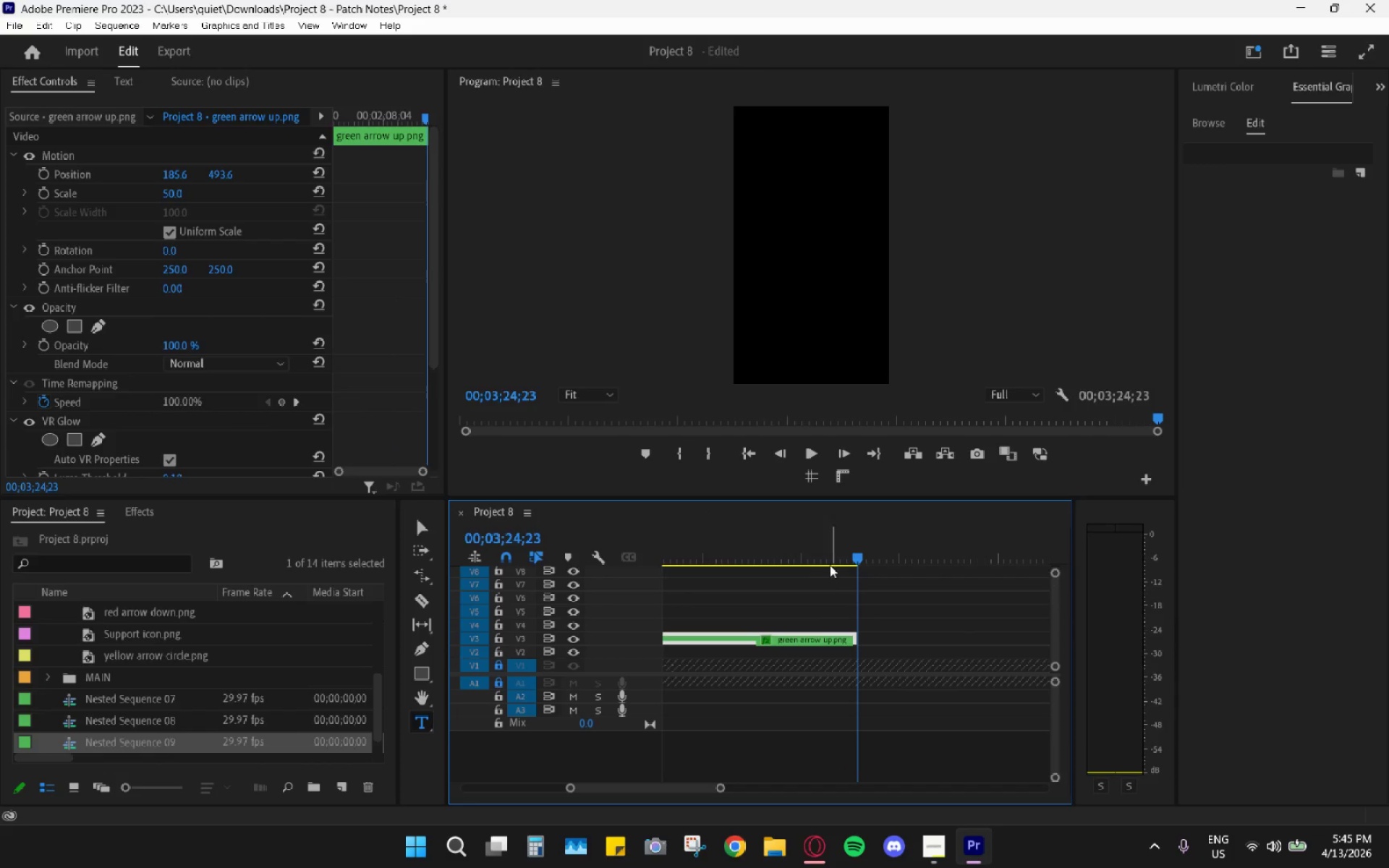 
scroll: coordinate [786, 597], scroll_direction: up, amount: 18.0
 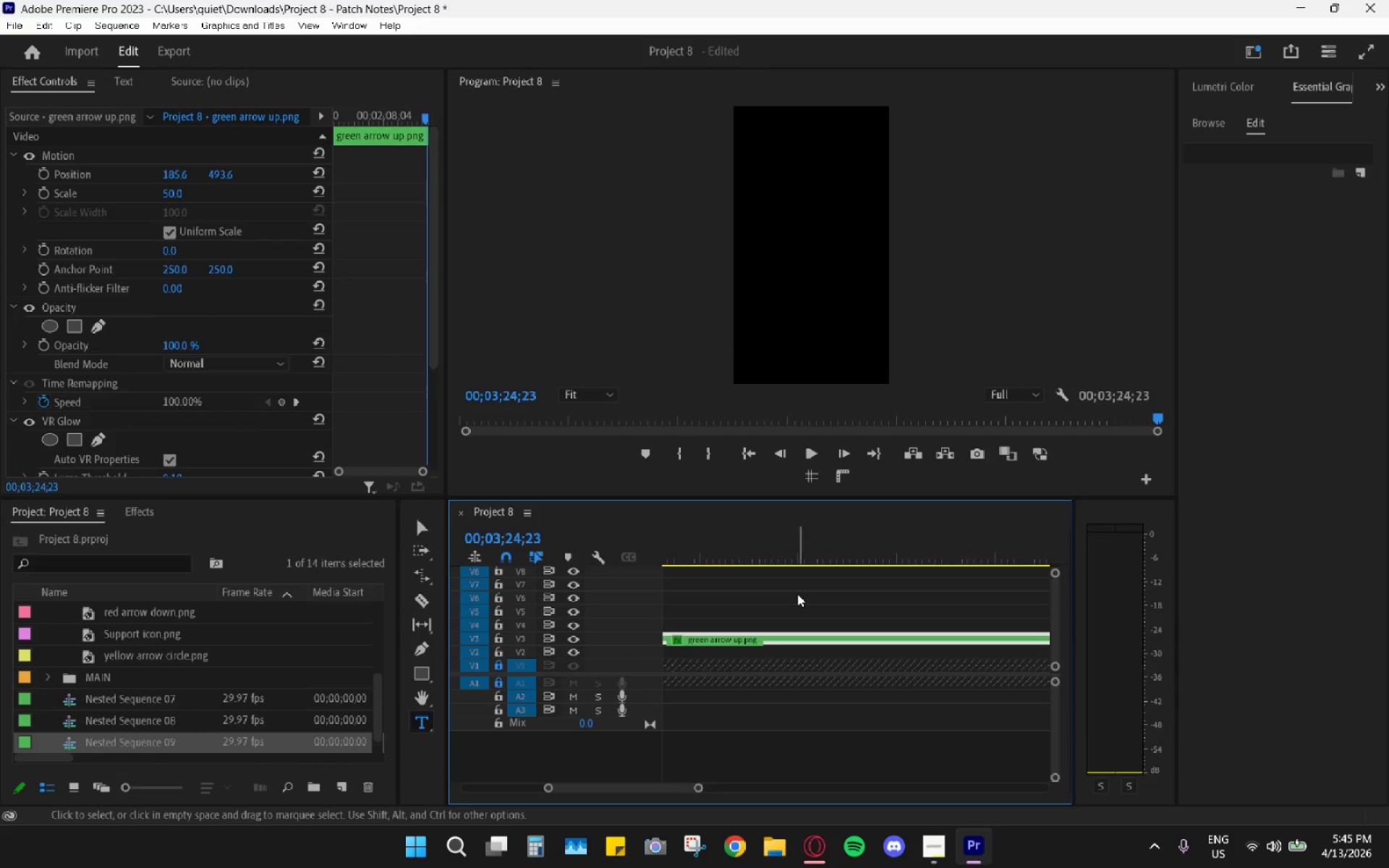 
hold_key(key=AltLeft, duration=0.84)
scroll: coordinate [796, 597], scroll_direction: down, amount: 10.0
 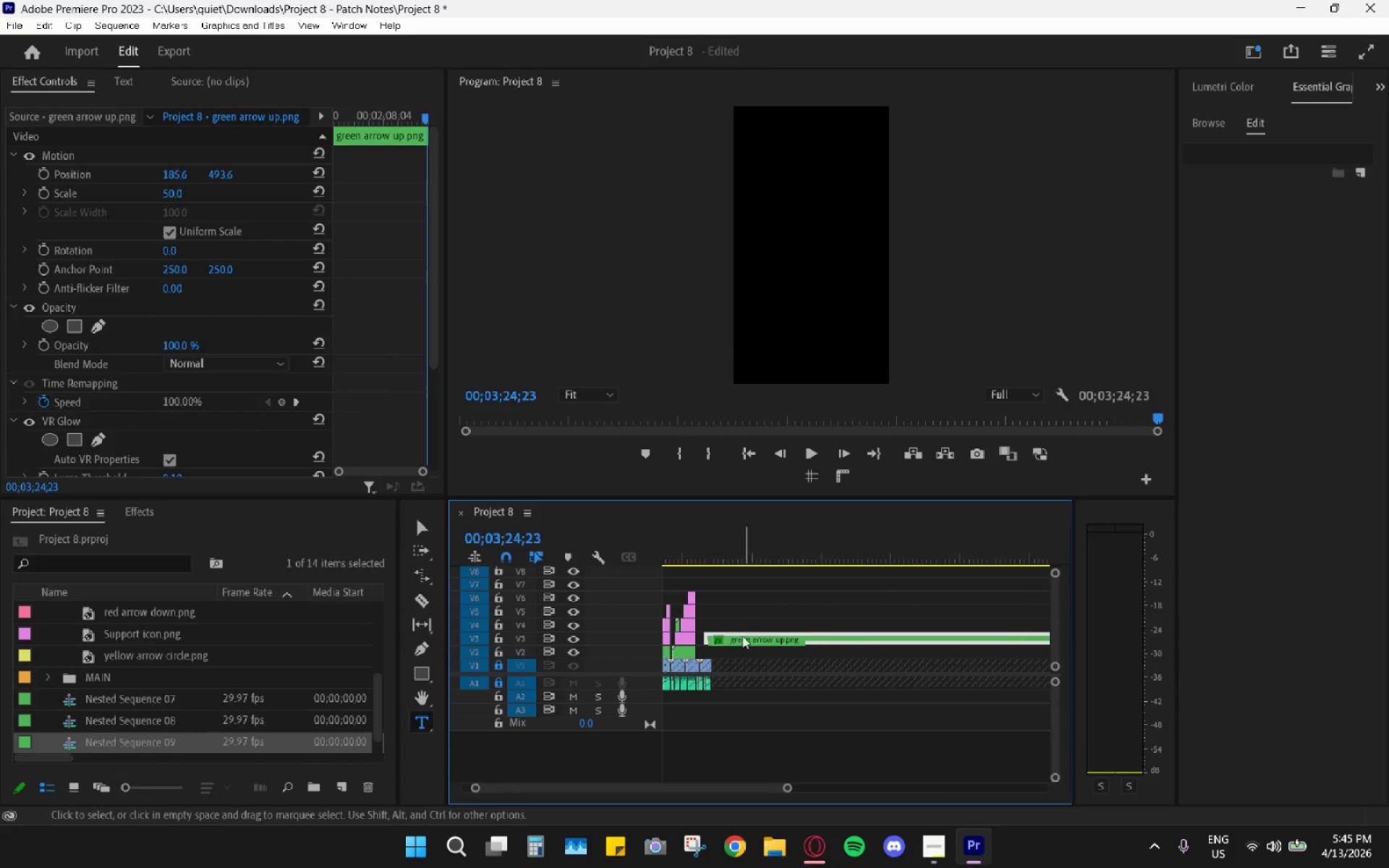 
key(C)
 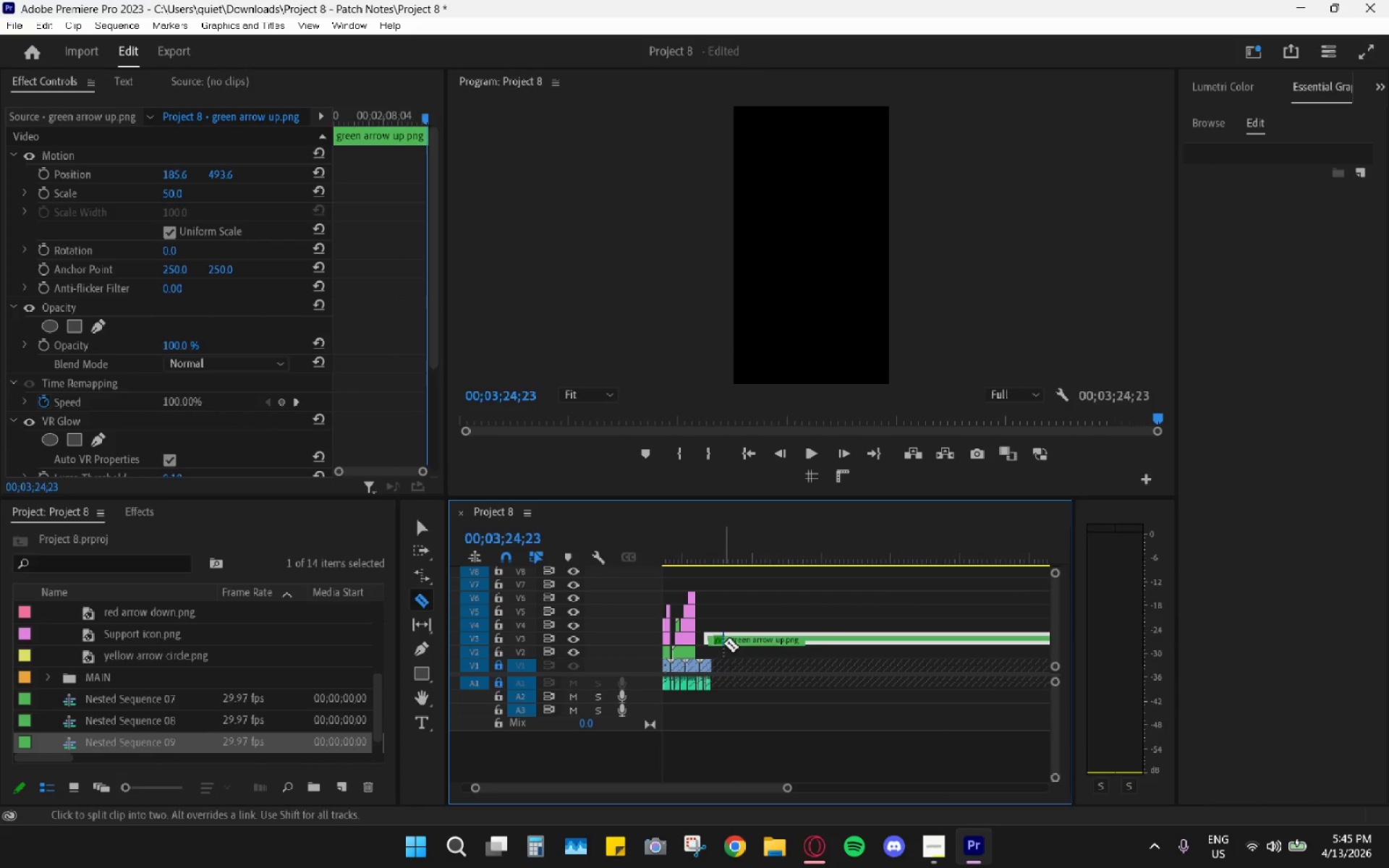 
left_click([723, 643])
 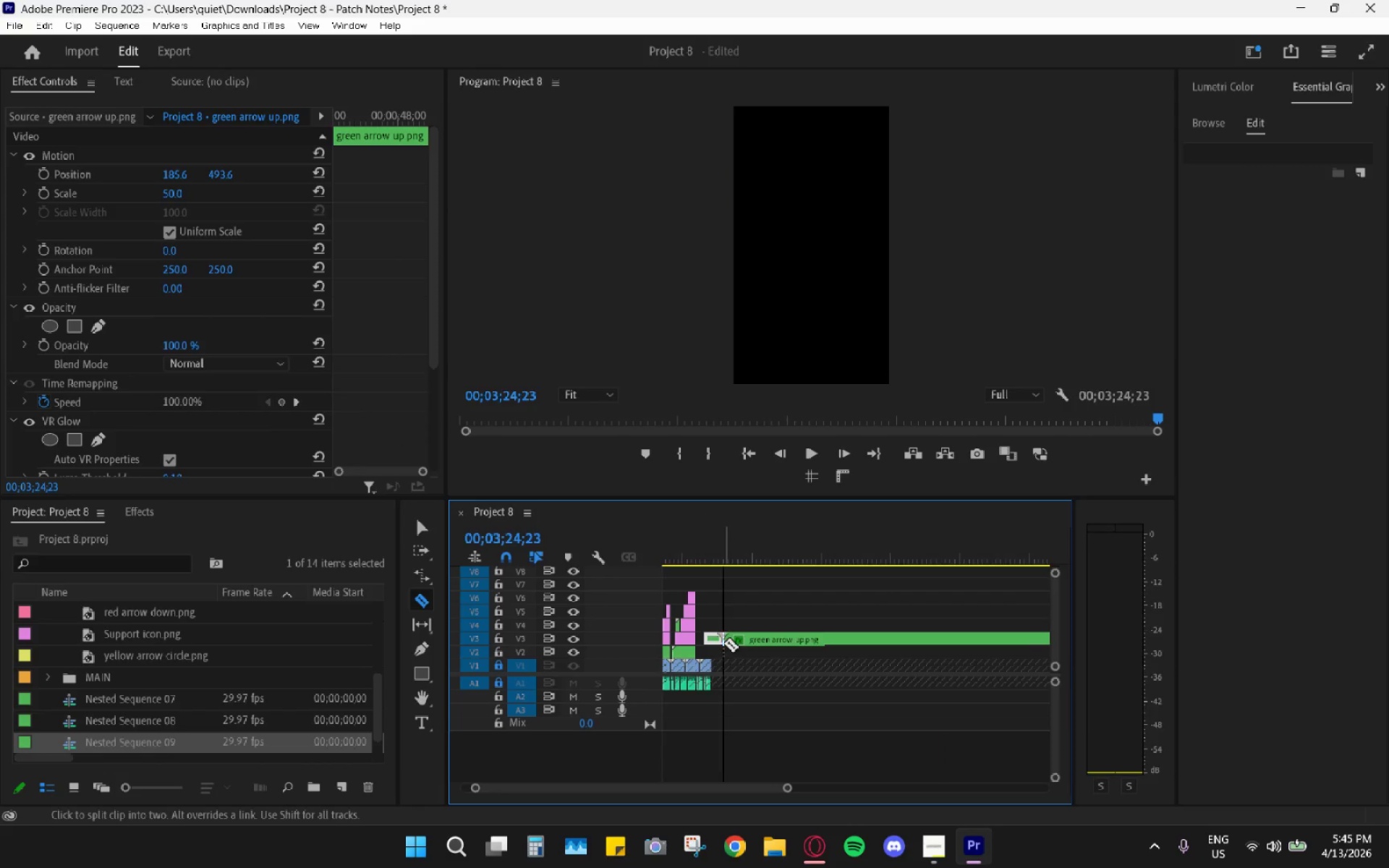 
type(vh)
 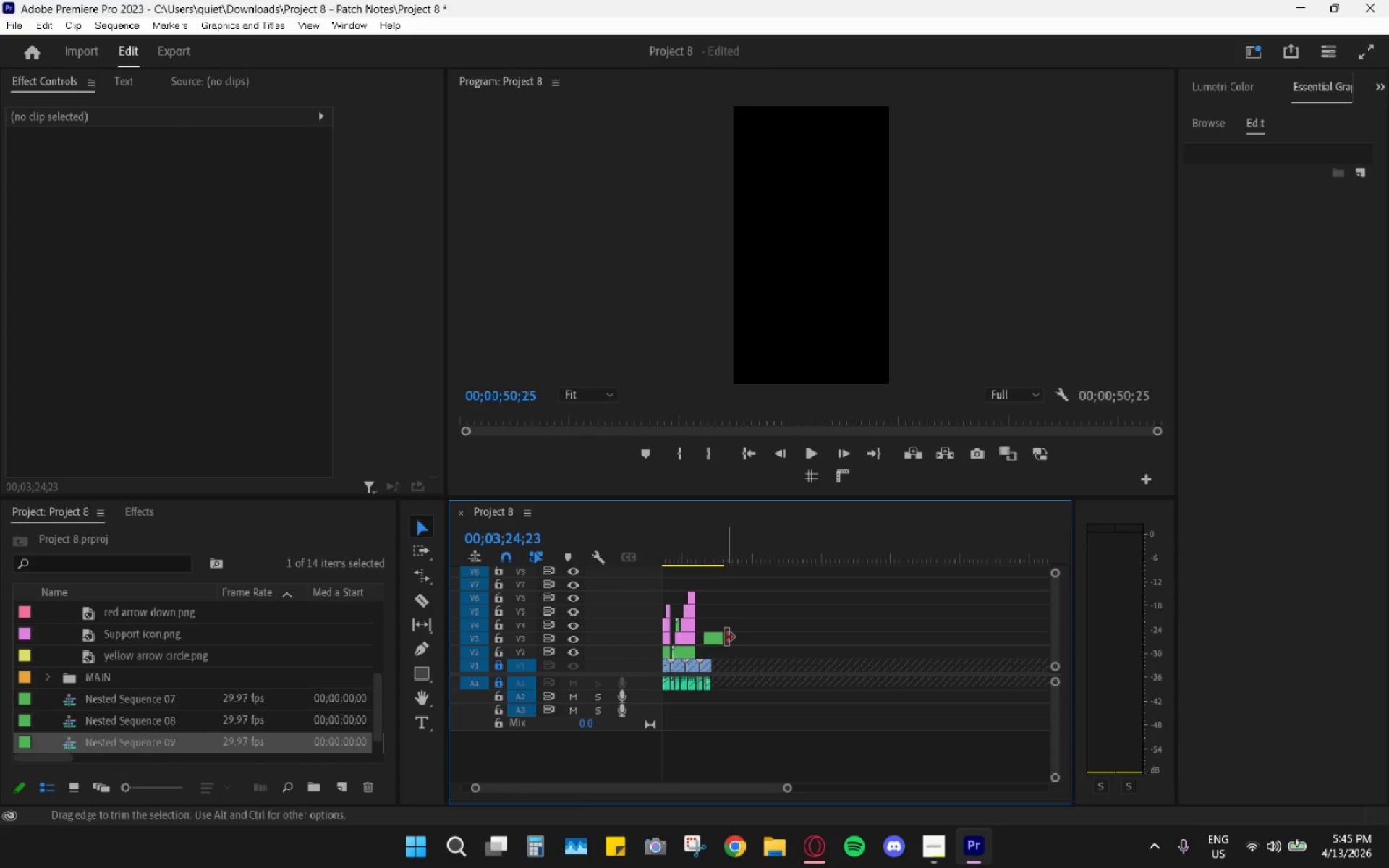 
hold_key(key=AltLeft, duration=0.41)
hold_key(key=AltLeft, duration=0.52)
scroll: coordinate [749, 614], scroll_direction: up, amount: 17.0
 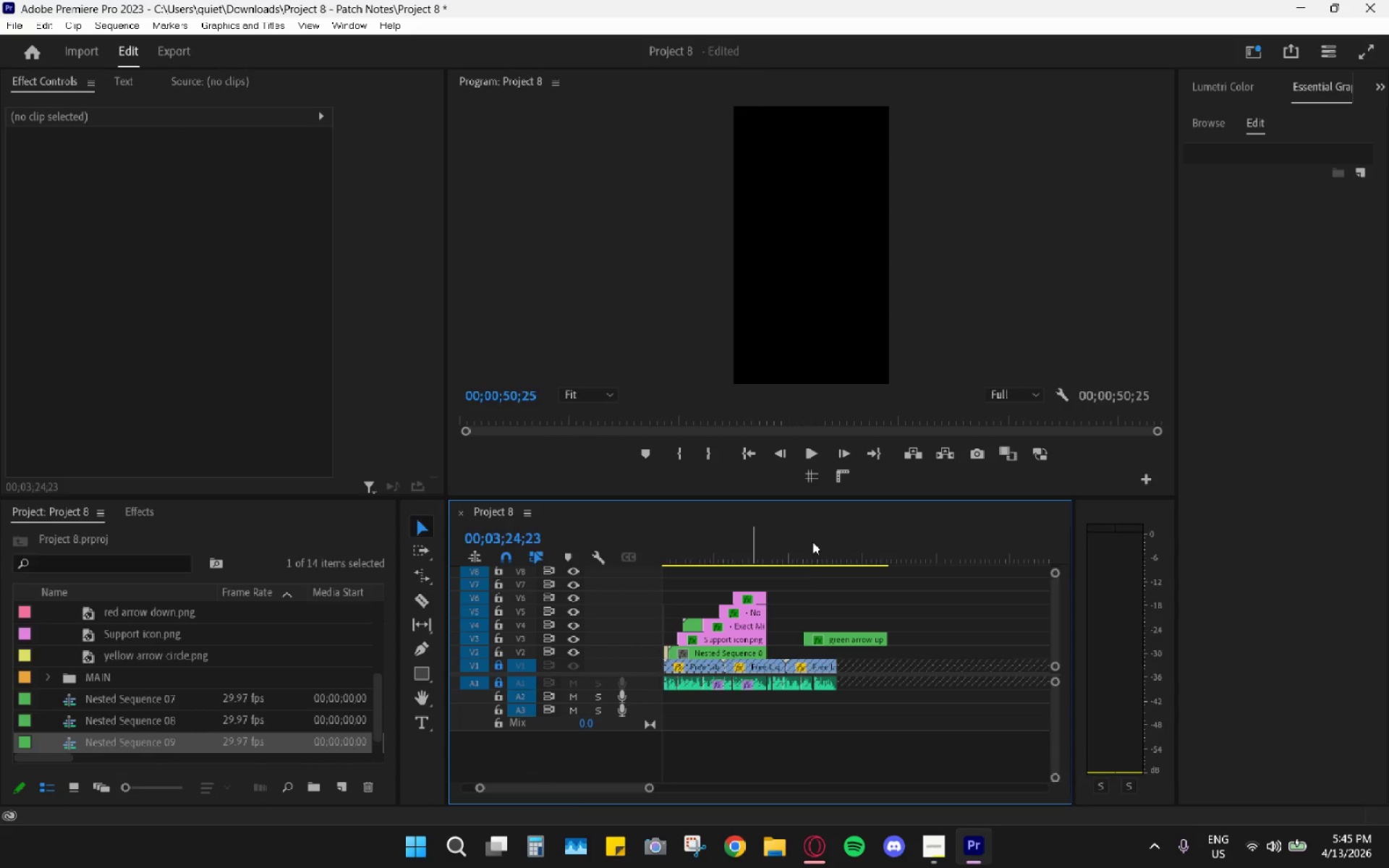 
left_click_drag(start_coordinate=[836, 626], to_coordinate=[820, 633])
 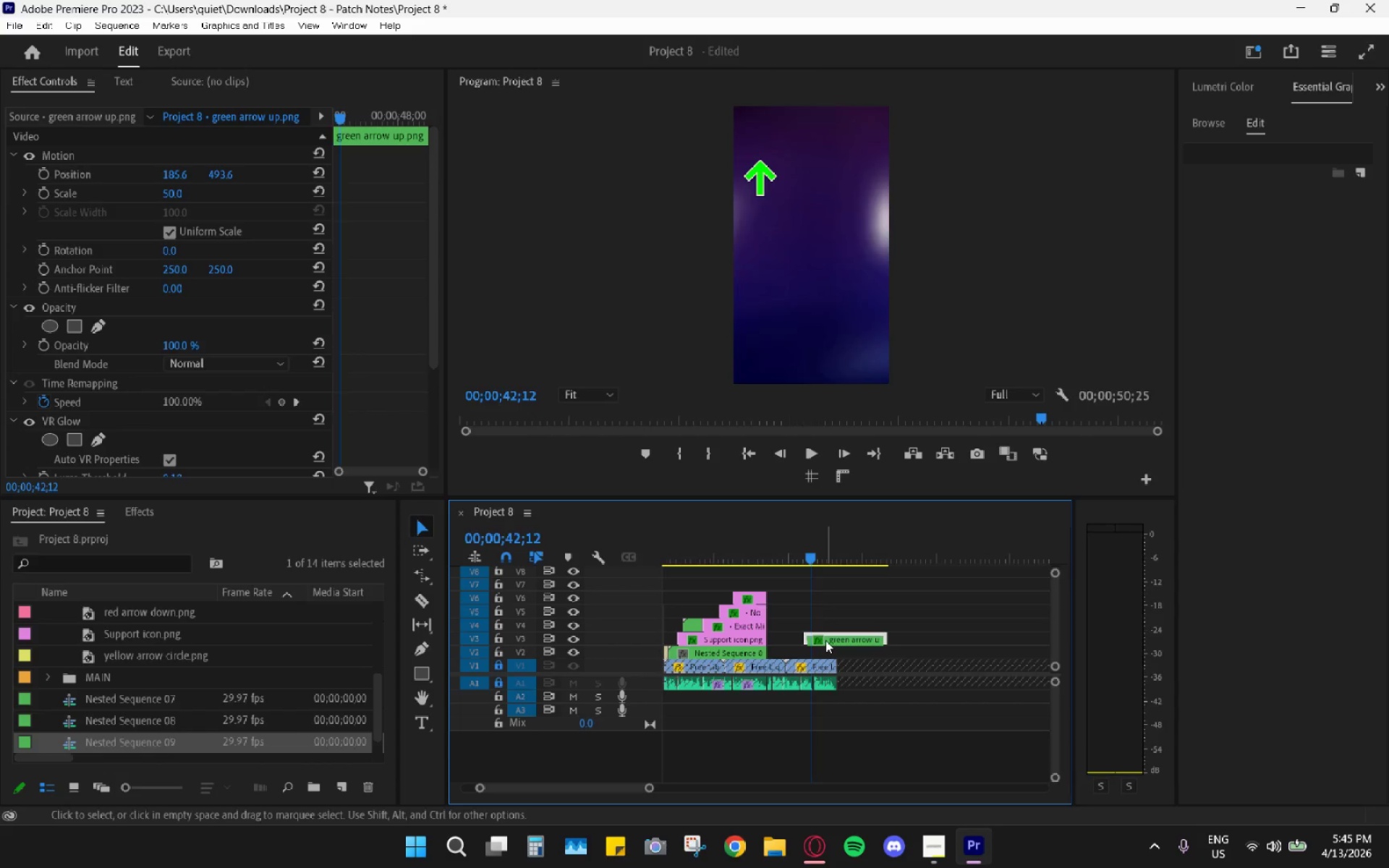 
left_click_drag(start_coordinate=[825, 640], to_coordinate=[802, 651])
 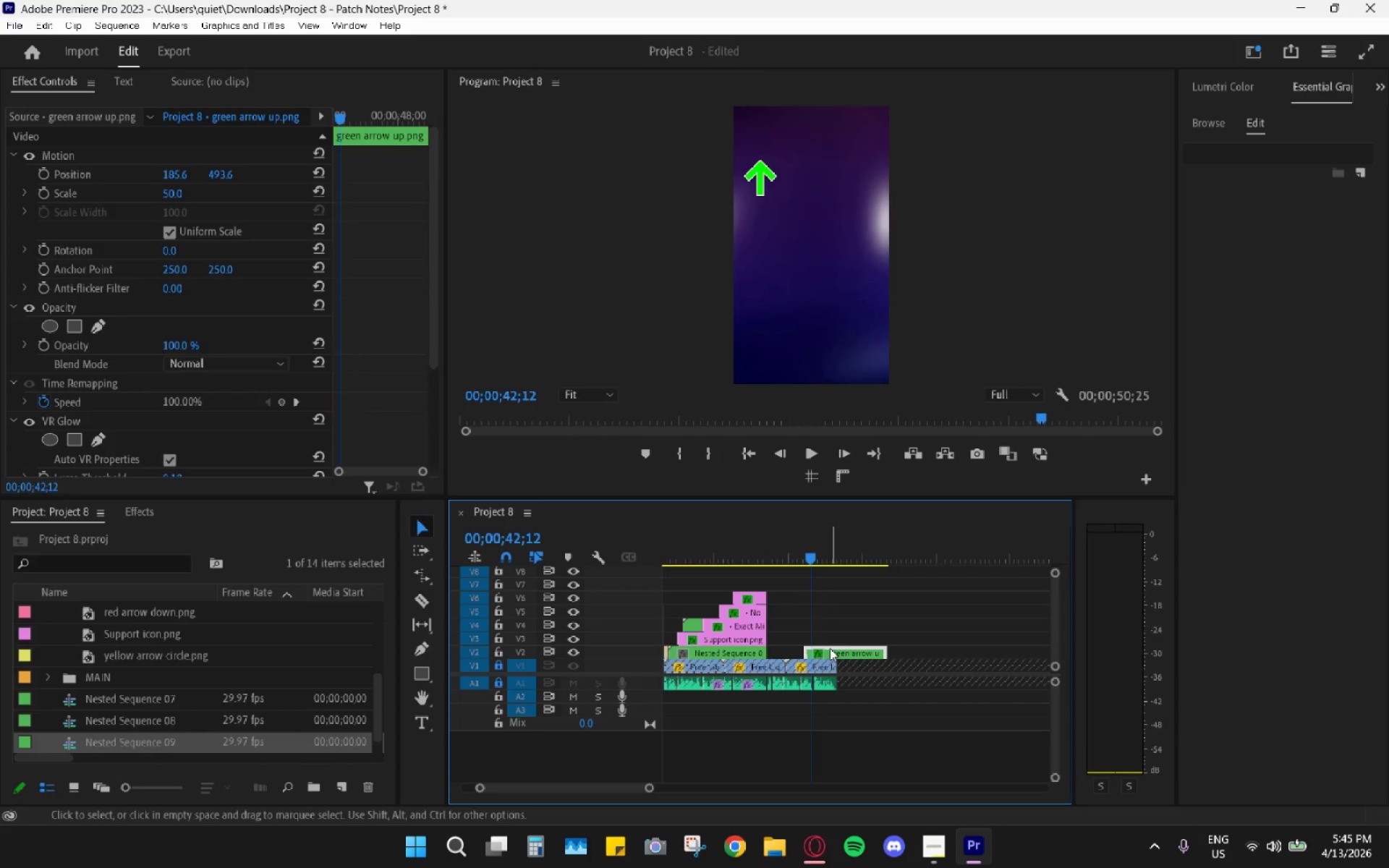 
left_click_drag(start_coordinate=[831, 647], to_coordinate=[794, 652])
 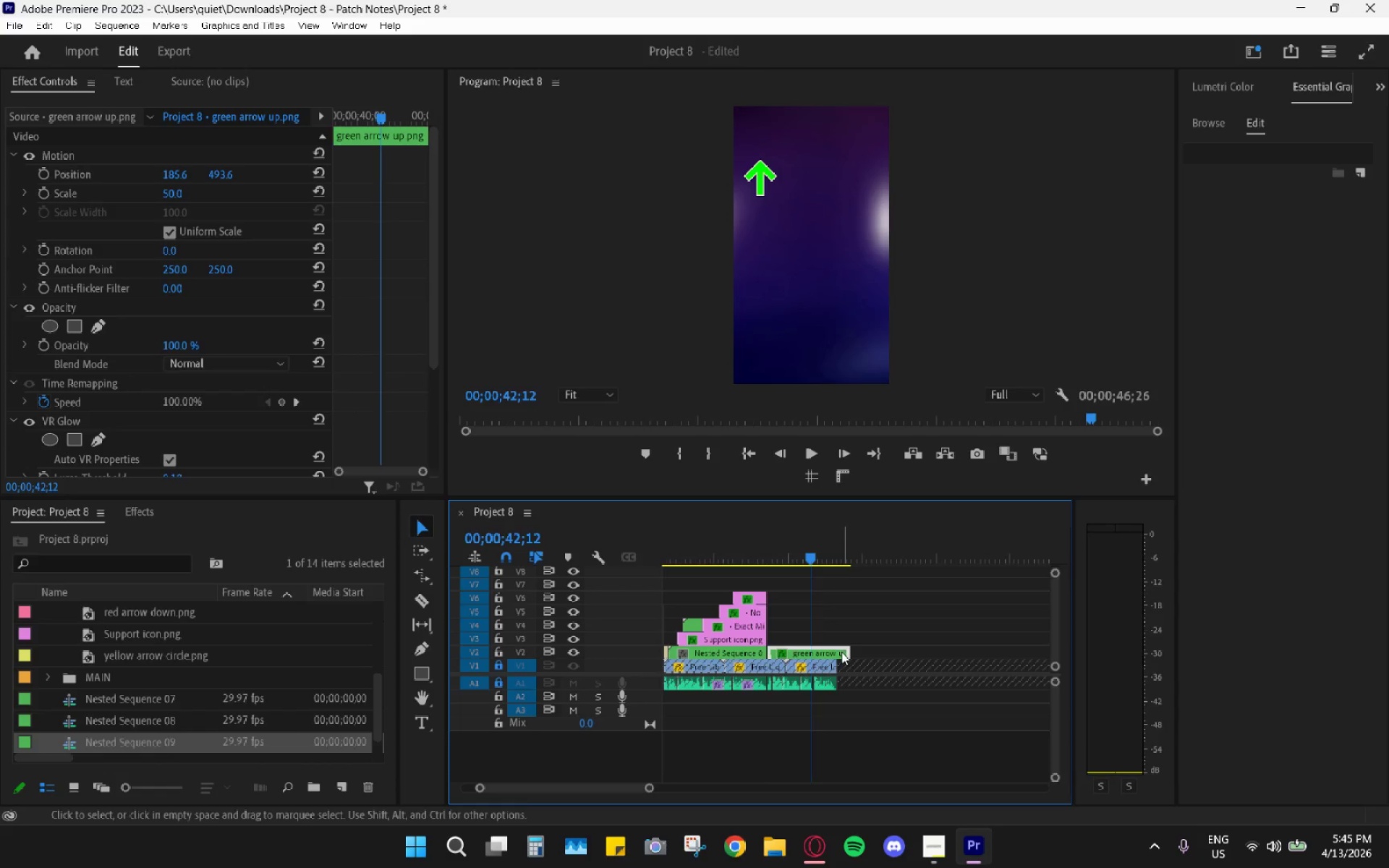 
left_click_drag(start_coordinate=[846, 652], to_coordinate=[812, 652])
 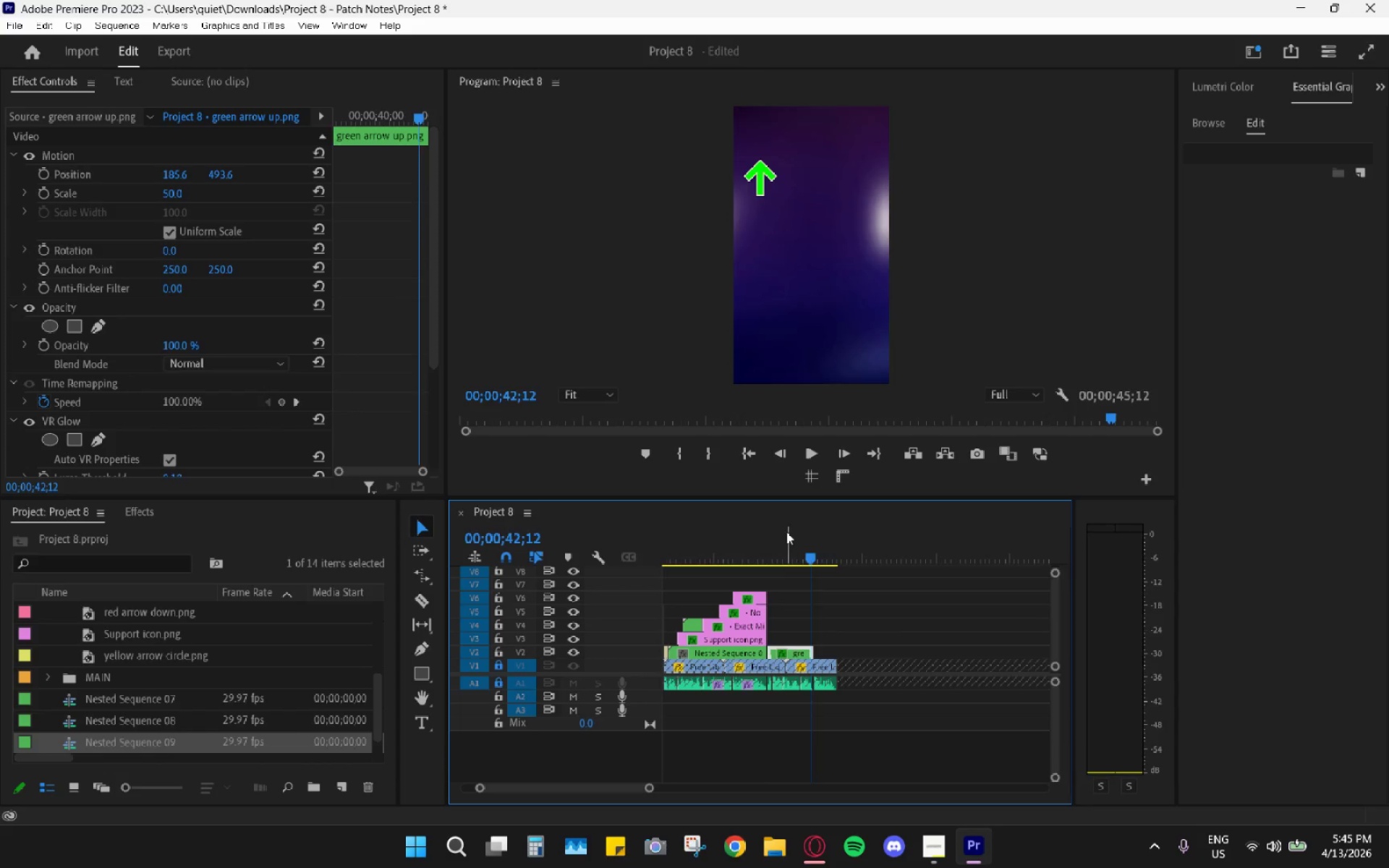 
left_click([786, 532])
 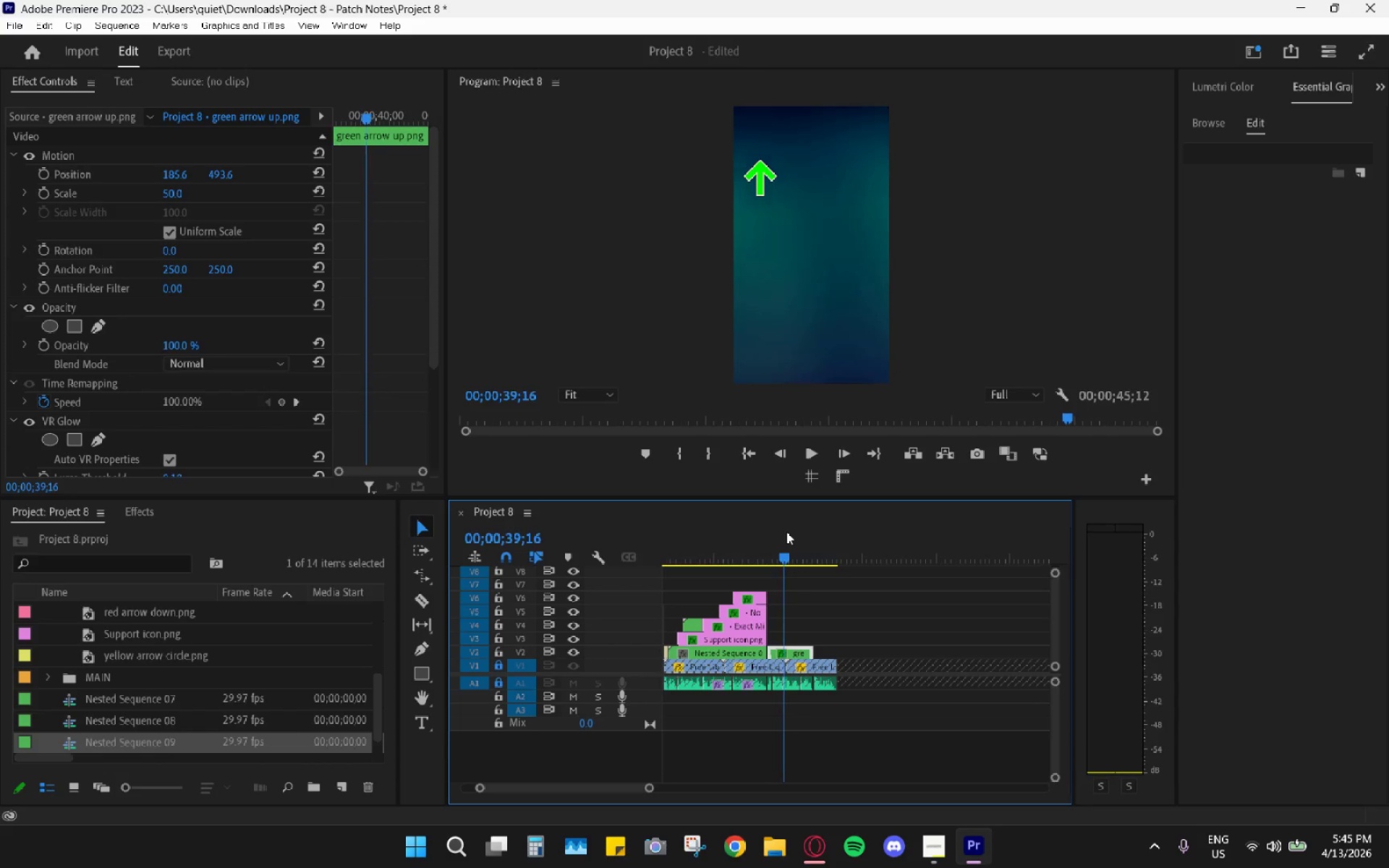 
key(Space)
 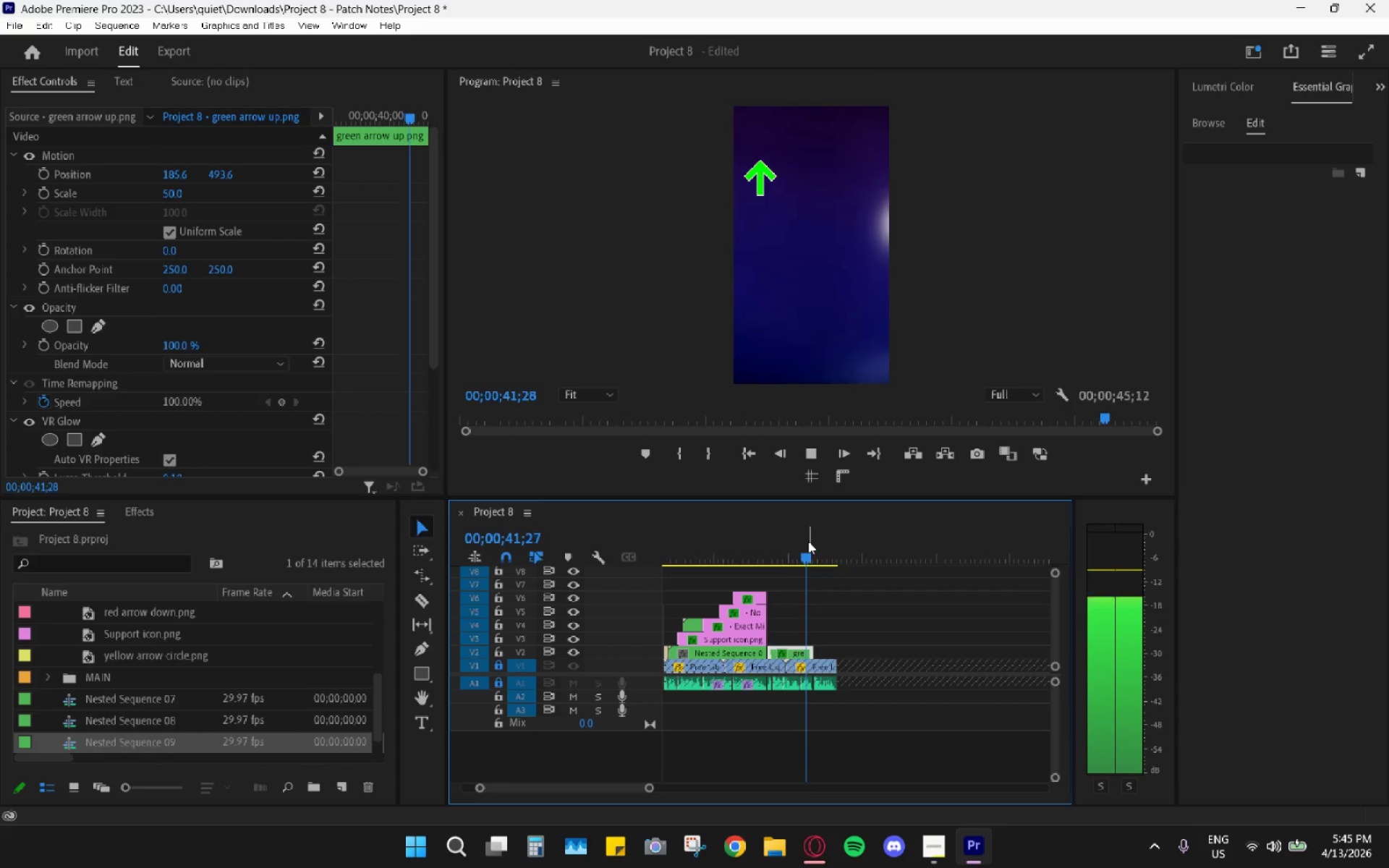 
key(Space)
 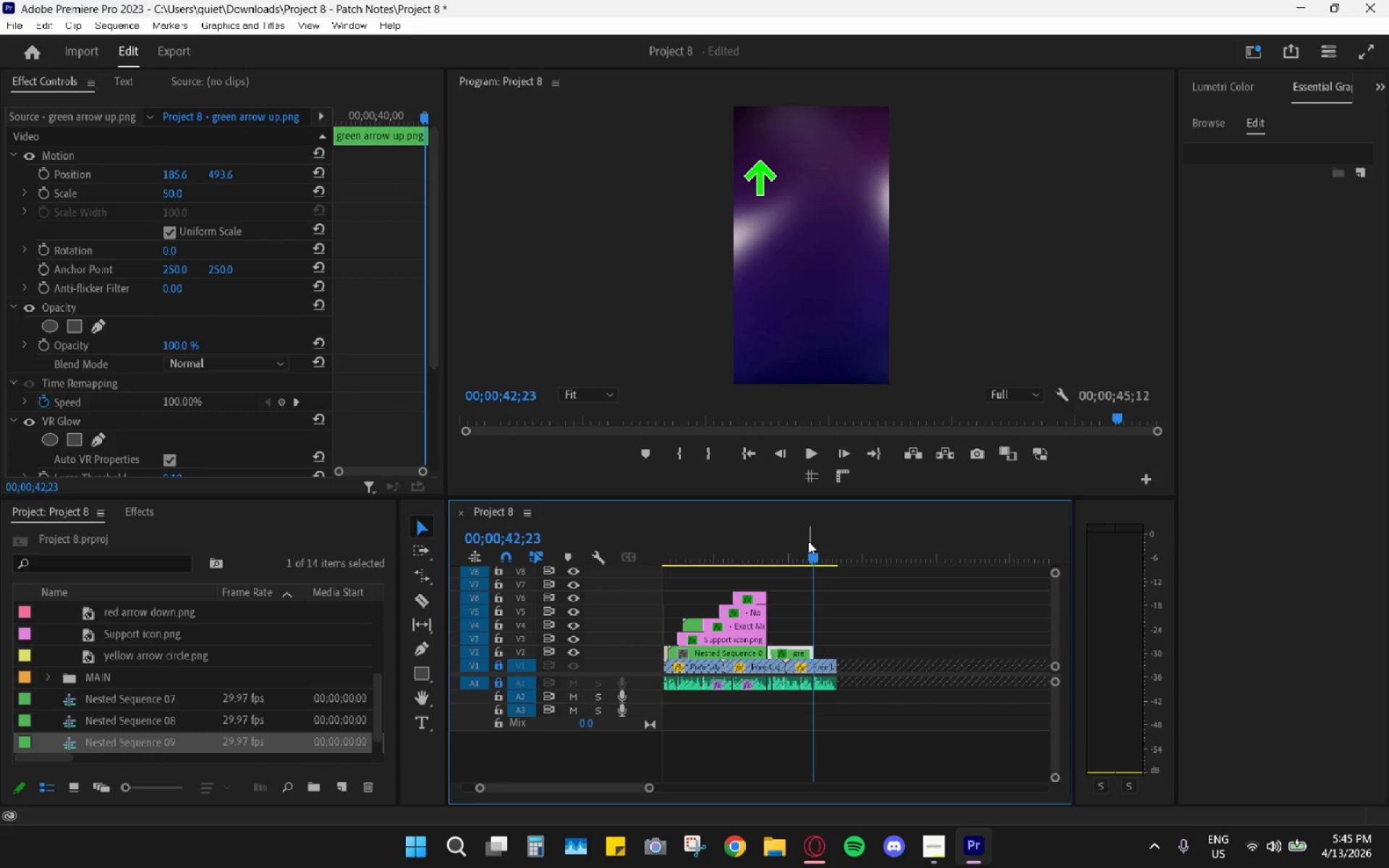 
hold_key(key=AltLeft, duration=0.38)
 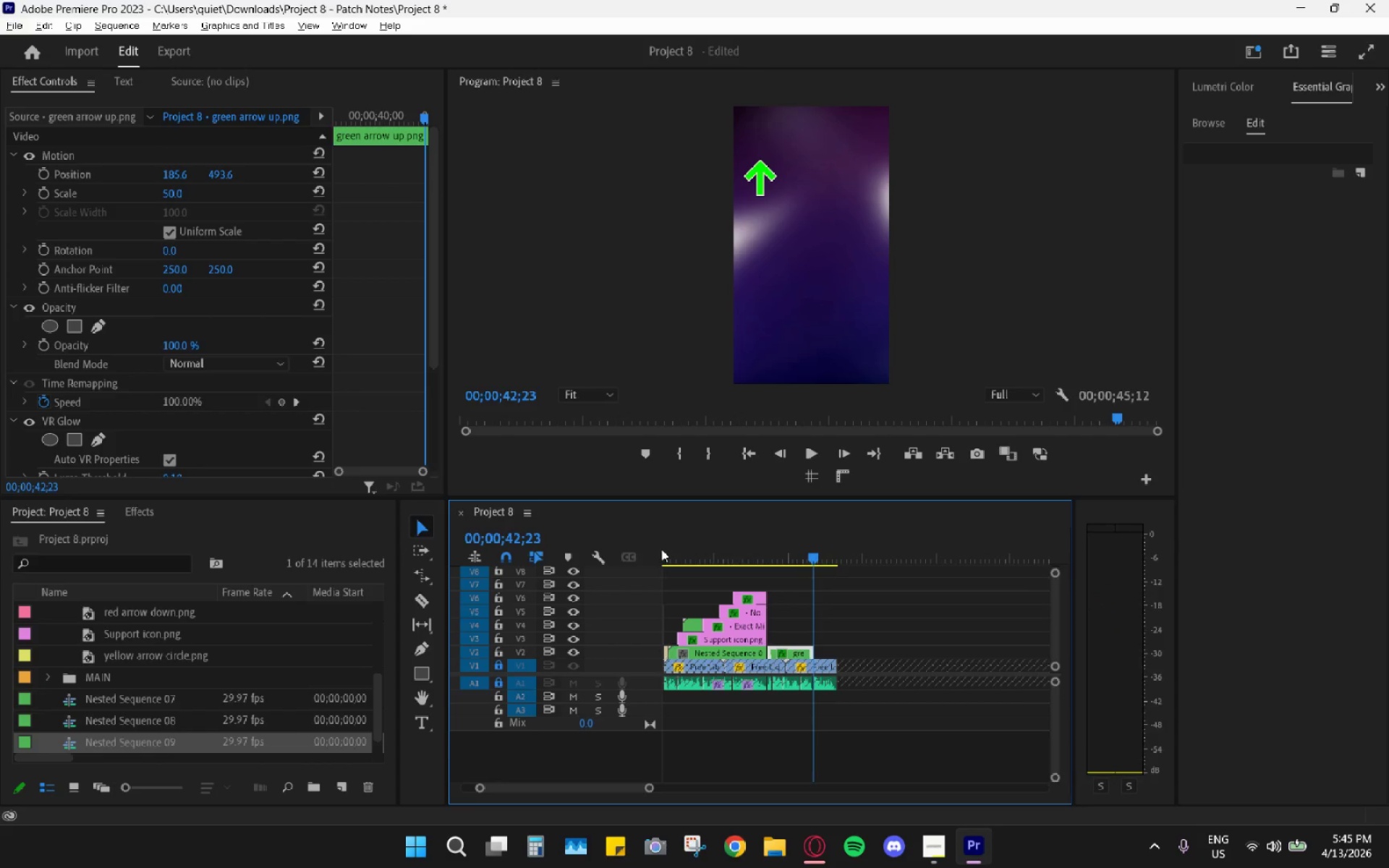 
left_click_drag(start_coordinate=[661, 549], to_coordinate=[670, 550])
 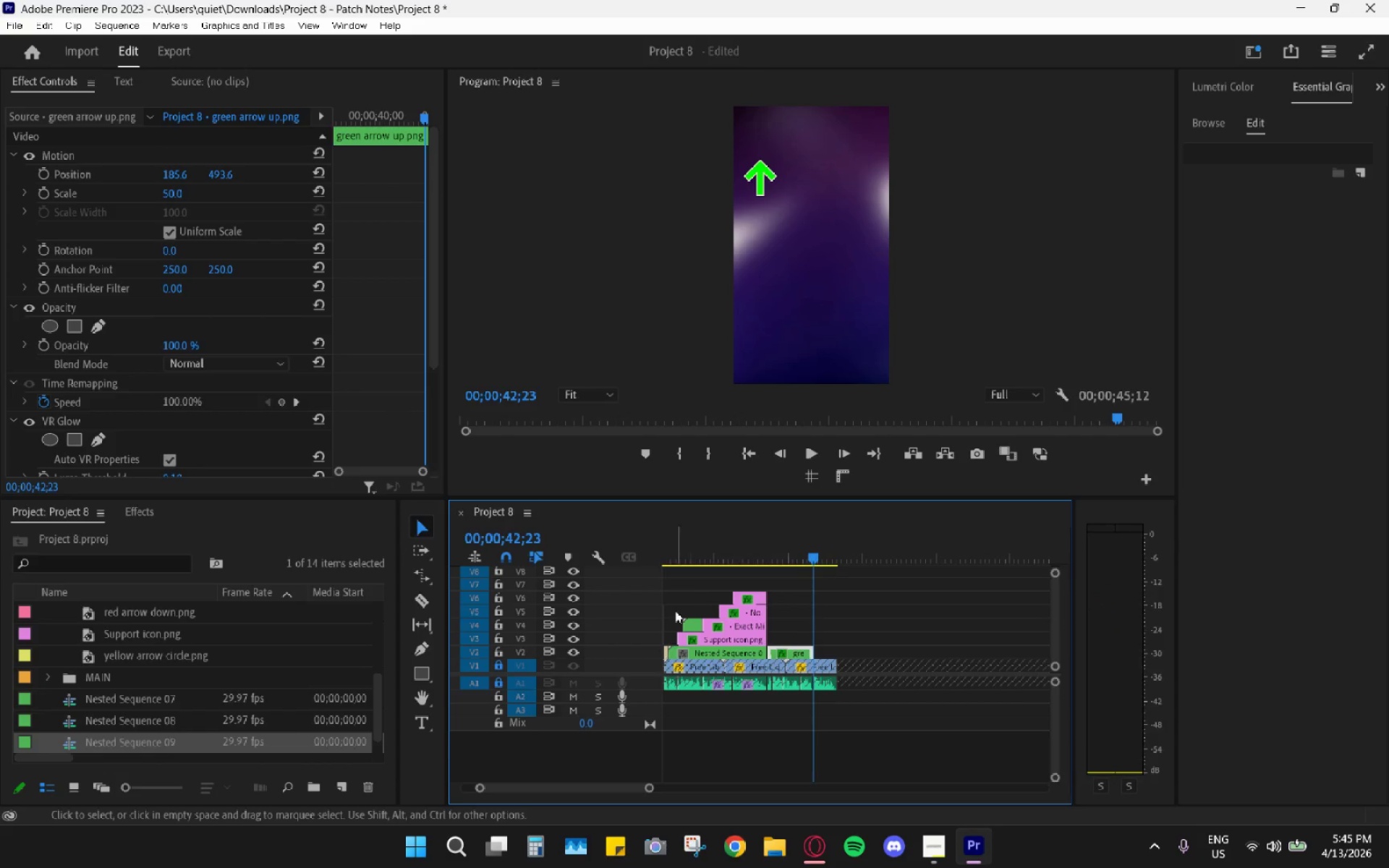 
scroll: coordinate [705, 639], scroll_direction: up, amount: 16.0
 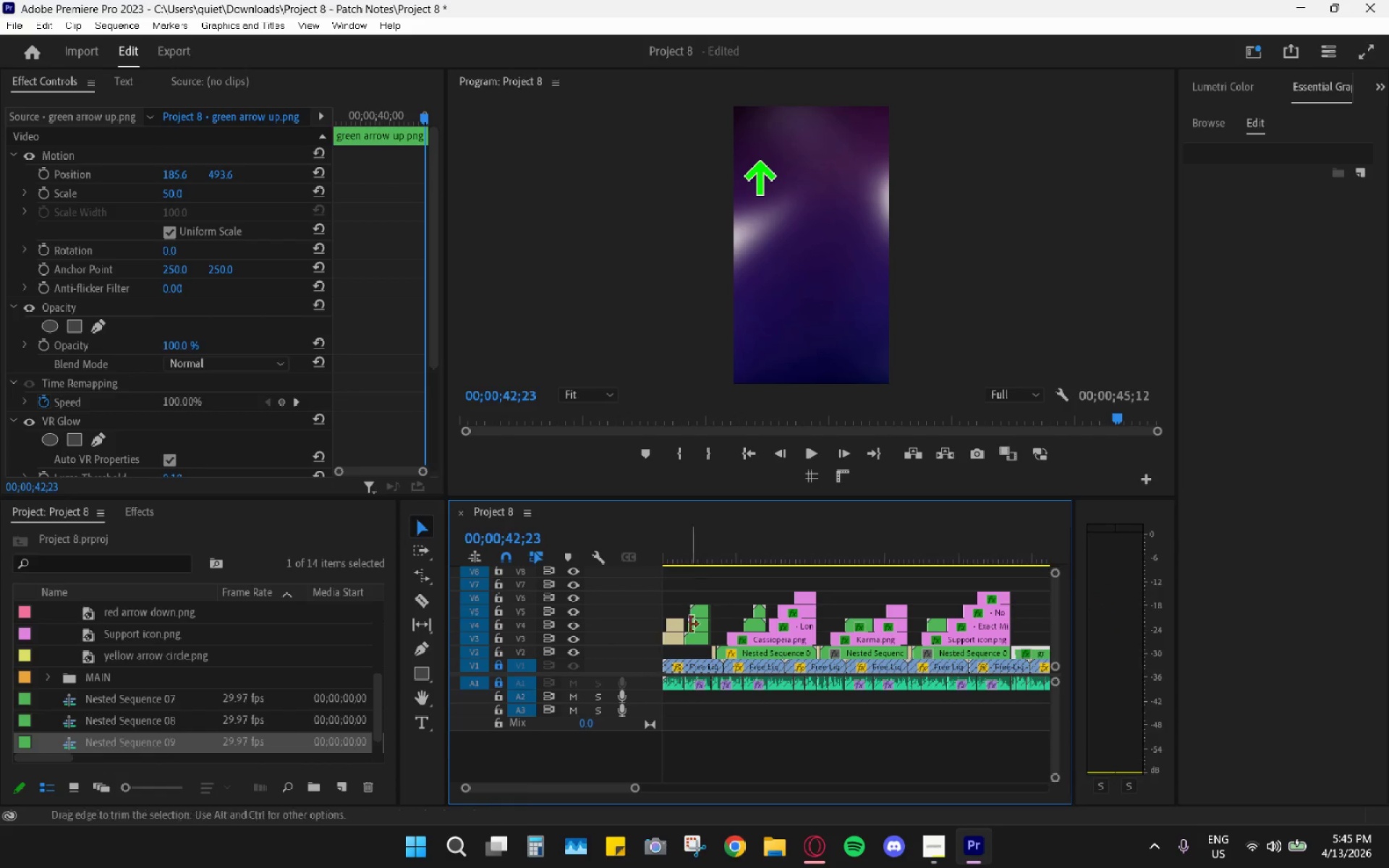 
left_click([697, 625])
 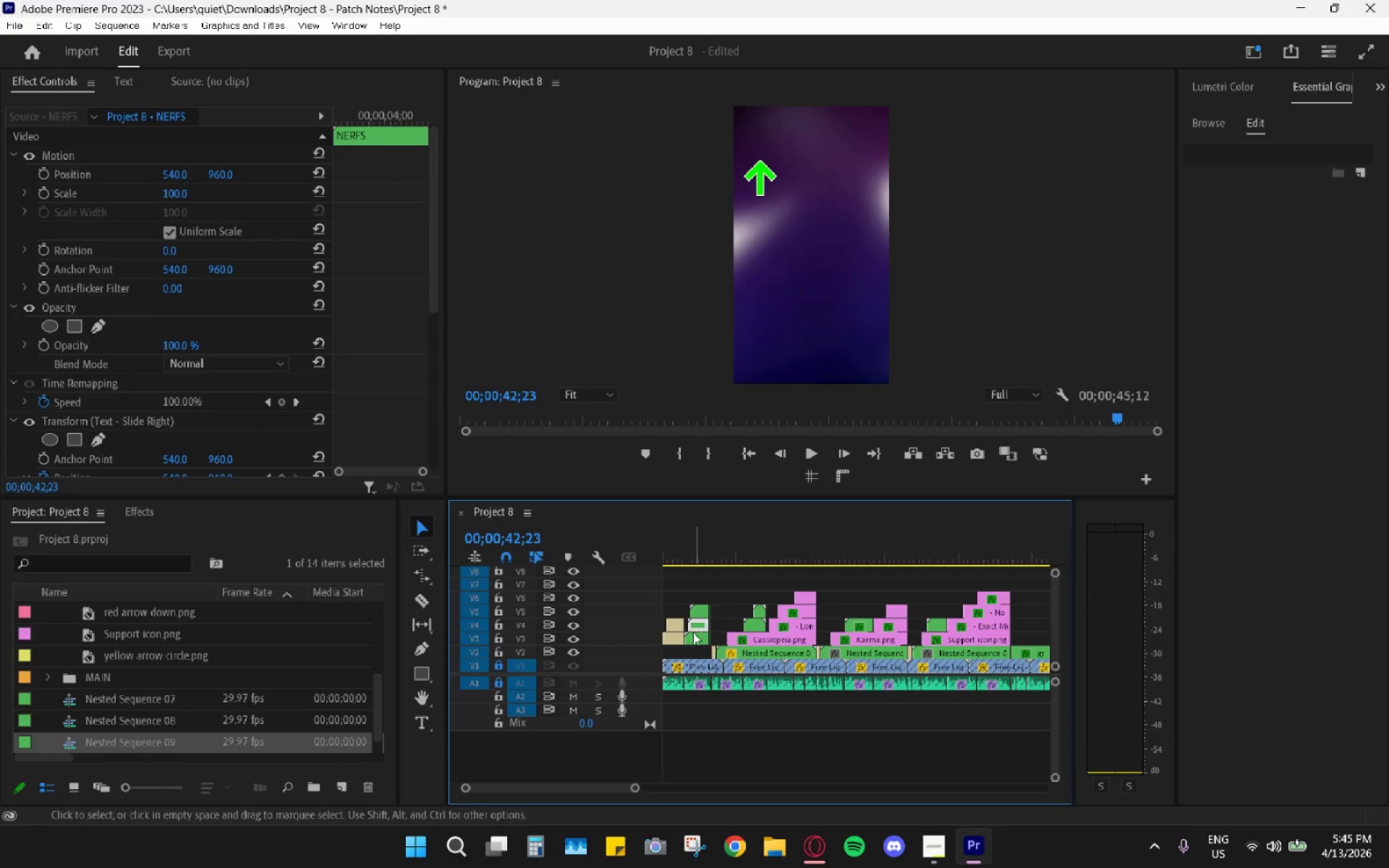 
double_click([698, 629])
 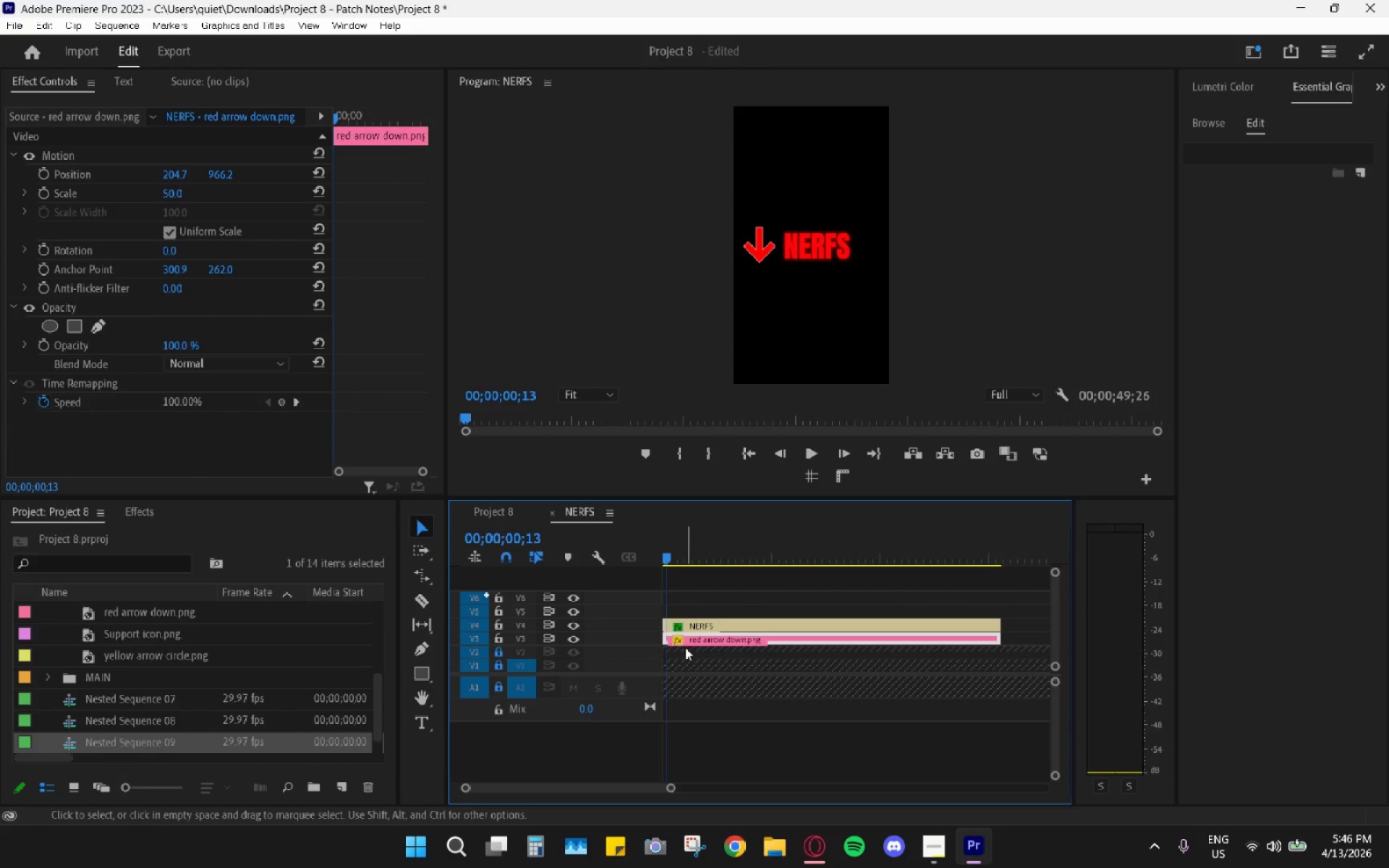 
left_click([697, 639])
 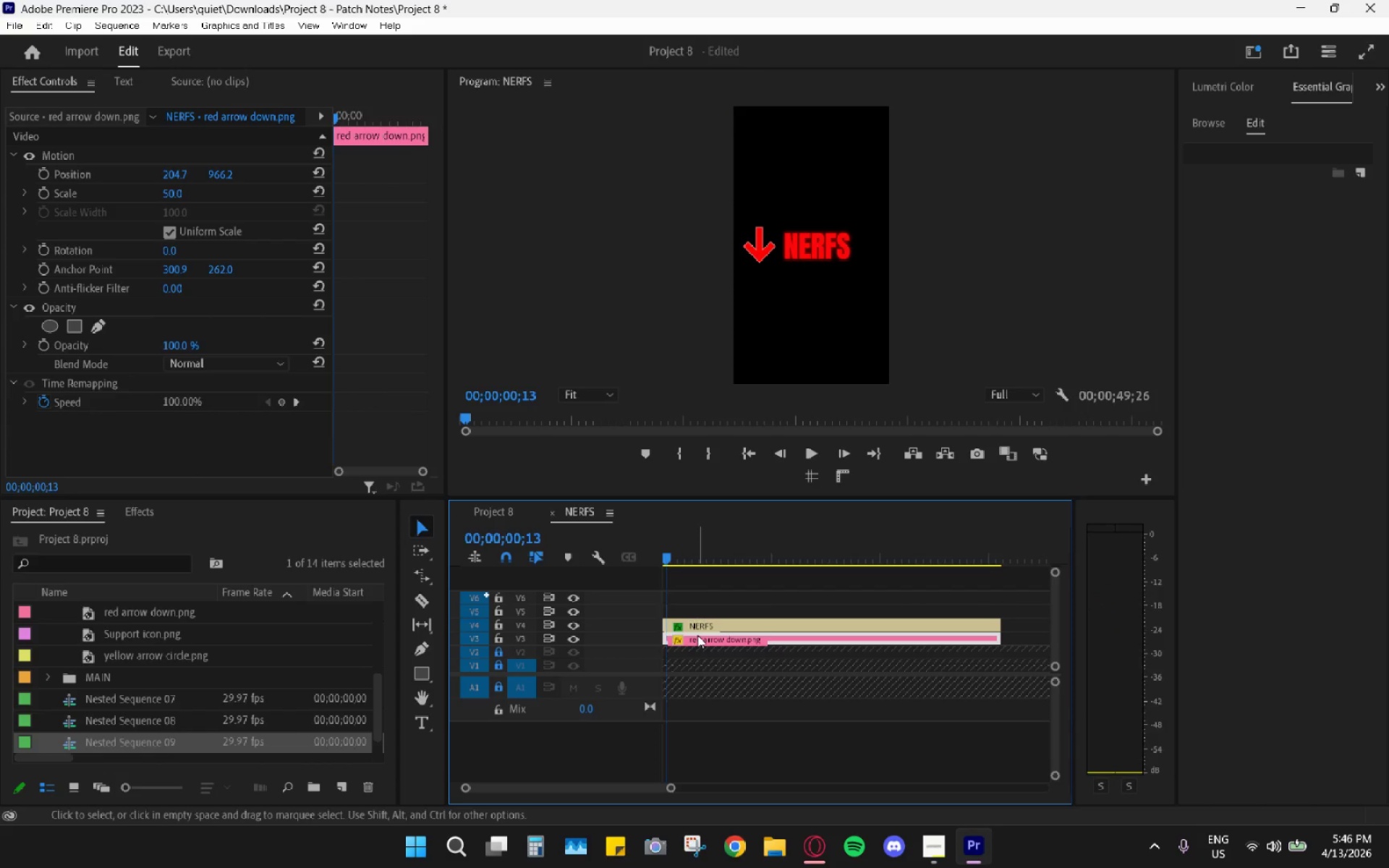 
key(Control+C)
 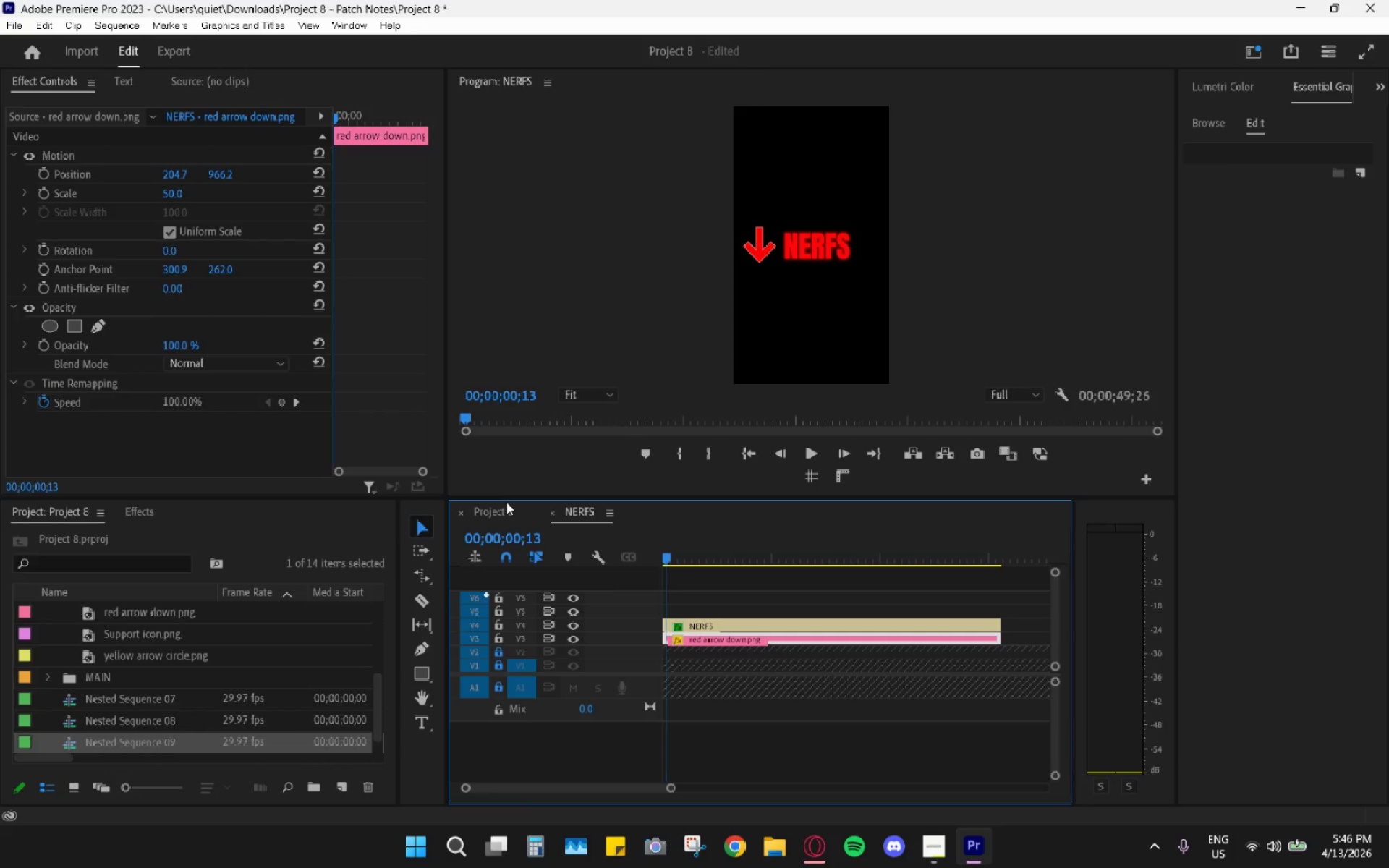 
left_click([505, 511])
 